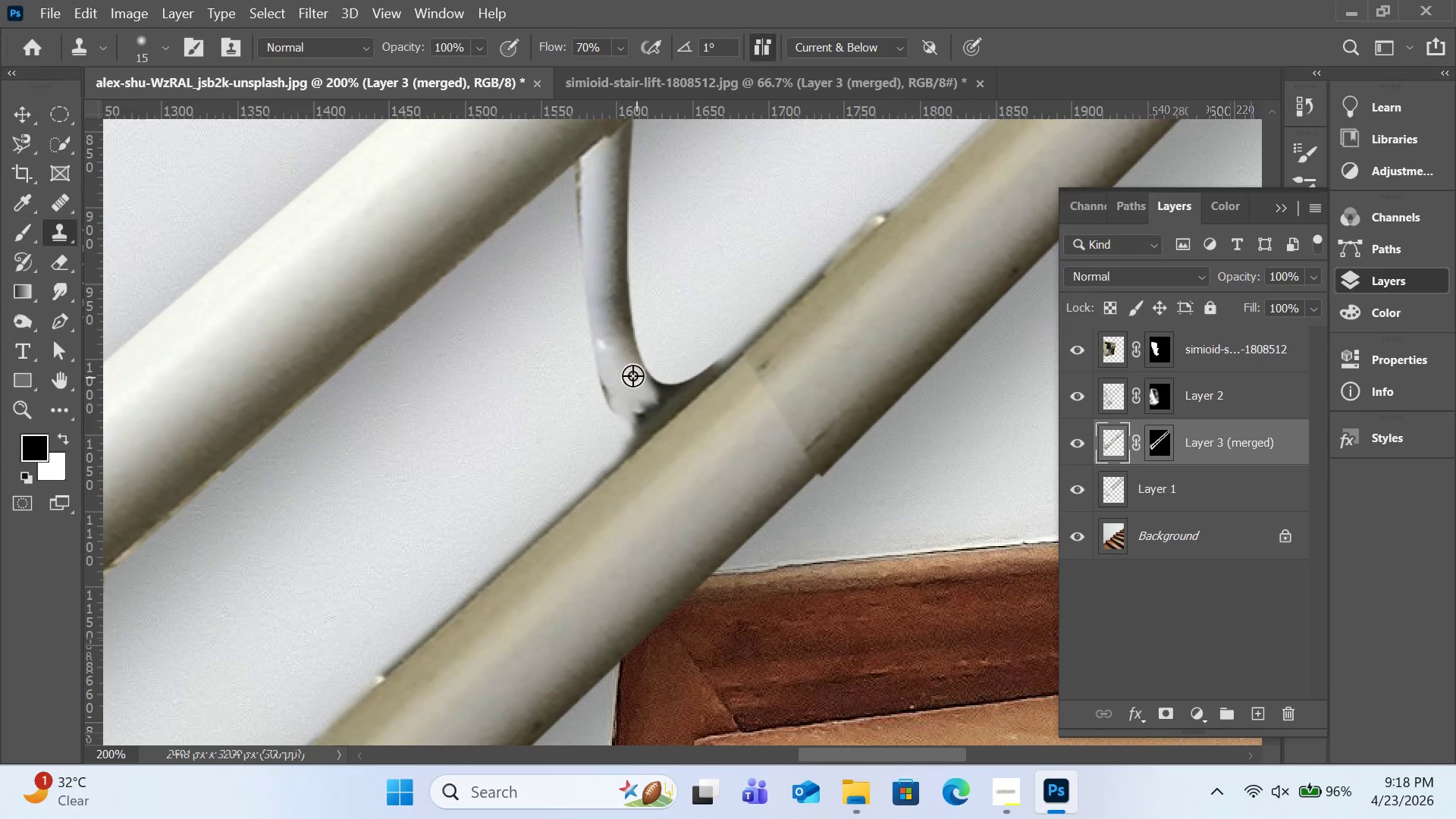 
hold_key(key=AltLeft, duration=0.5)
left_click([629, 367])
 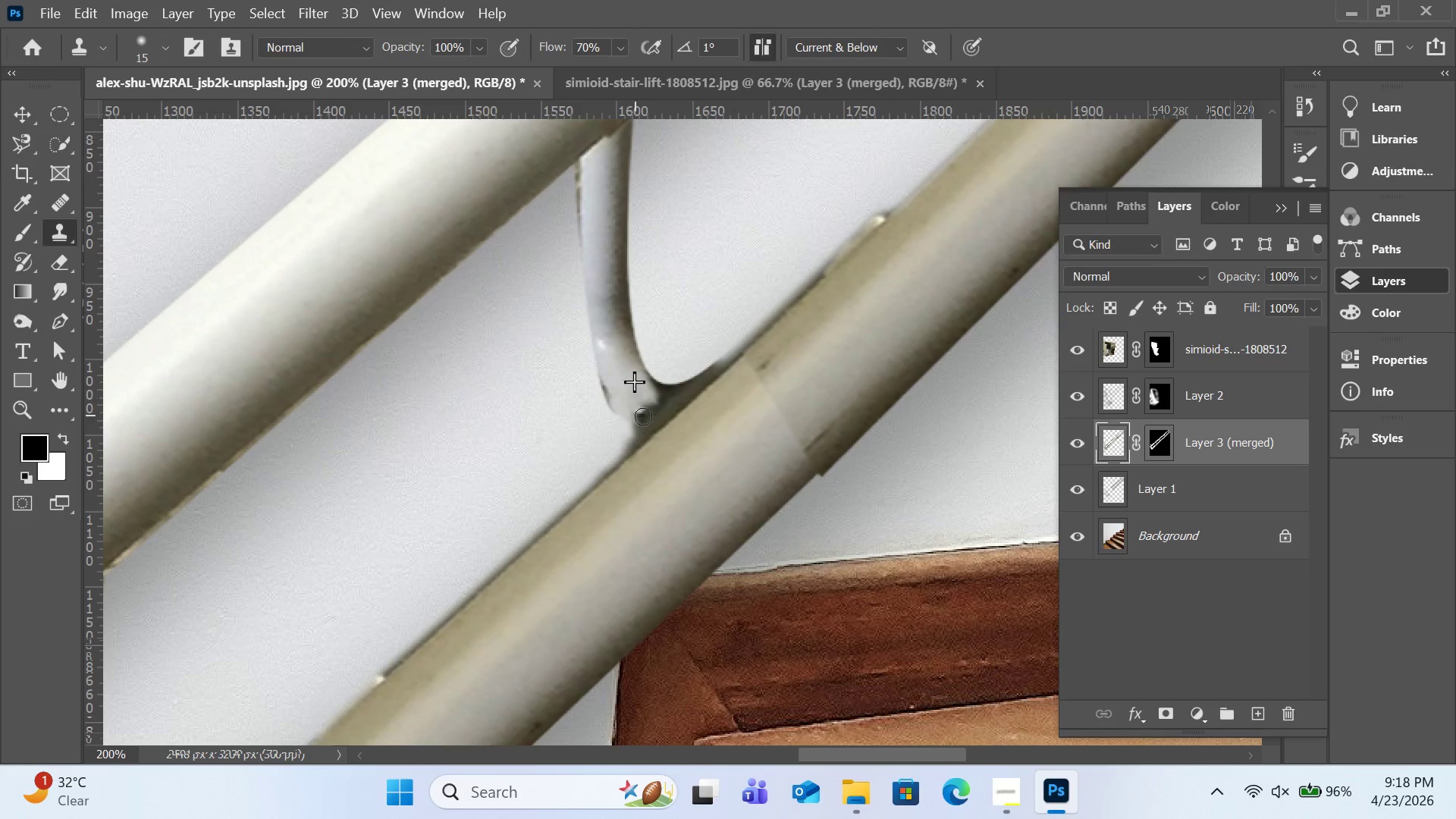 
left_click_drag(start_coordinate=[635, 398], to_coordinate=[645, 420])
 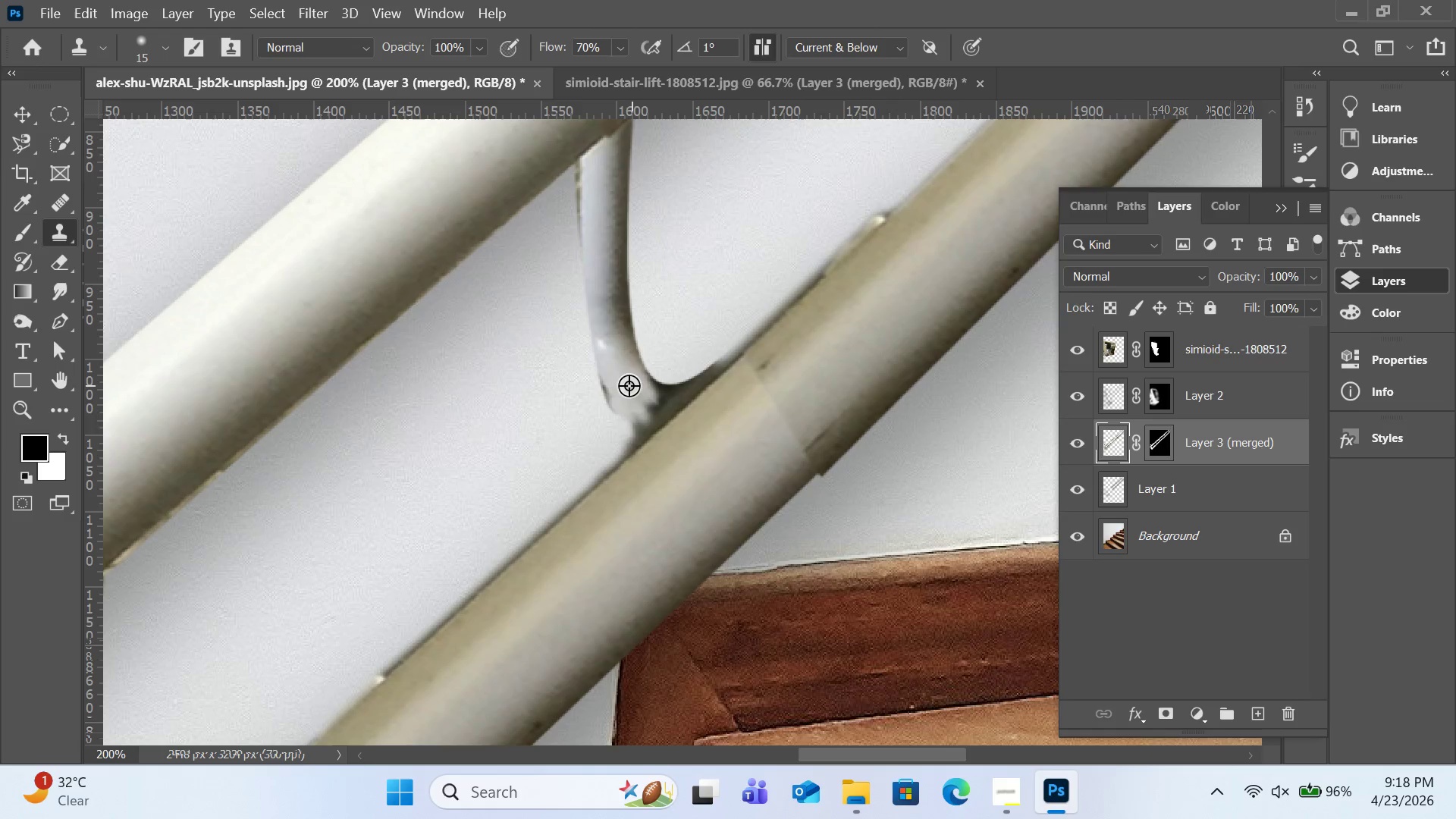 
hold_key(key=AltLeft, duration=0.42)
left_click([629, 385])
 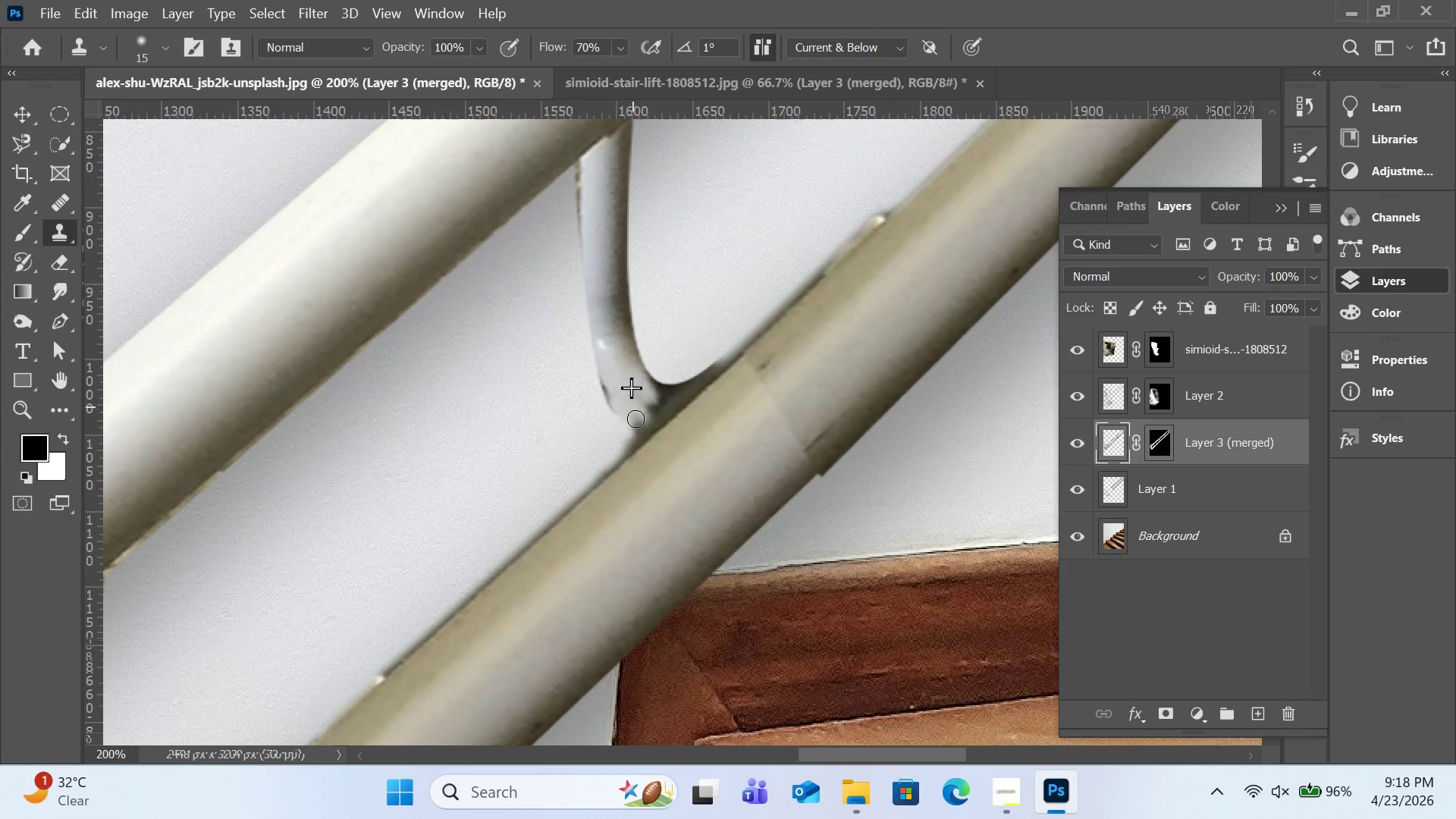 
left_click_drag(start_coordinate=[631, 407], to_coordinate=[637, 427])
 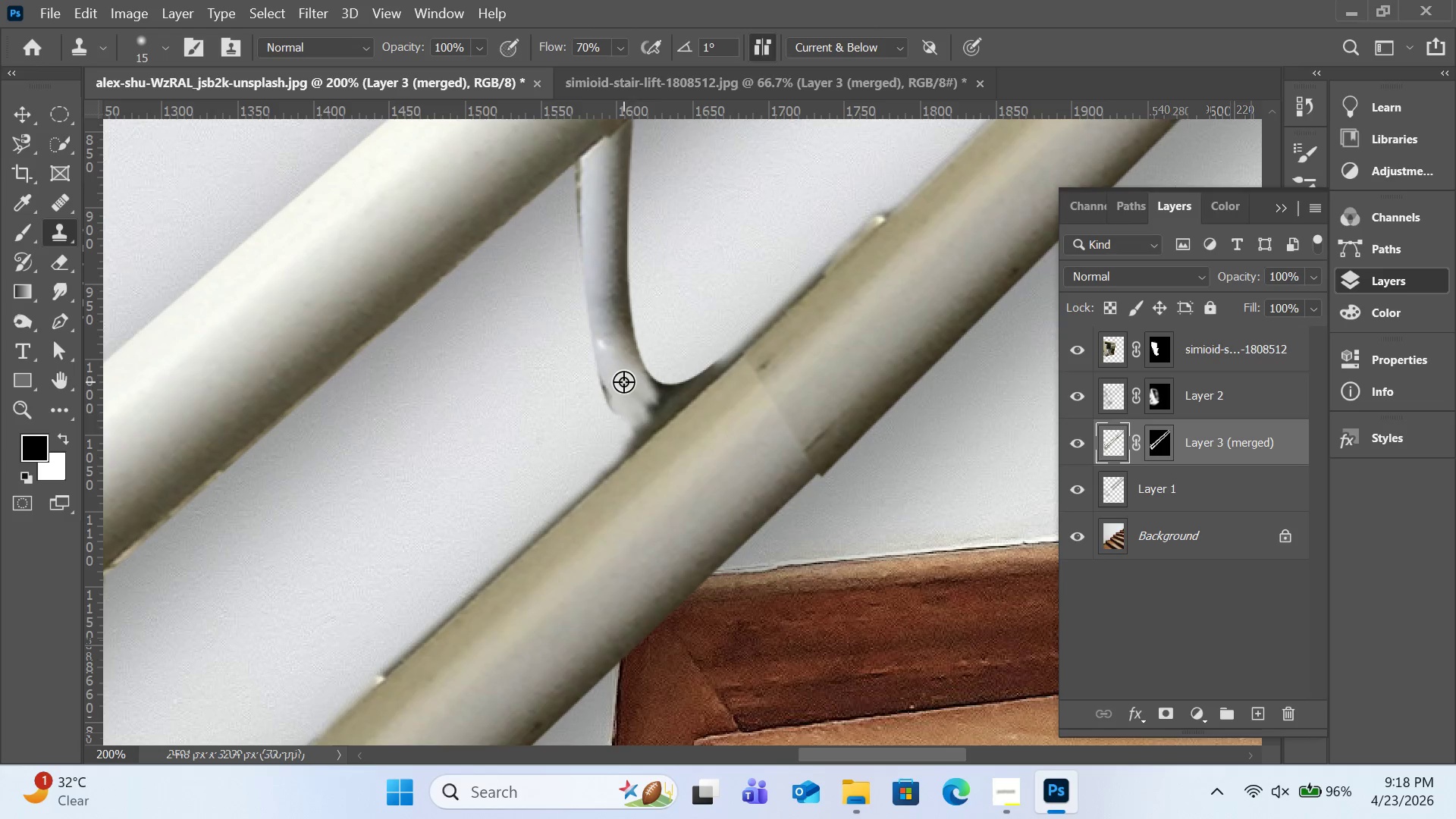 
hold_key(key=AltLeft, duration=0.39)
left_click([622, 381])
 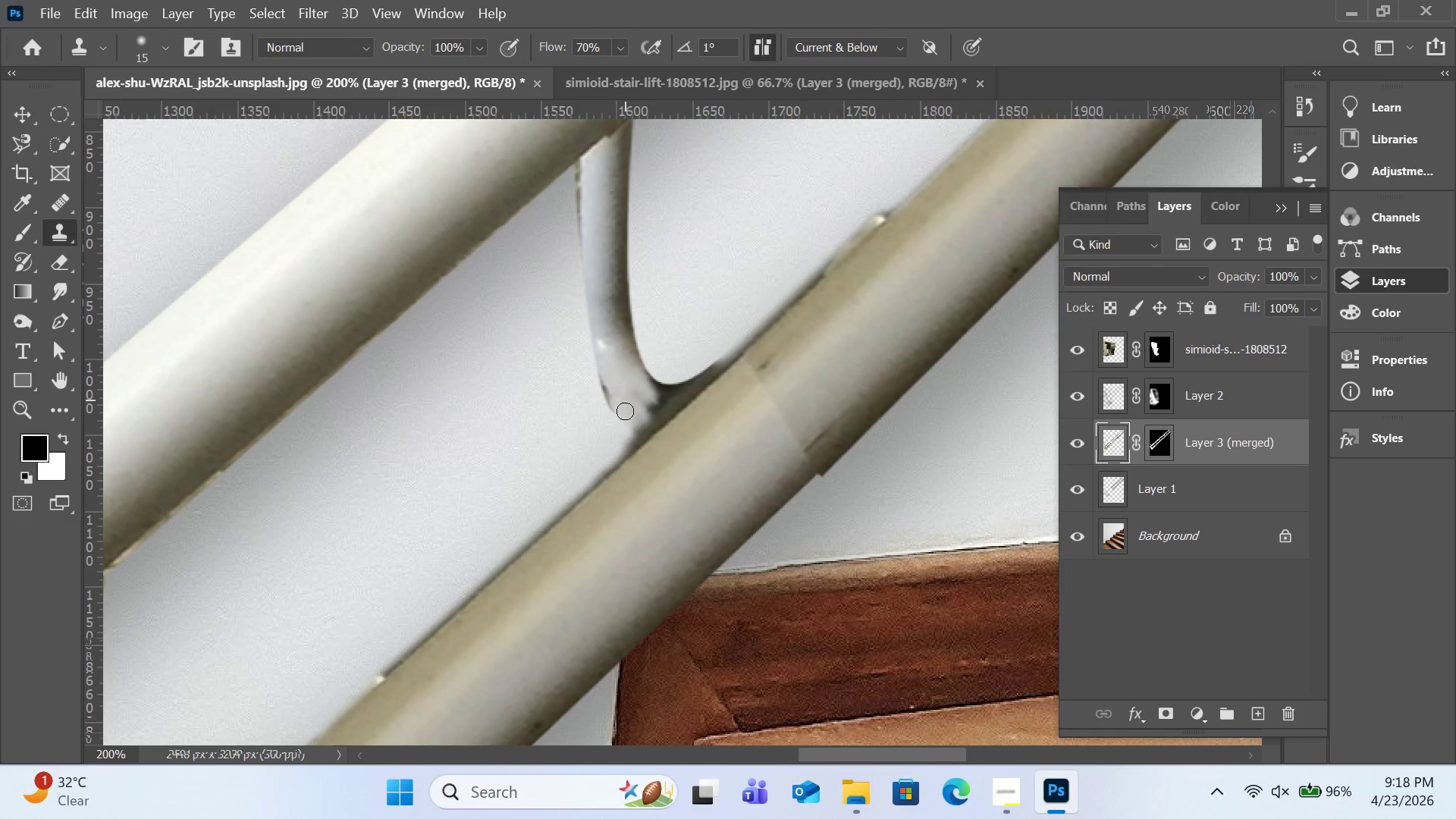 
left_click_drag(start_coordinate=[623, 398], to_coordinate=[627, 425])
 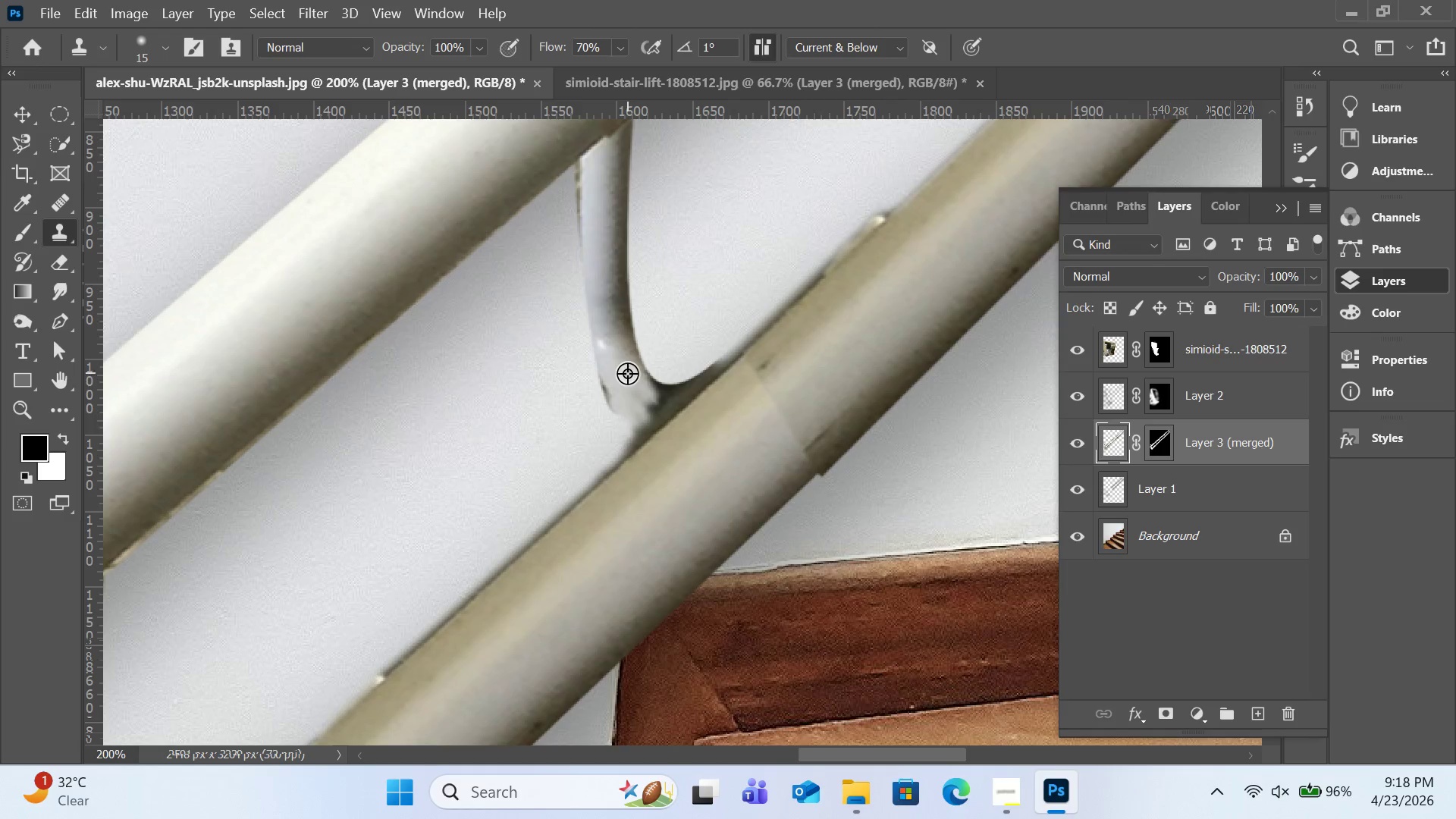 
hold_key(key=AltLeft, duration=0.64)
left_click([627, 373])
 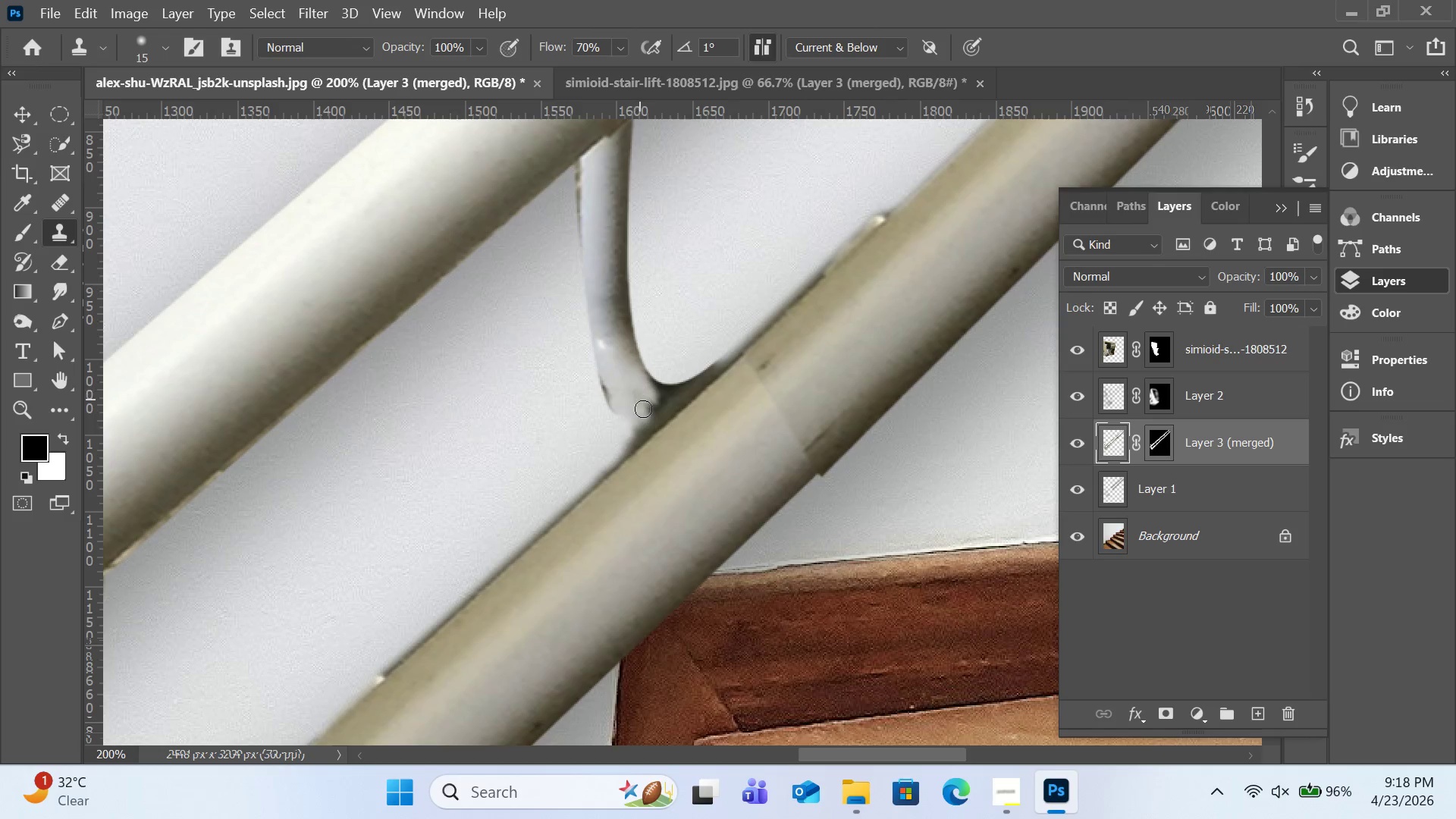 
left_click_drag(start_coordinate=[639, 398], to_coordinate=[648, 422])
 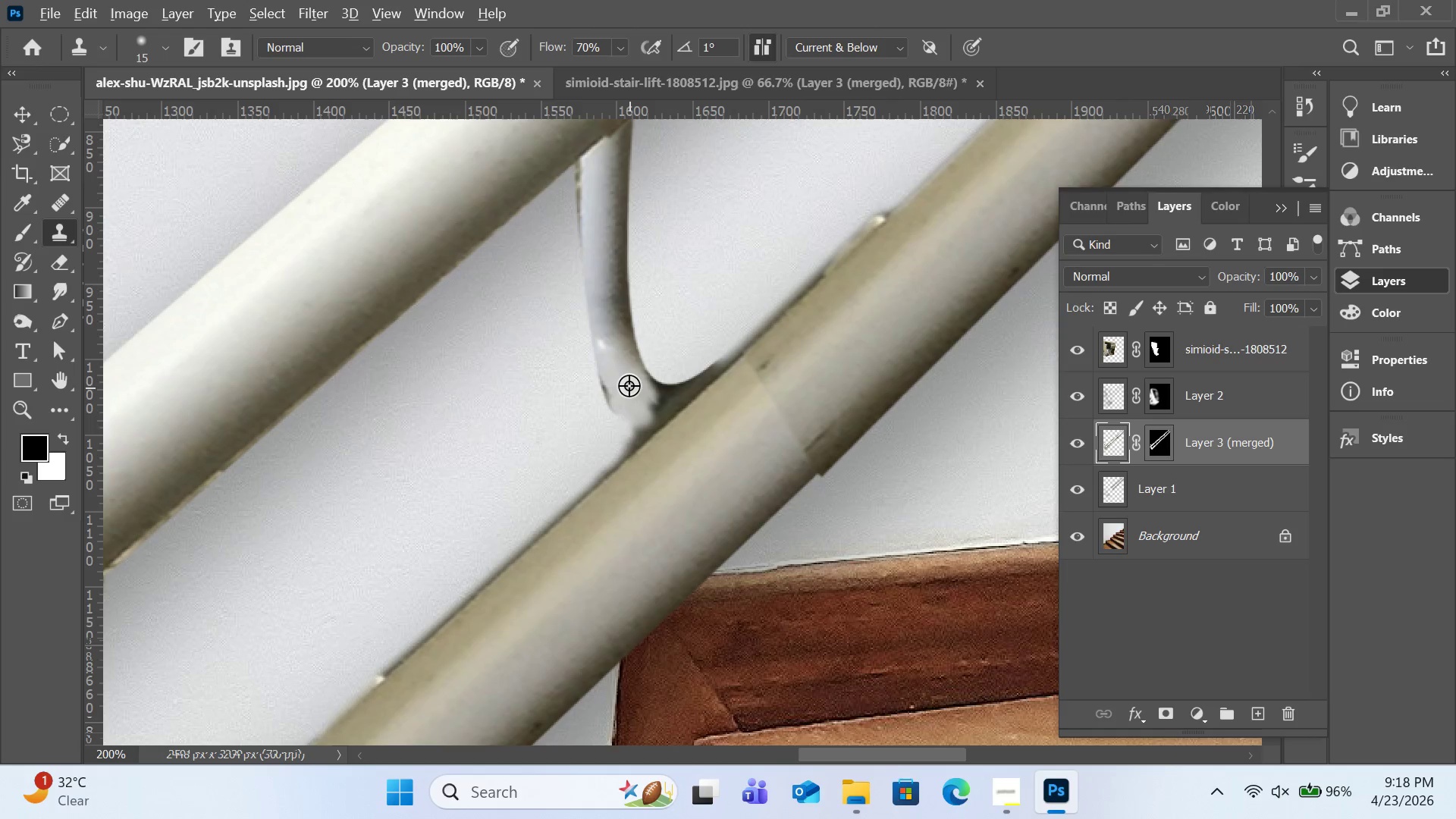 
hold_key(key=AltLeft, duration=0.44)
left_click([629, 383])
 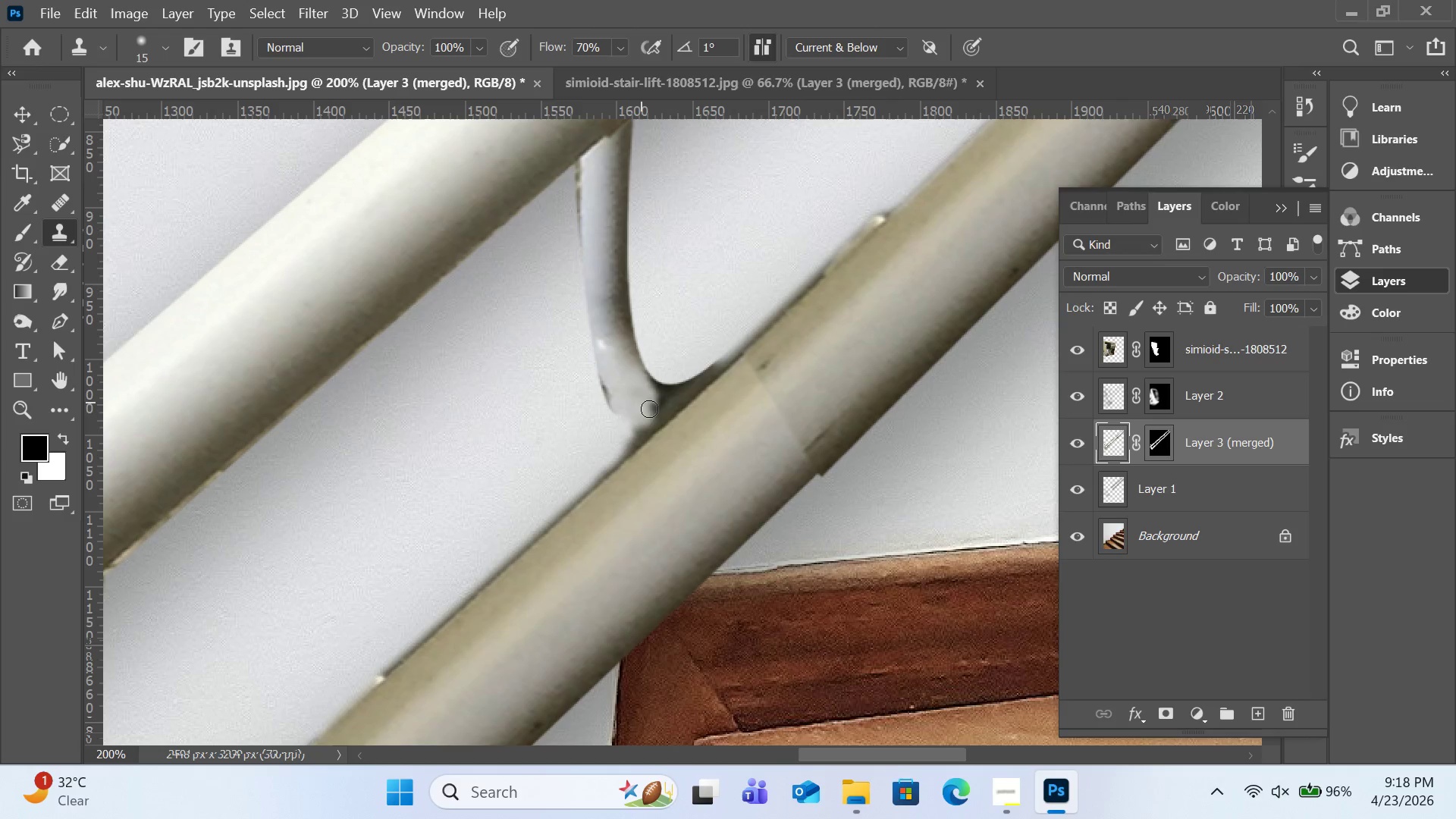 
left_click_drag(start_coordinate=[641, 402], to_coordinate=[659, 421])
 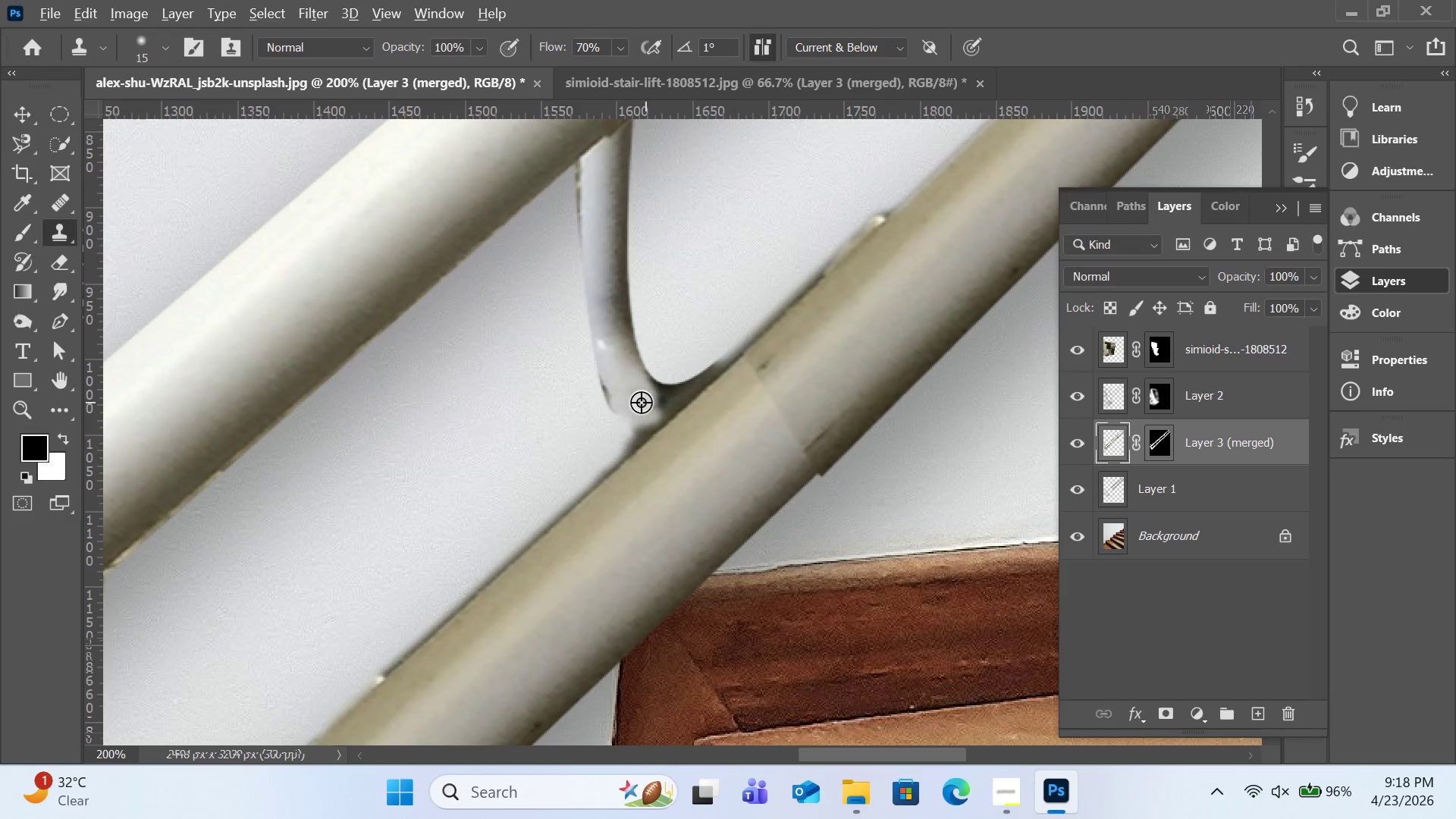 
hold_key(key=AltLeft, duration=0.36)
left_click([640, 399])
 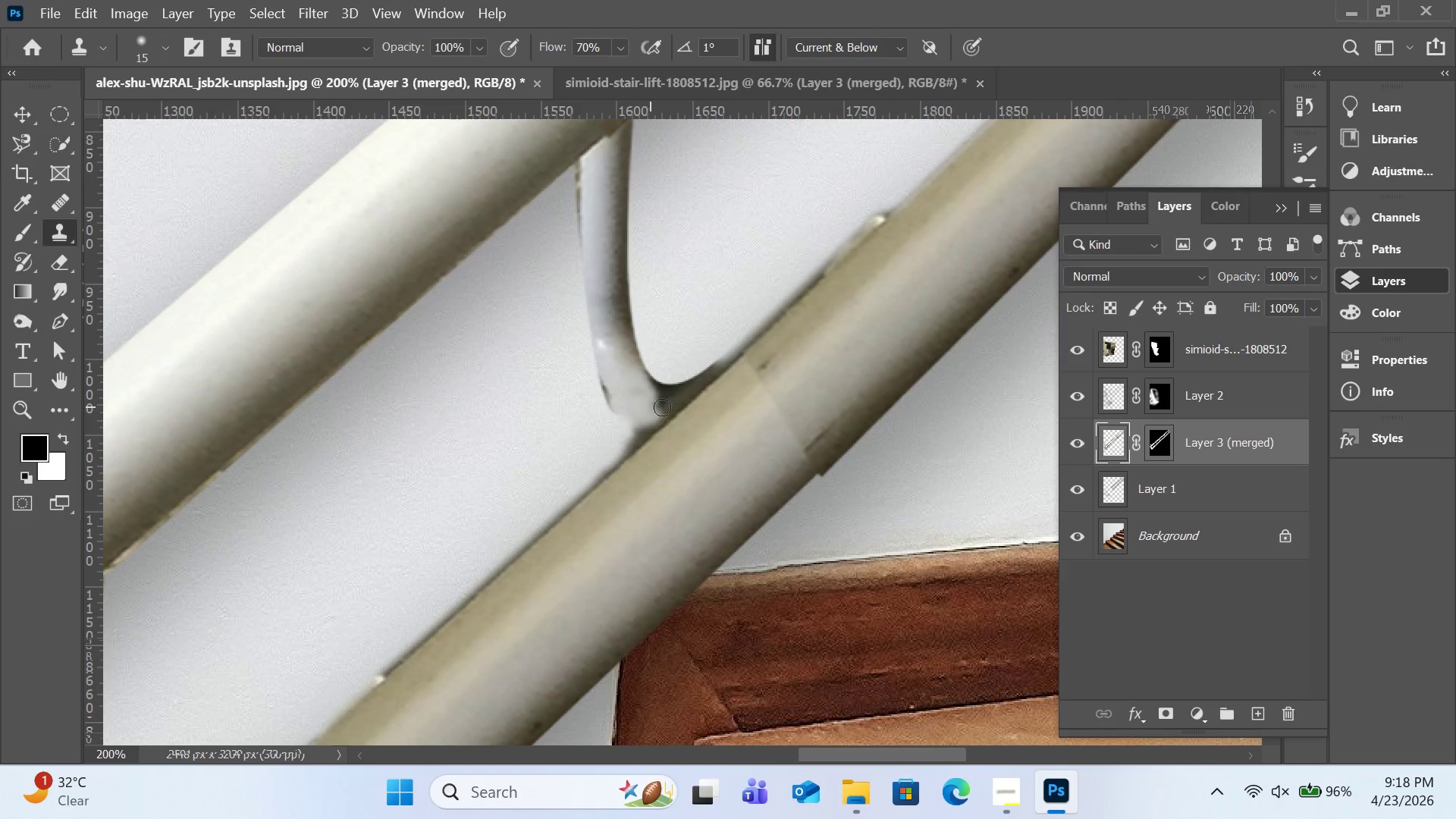 
left_click_drag(start_coordinate=[648, 406], to_coordinate=[685, 397])
 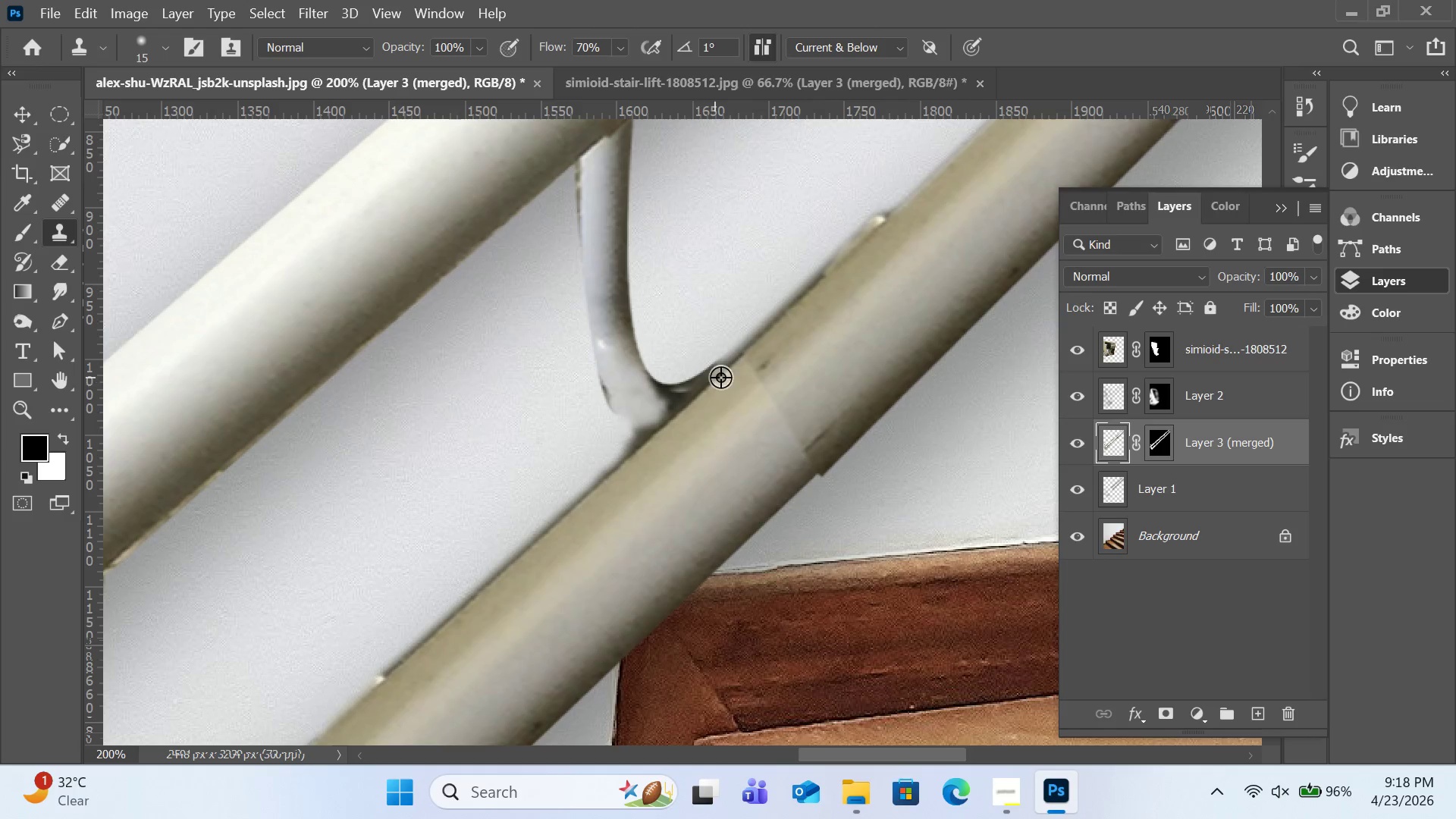 
hold_key(key=AltLeft, duration=1.19)
left_click([635, 406])
 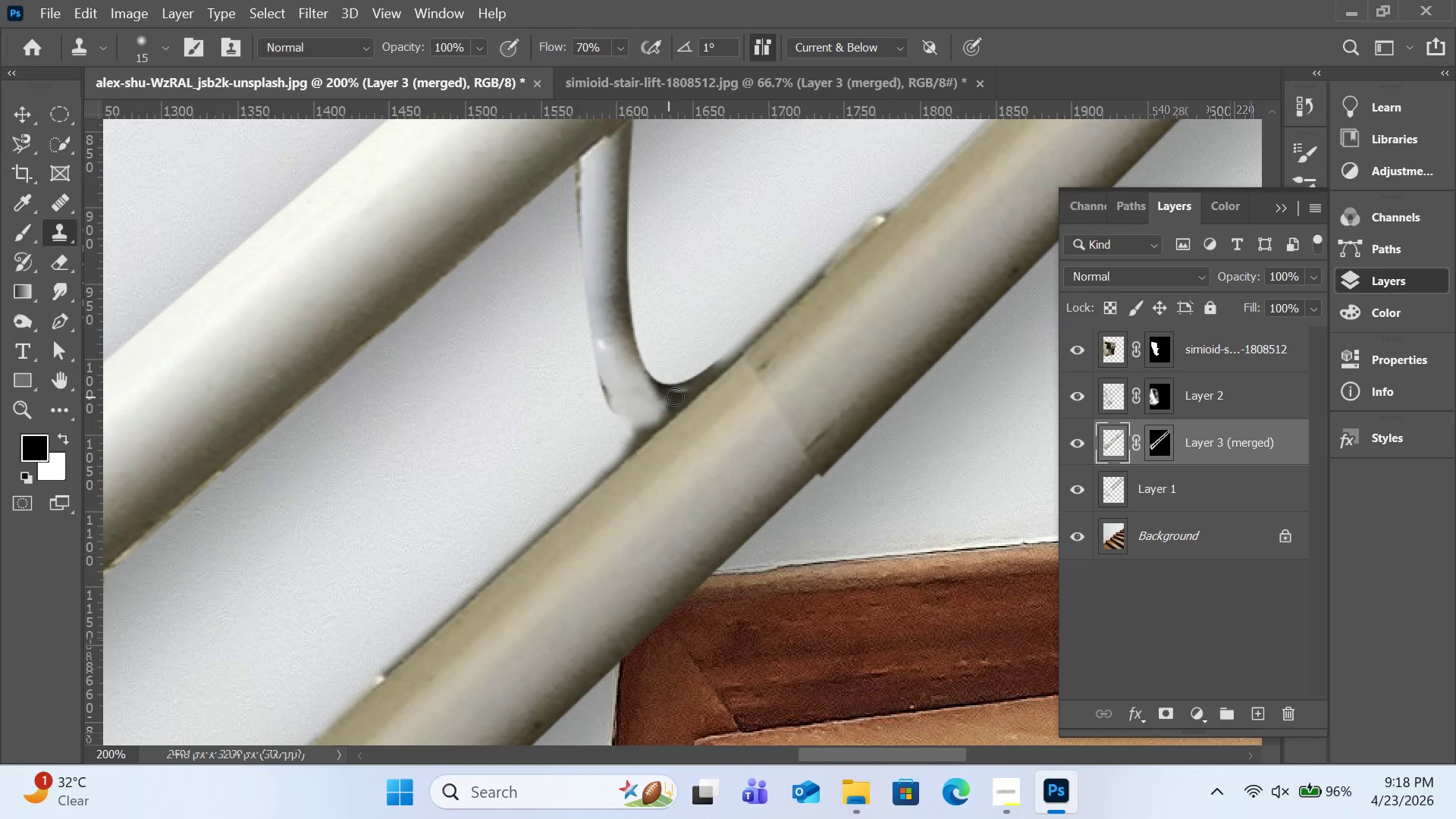 
left_click_drag(start_coordinate=[667, 397], to_coordinate=[695, 391])
 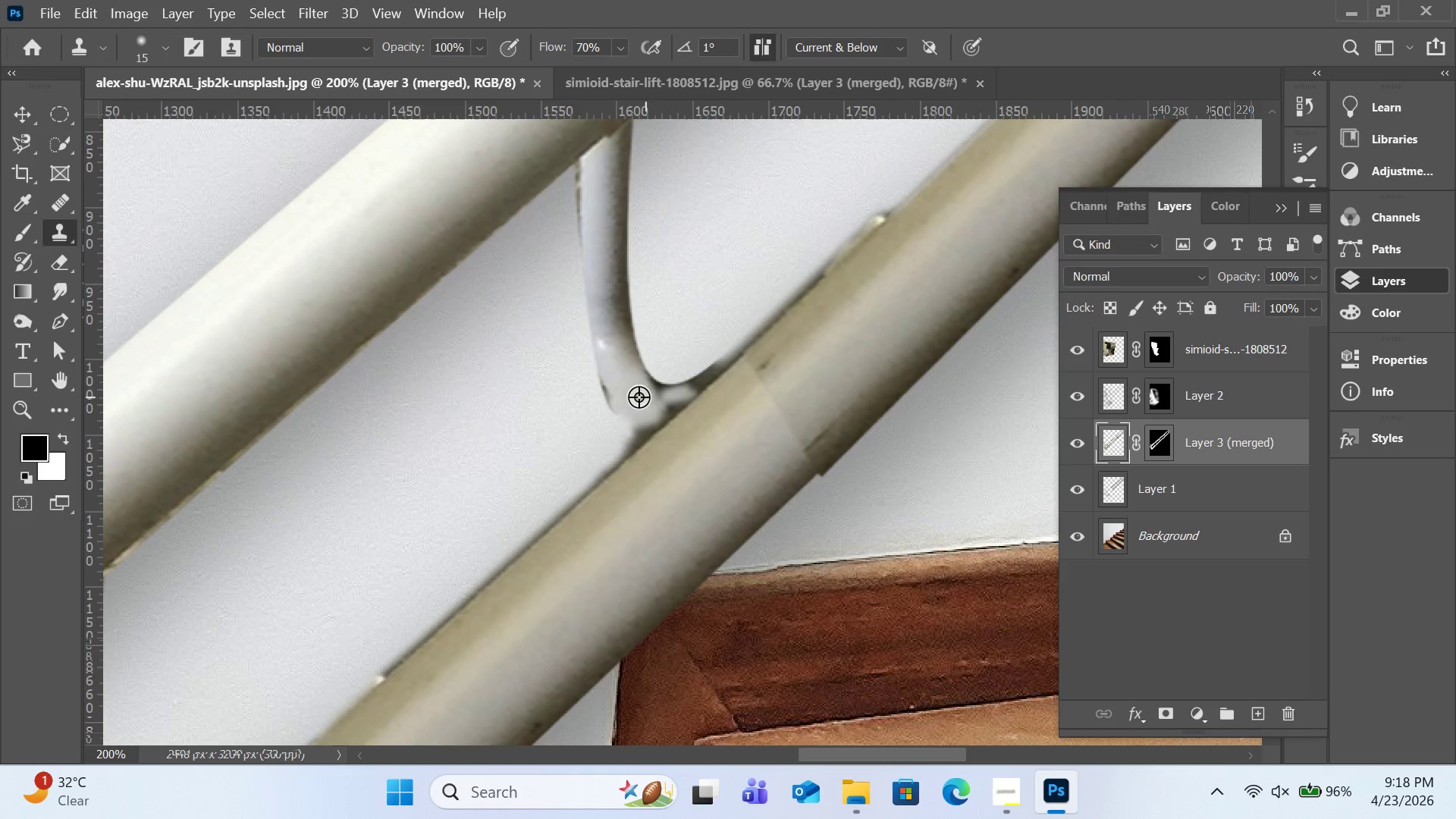 
hold_key(key=AltLeft, duration=0.66)
left_click([620, 382])
 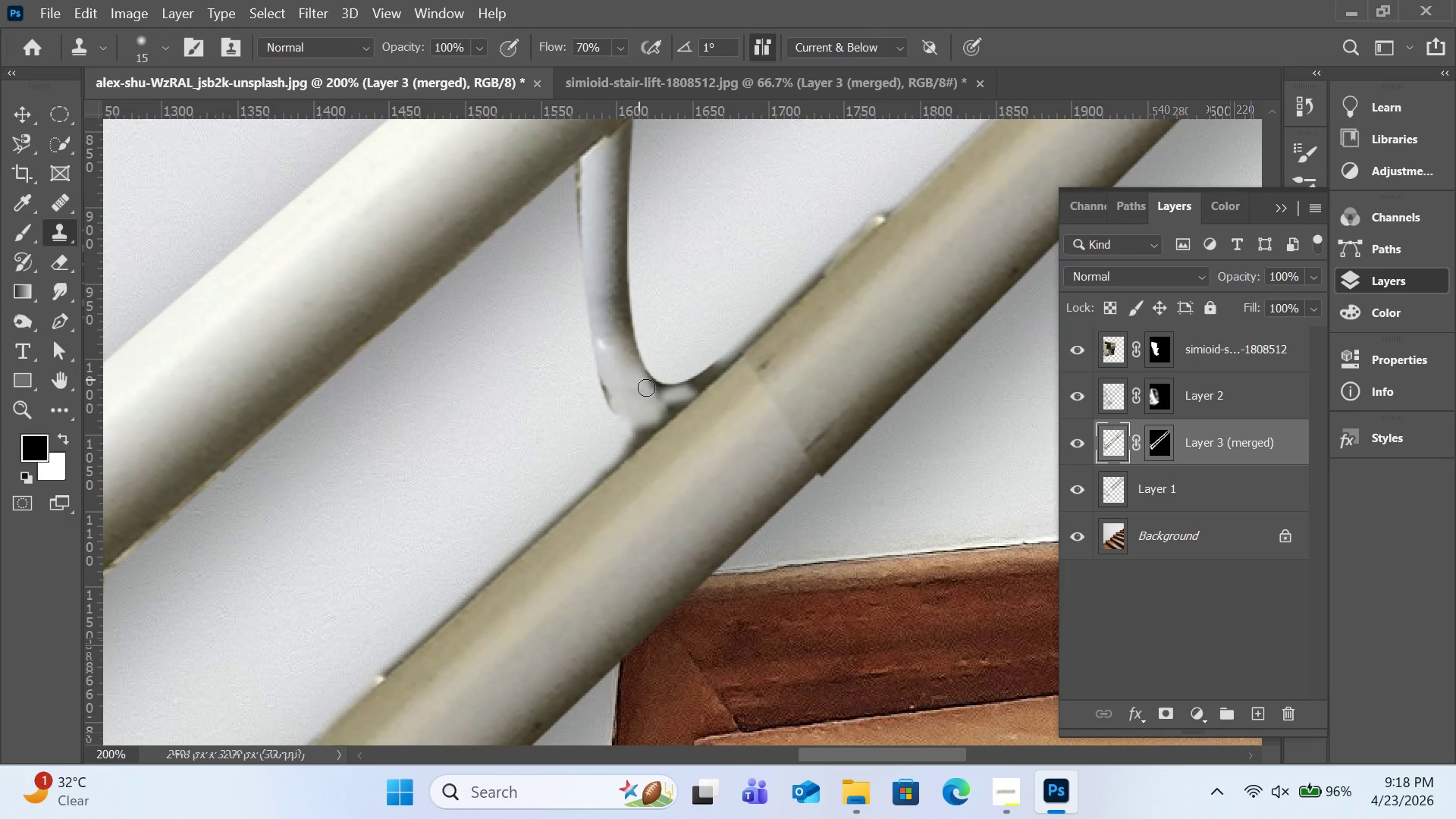 
left_click_drag(start_coordinate=[638, 380], to_coordinate=[662, 392])
 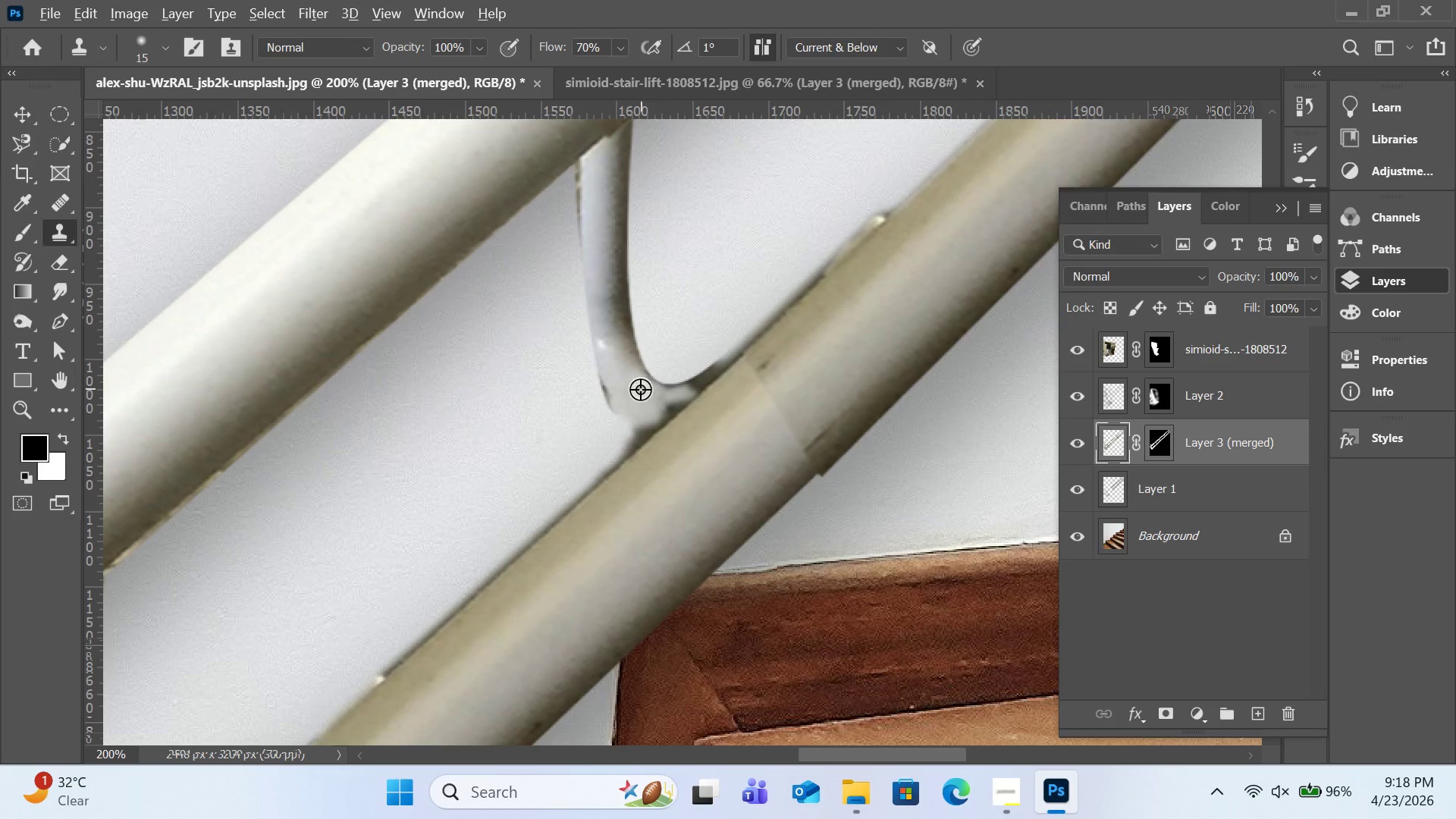 
hold_key(key=AltLeft, duration=0.39)
 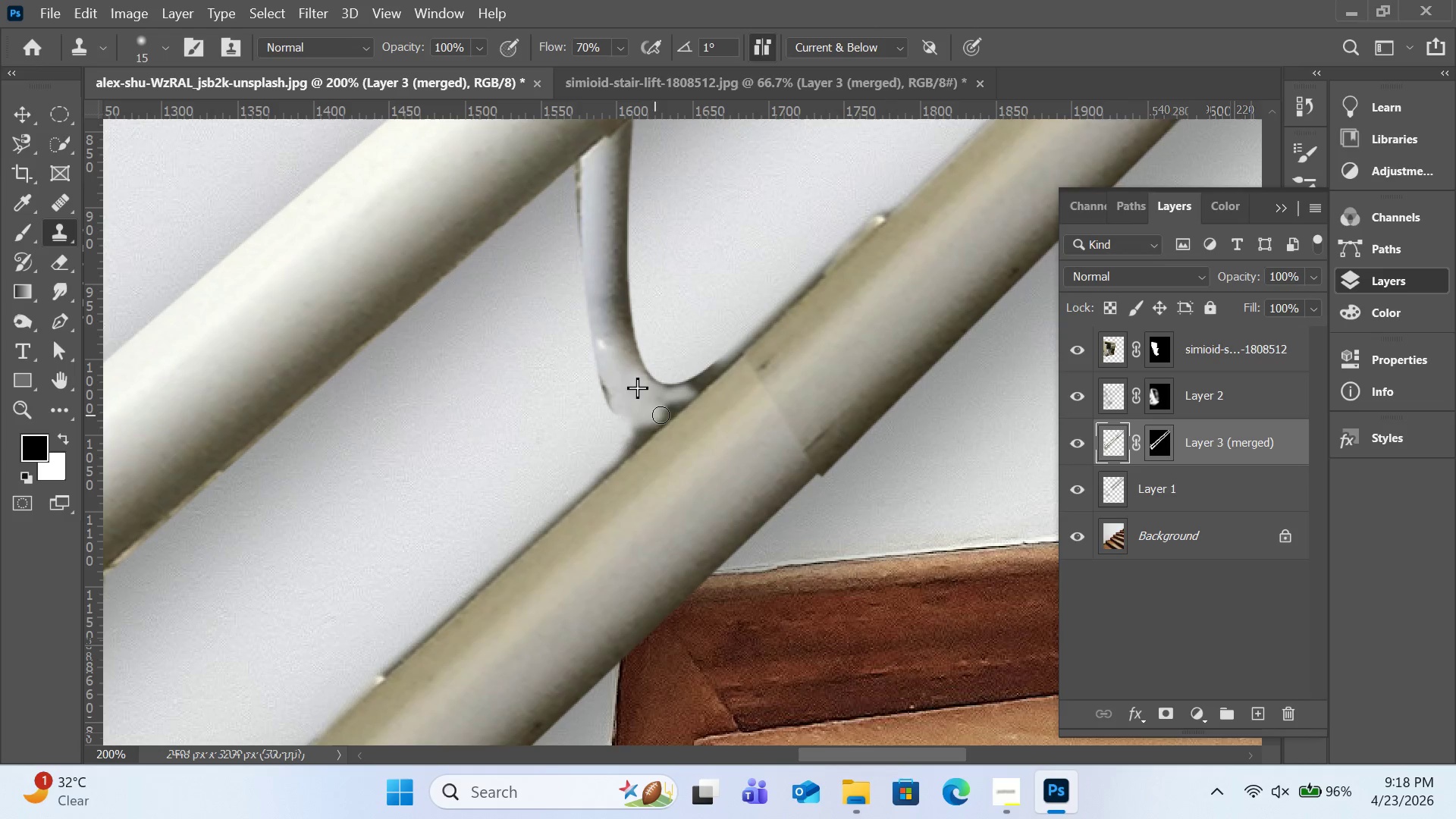 
left_click_drag(start_coordinate=[654, 415], to_coordinate=[674, 406])
 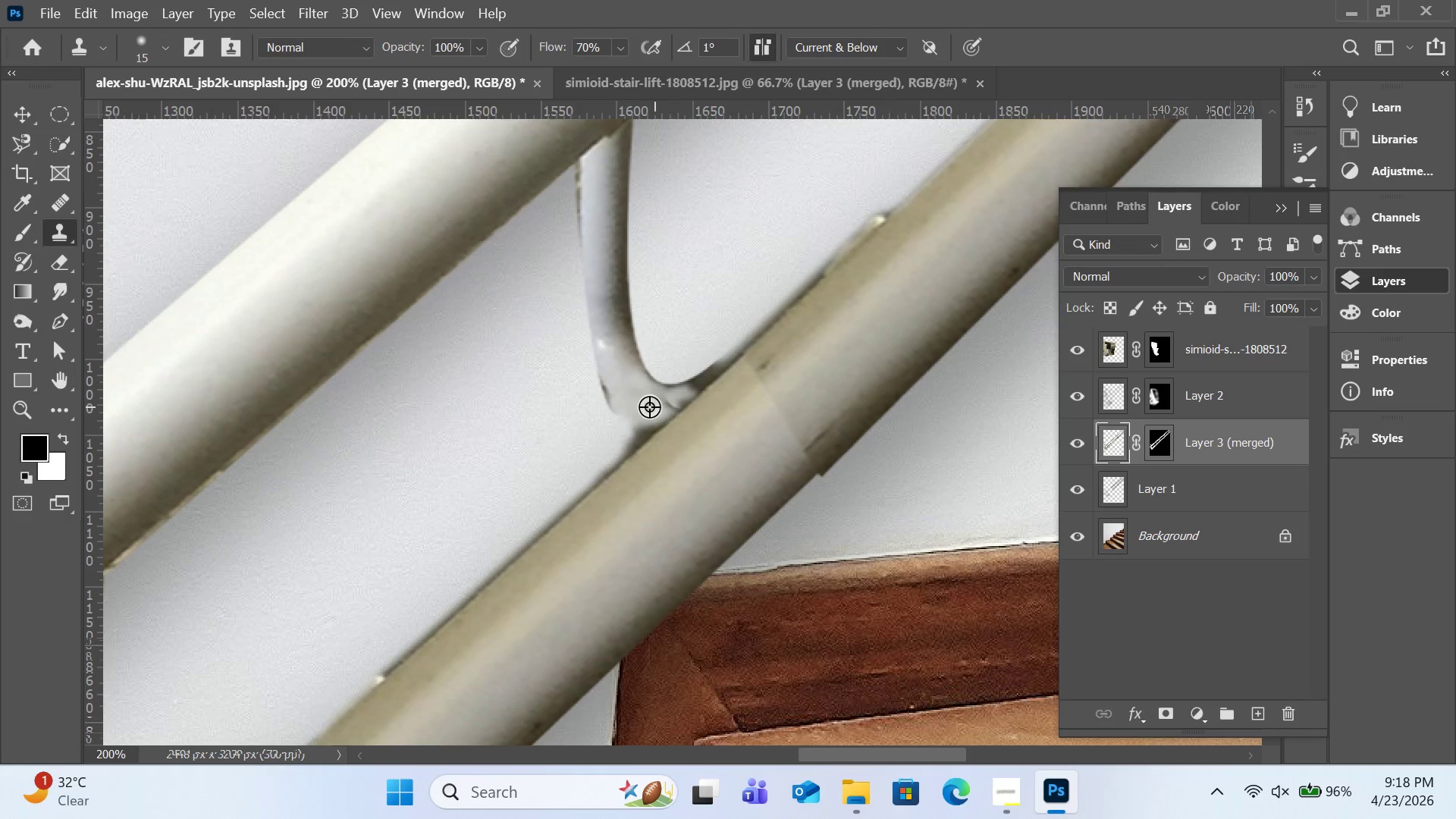 
hold_key(key=AltLeft, duration=0.72)
left_click([634, 406])
 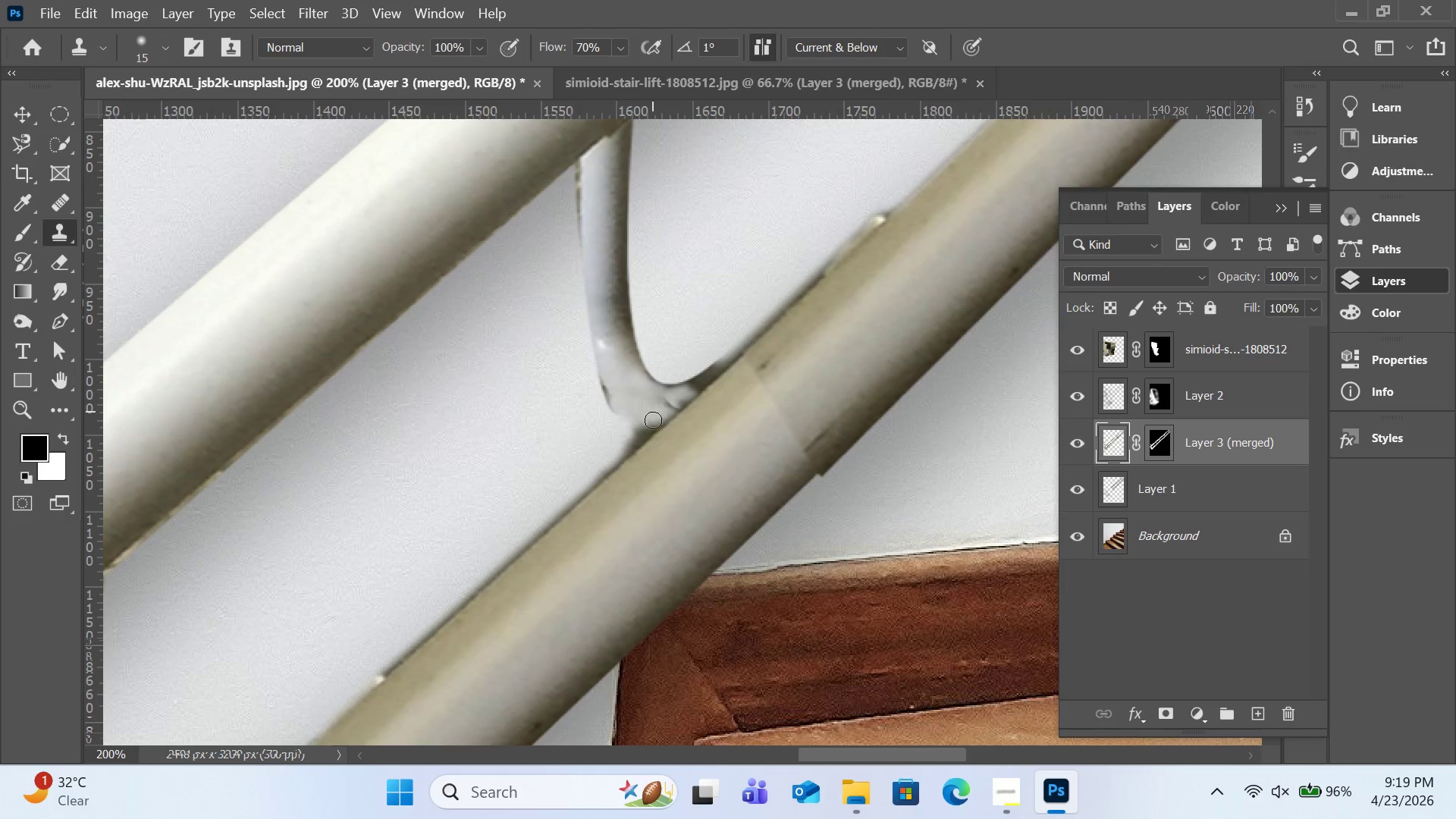 
left_click_drag(start_coordinate=[653, 414], to_coordinate=[635, 436])
 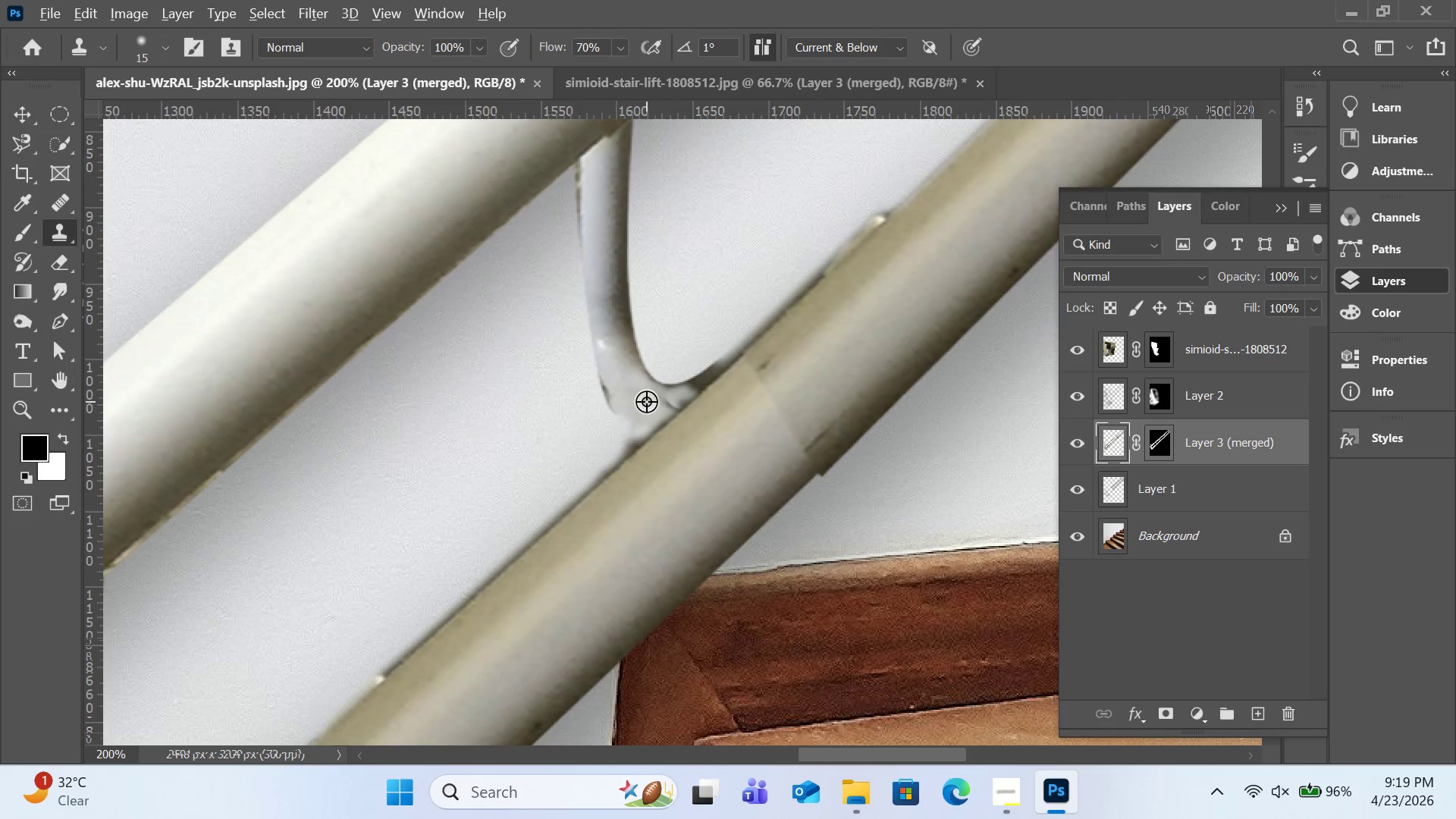 
hold_key(key=AltLeft, duration=0.34)
left_click([646, 401])
 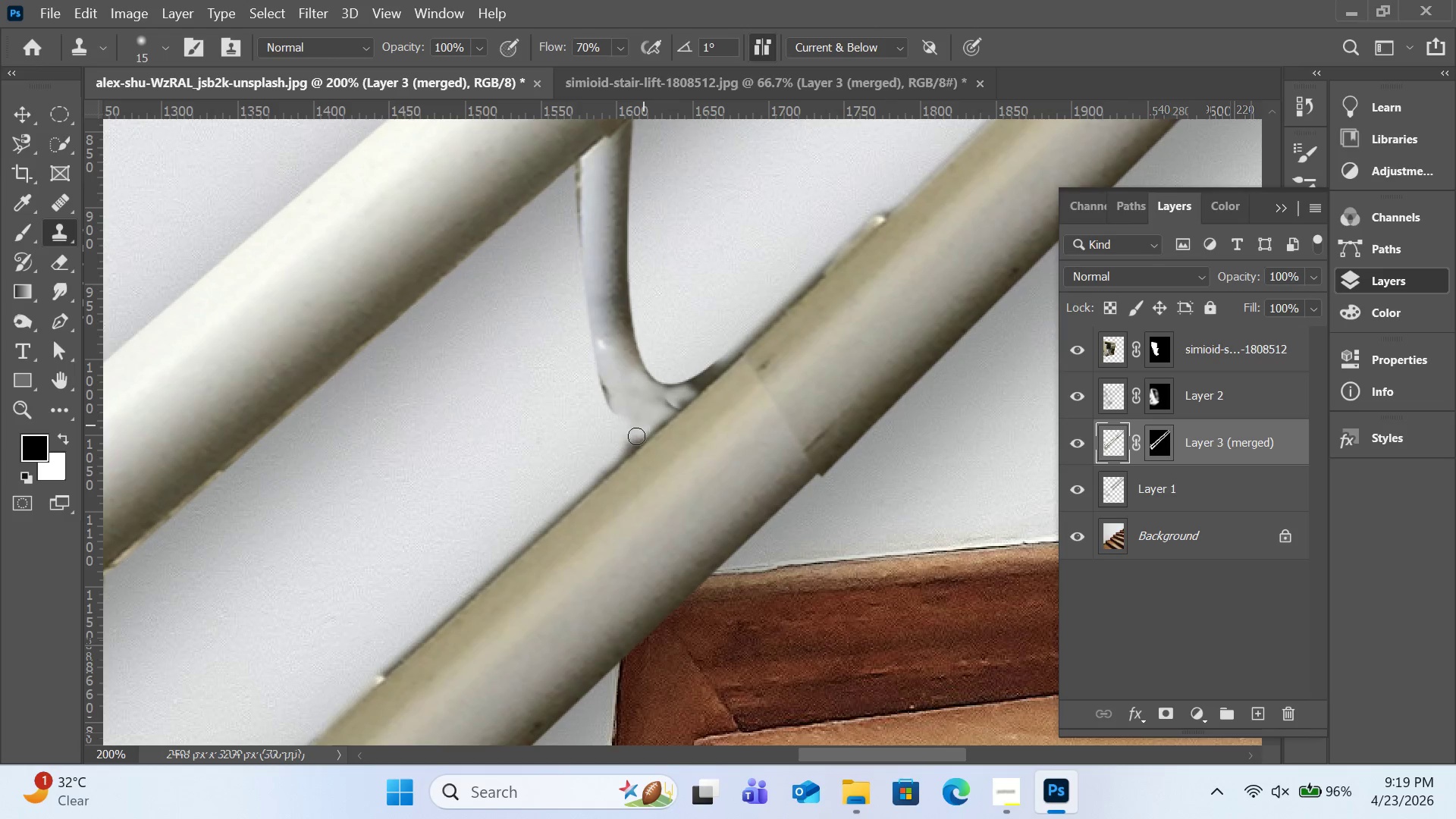 
left_click_drag(start_coordinate=[644, 425], to_coordinate=[623, 448])
 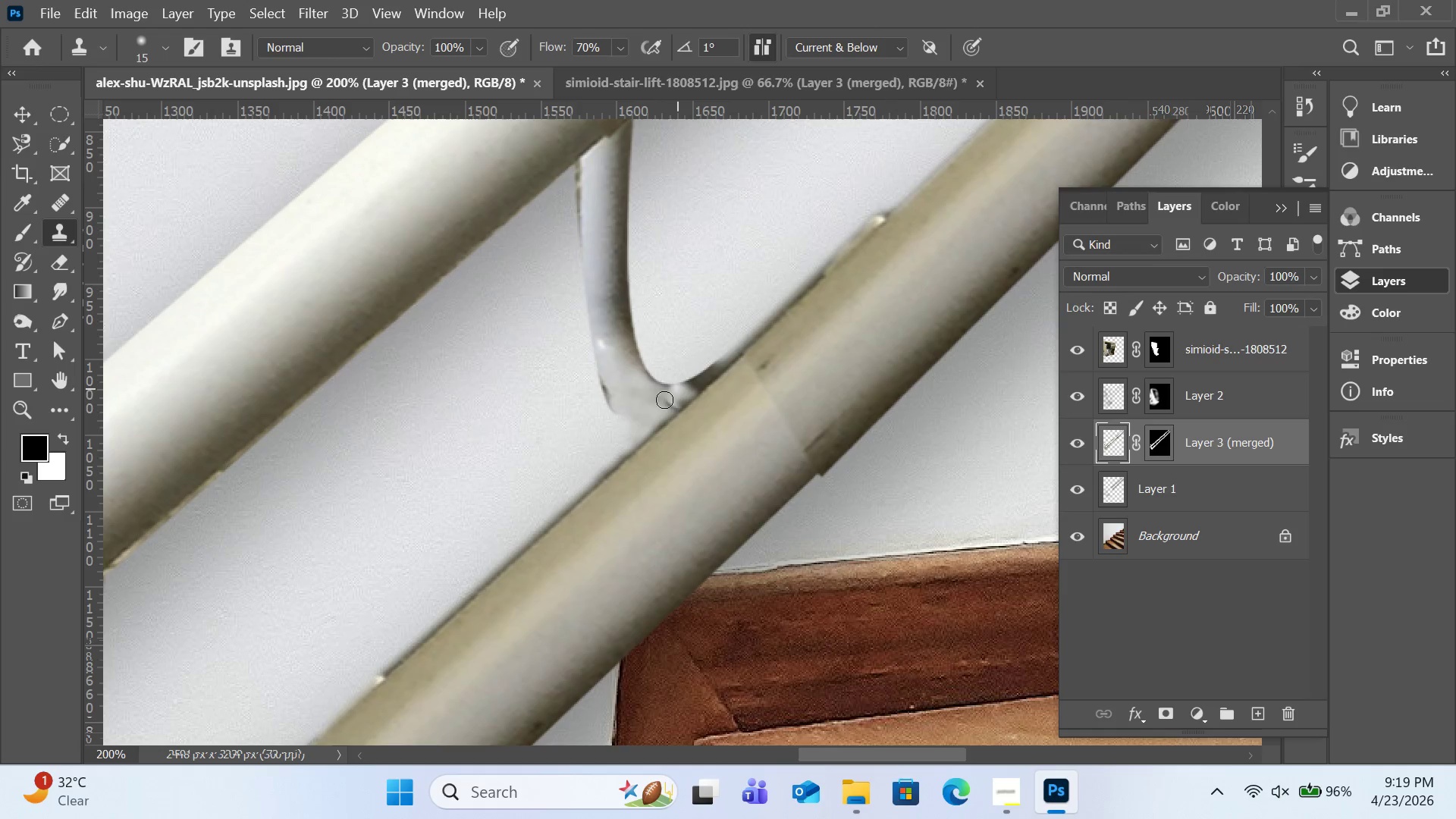 
hold_key(key=AltLeft, duration=0.5)
left_click([654, 404])
 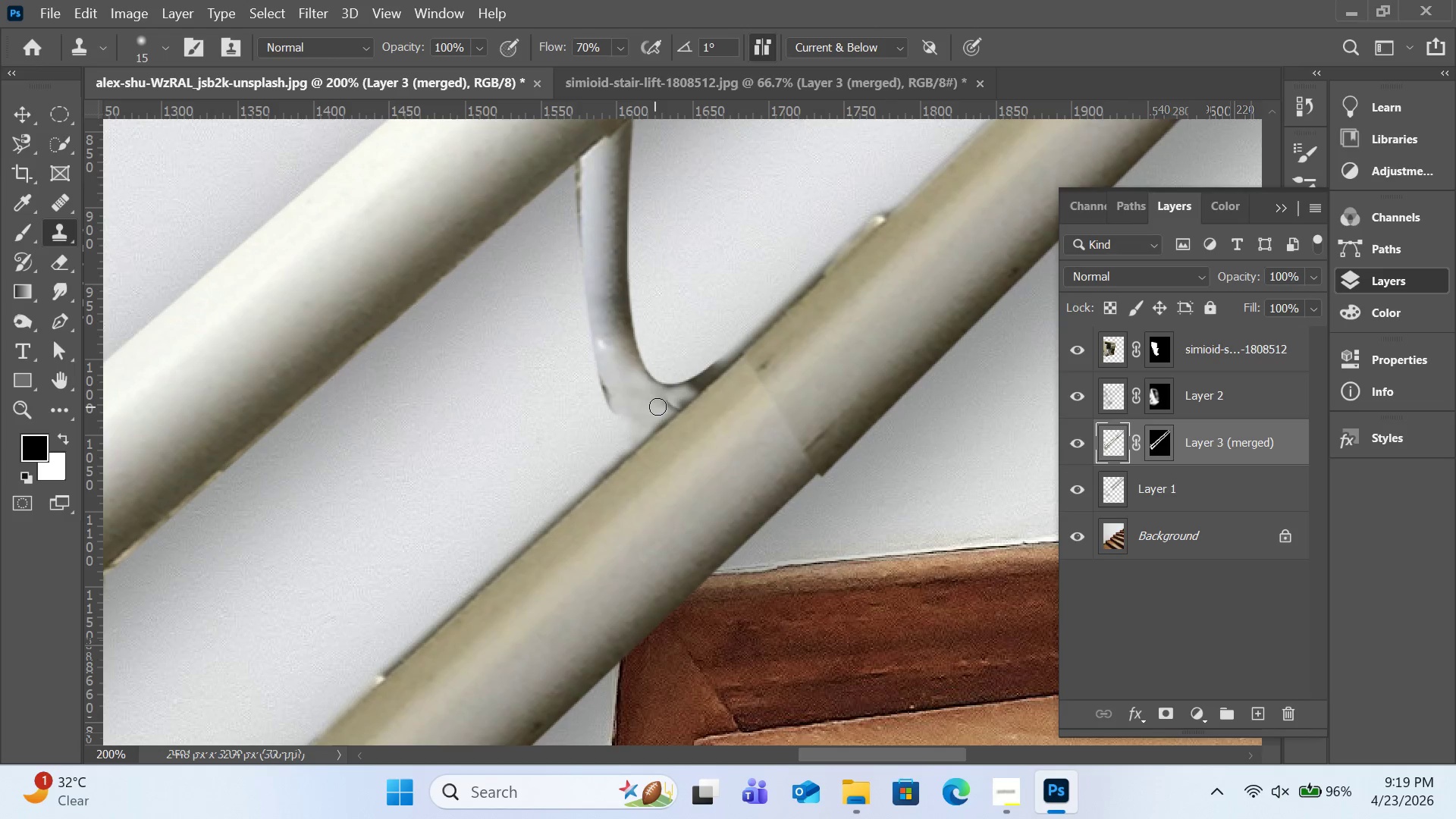 
left_click_drag(start_coordinate=[654, 406], to_coordinate=[683, 397])
 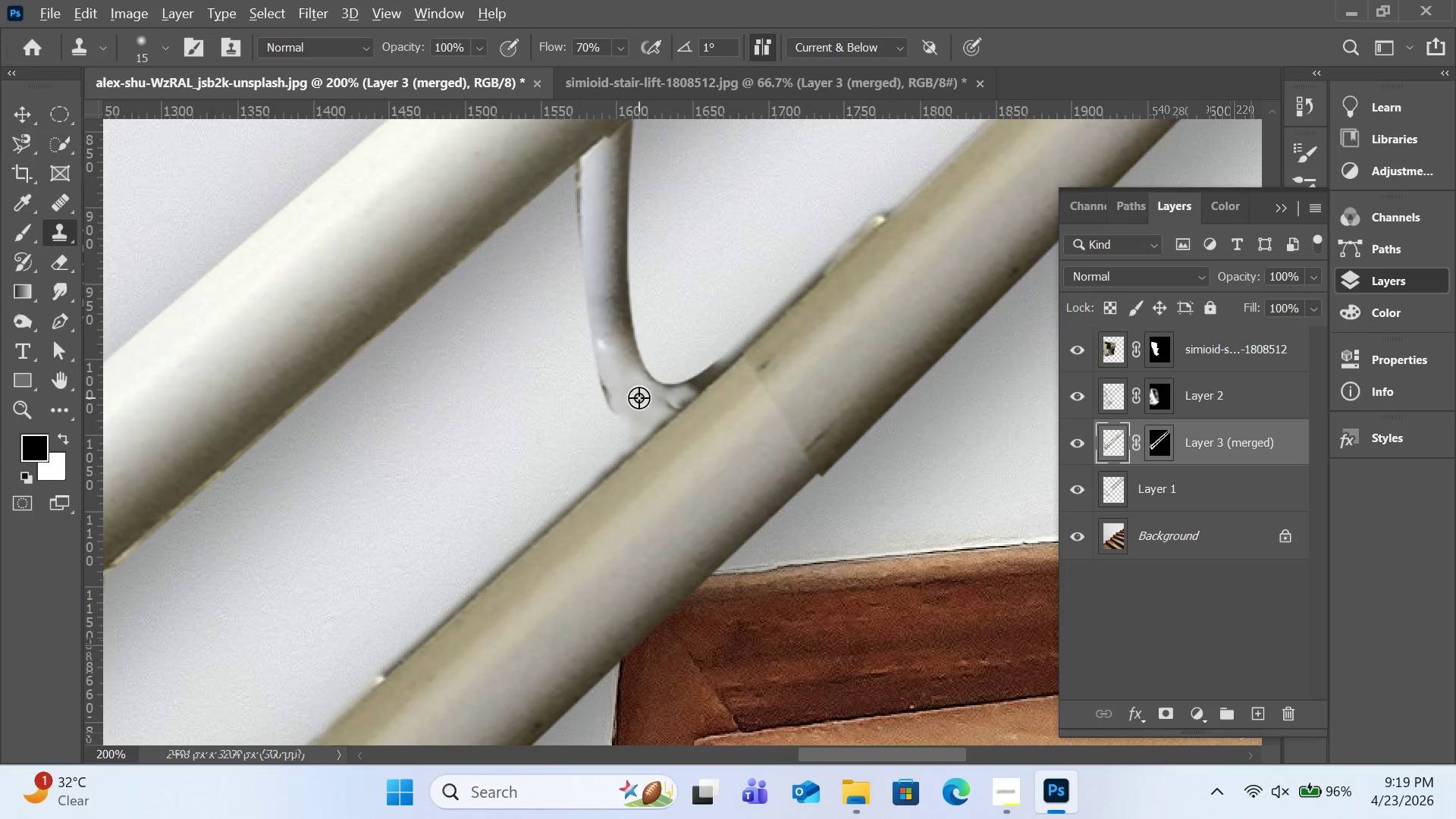 
hold_key(key=AltLeft, duration=0.33)
left_click([642, 395])
 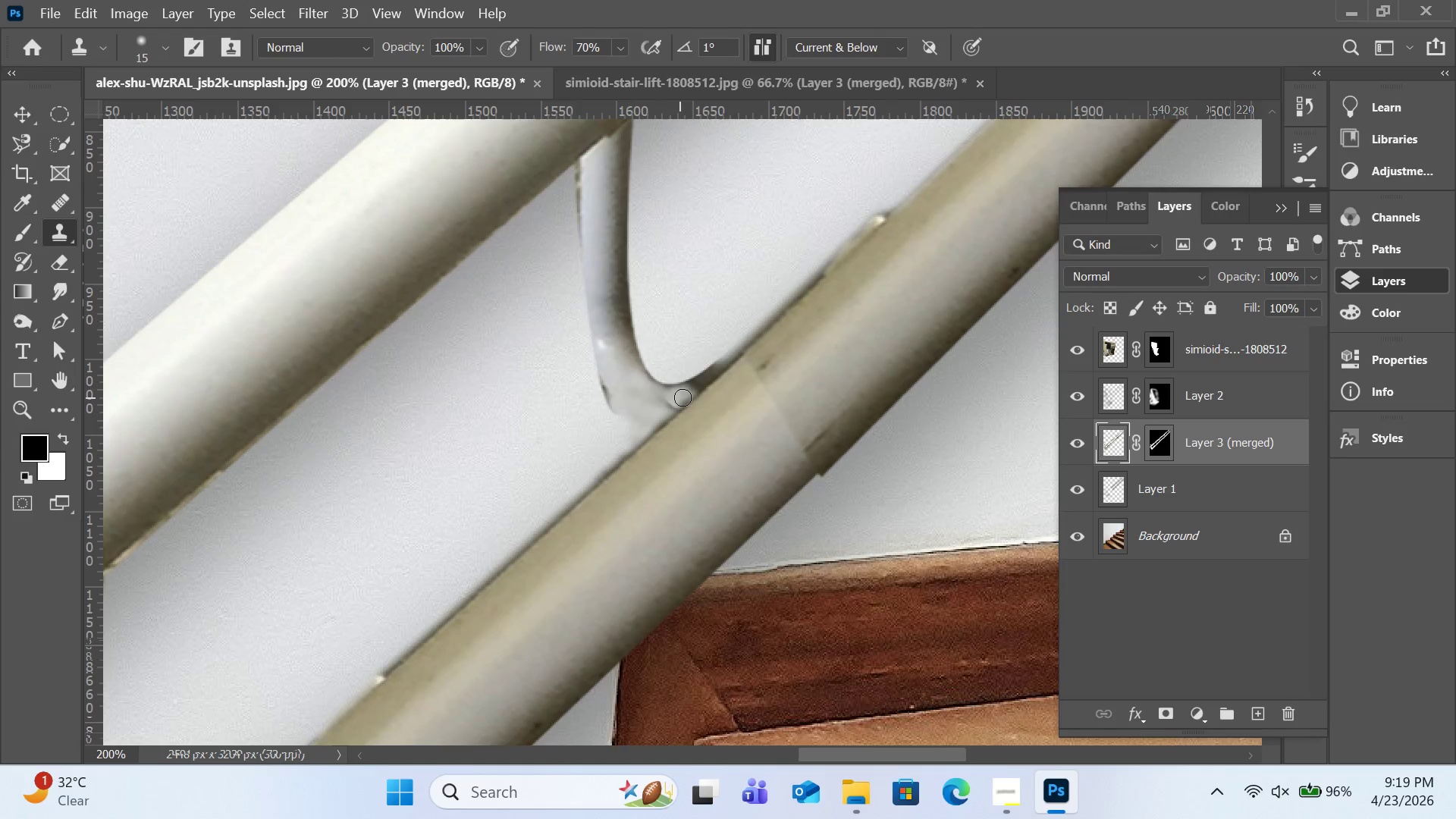 
left_click_drag(start_coordinate=[679, 397], to_coordinate=[730, 360])
 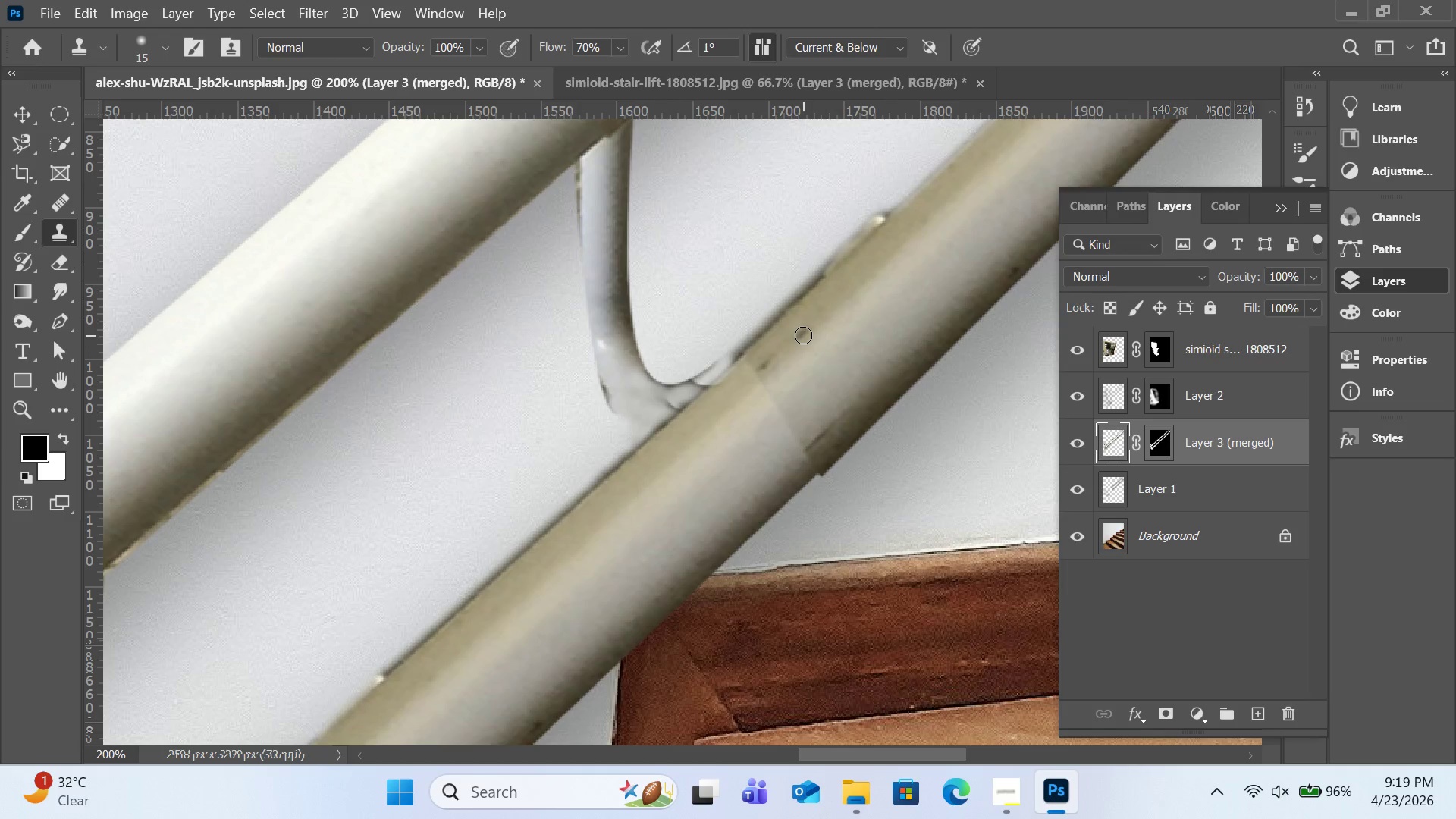 
key(Control+Z)
 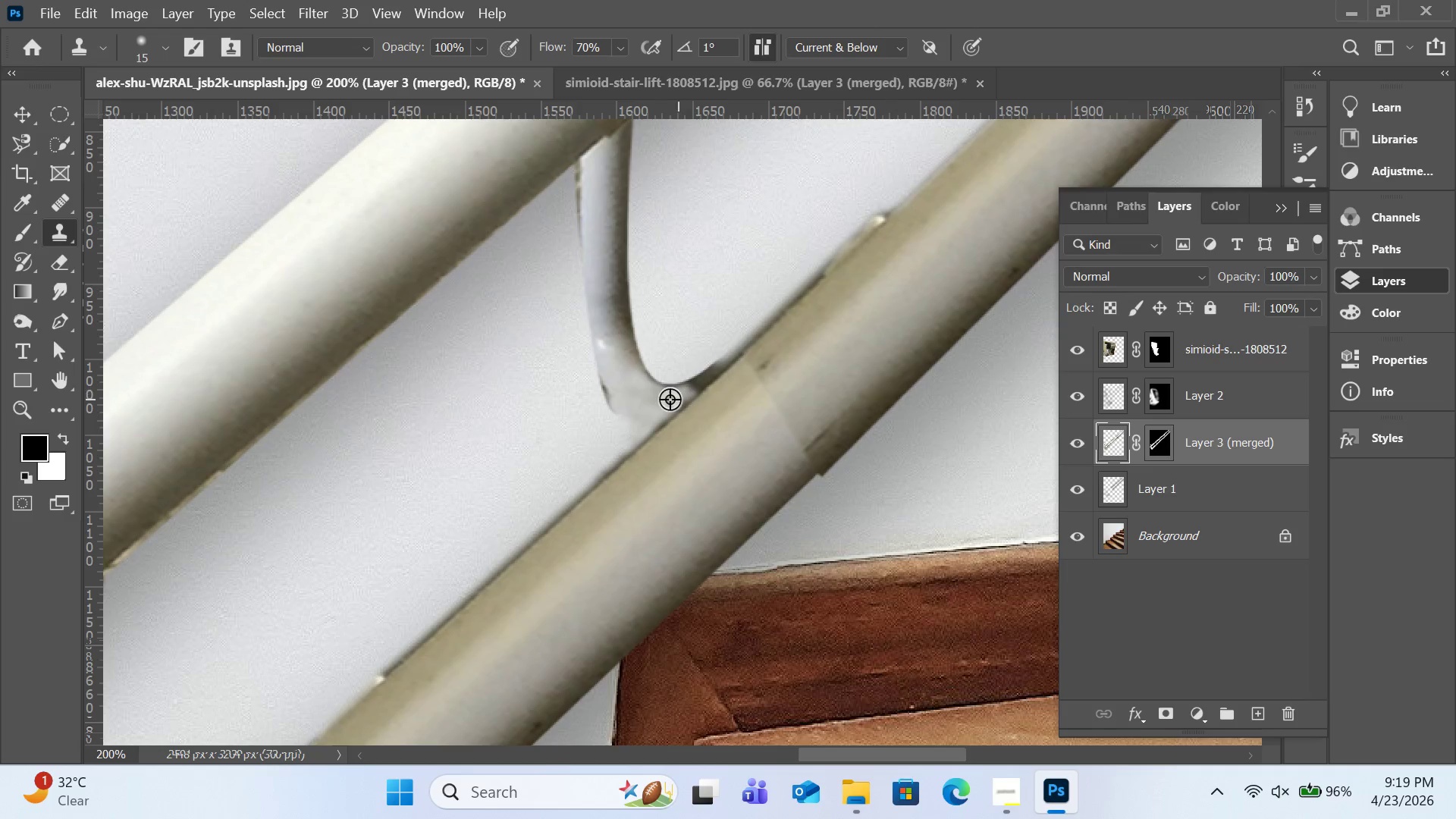 
hold_key(key=AltLeft, duration=0.73)
left_click([627, 396])
 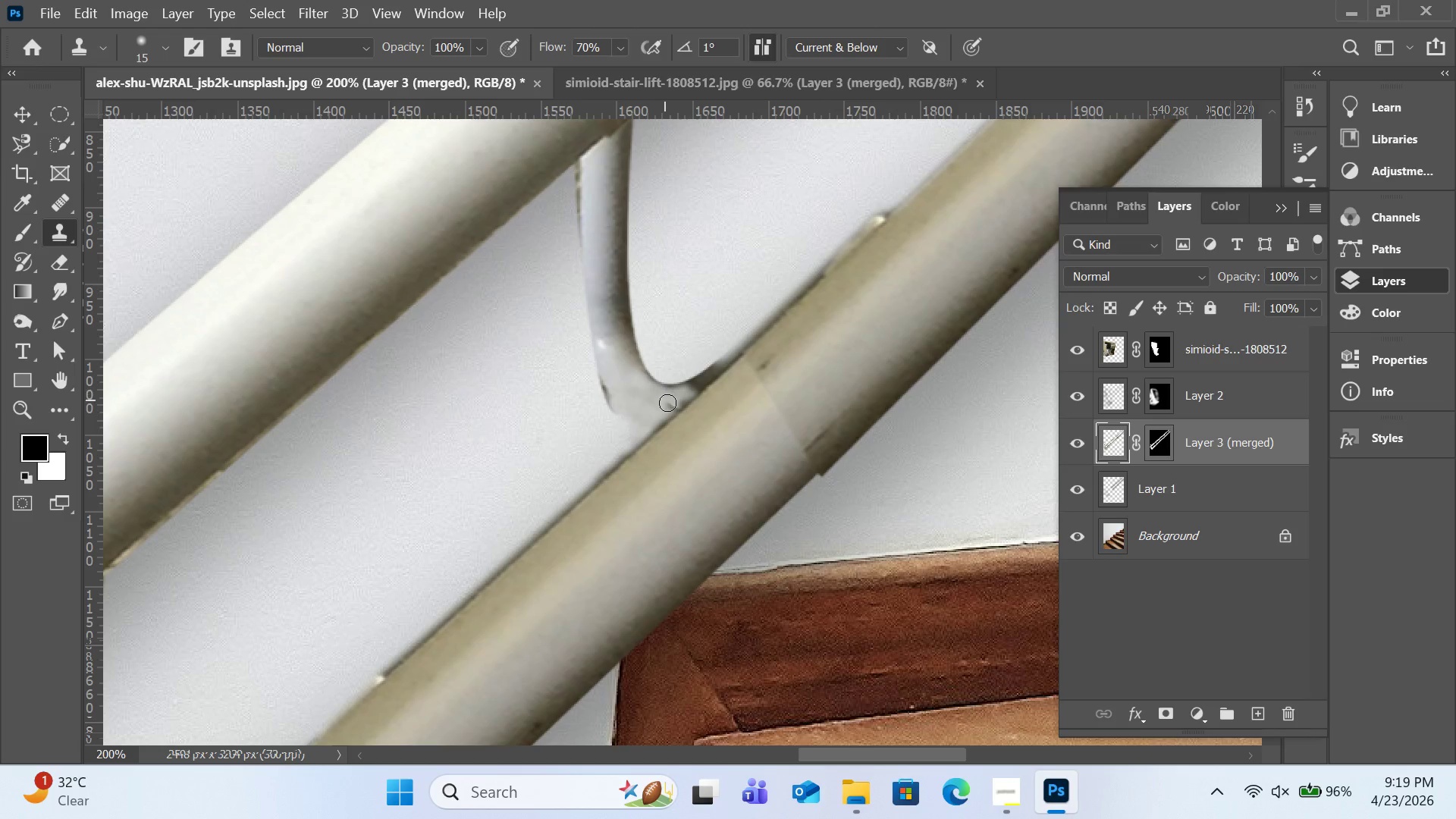 
left_click_drag(start_coordinate=[666, 400], to_coordinate=[677, 404])
 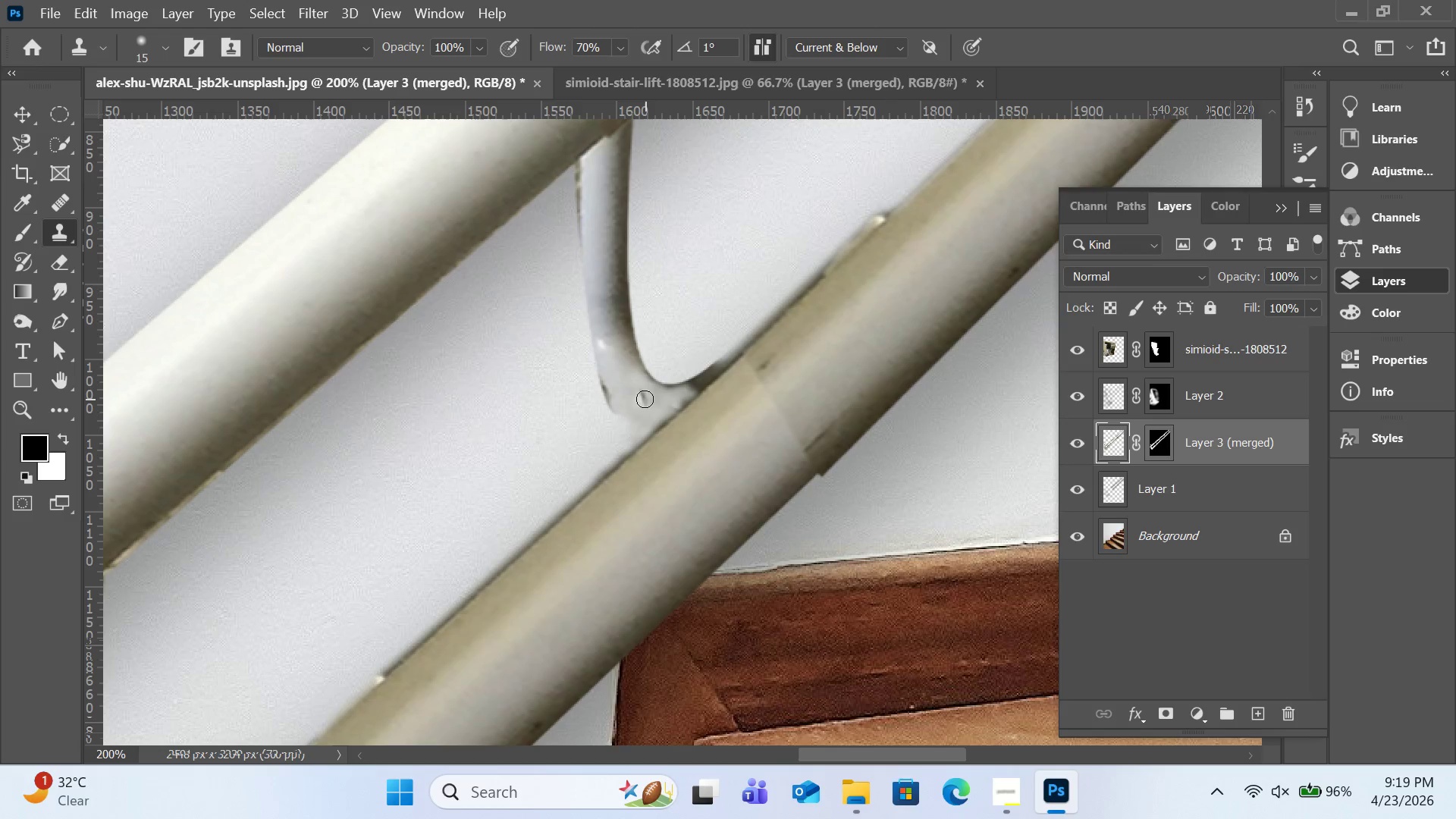 
key(Alt+AltLeft)
 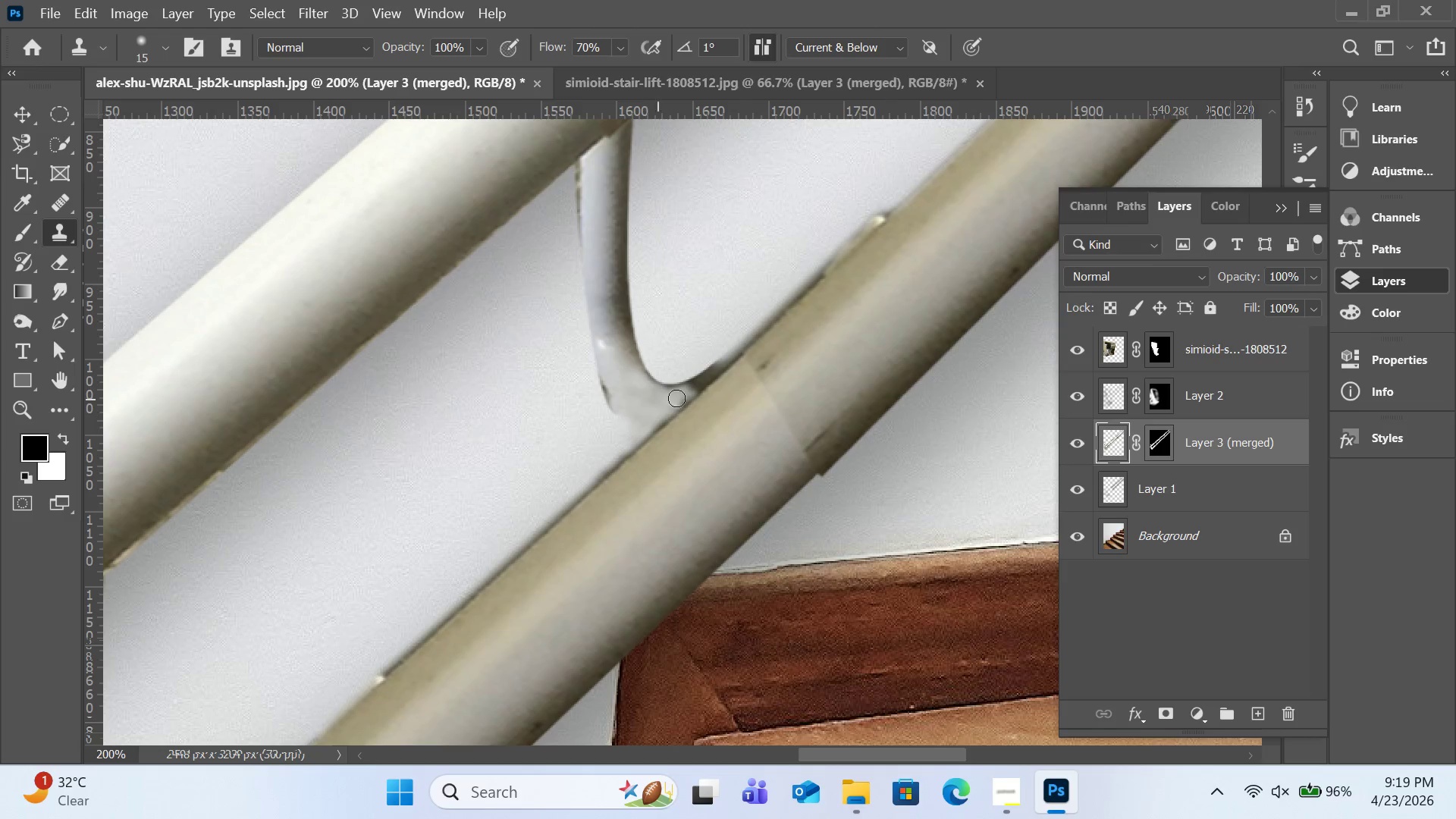 
left_click([645, 399])
 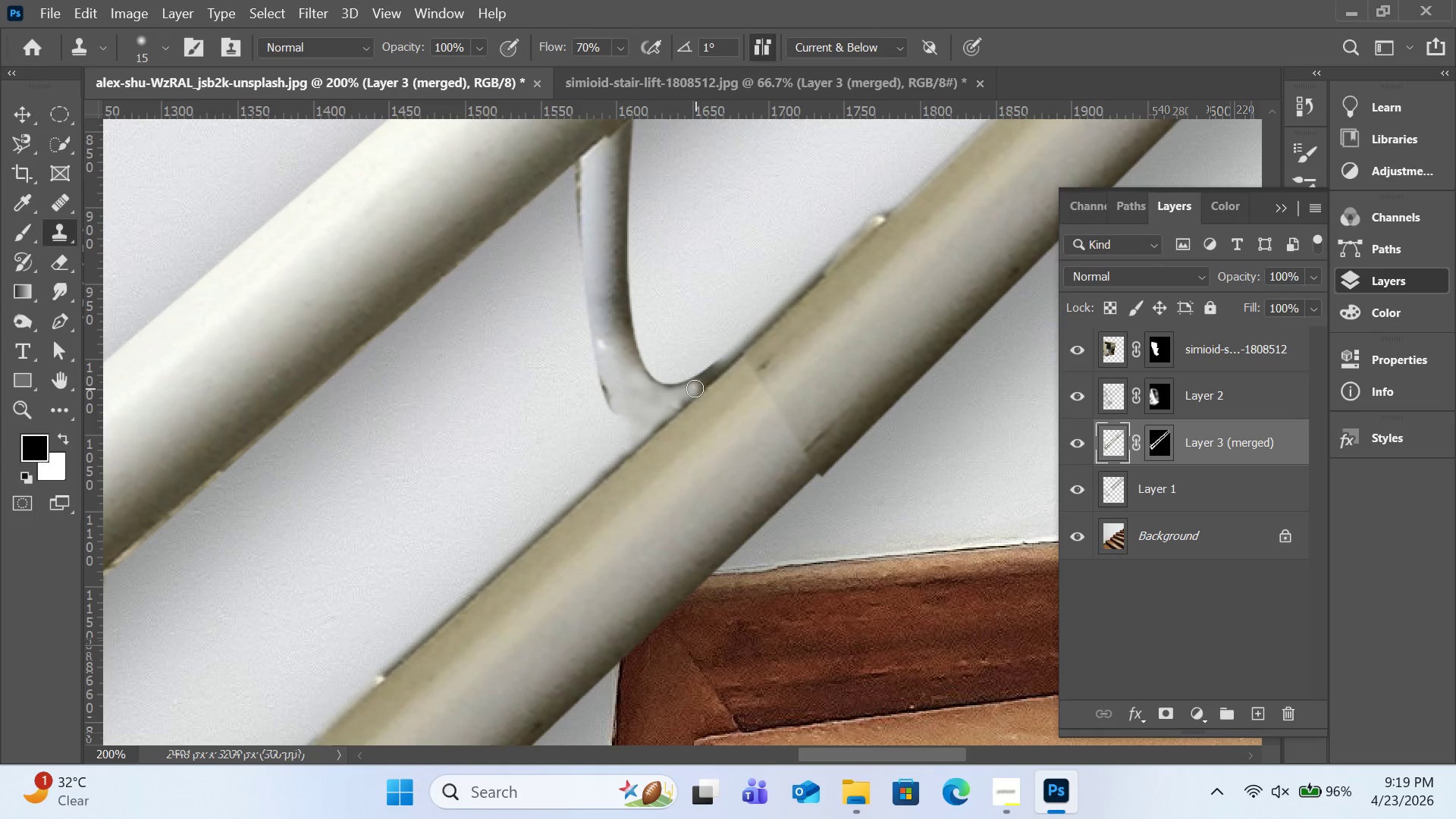 
left_click_drag(start_coordinate=[695, 388], to_coordinate=[709, 371])
 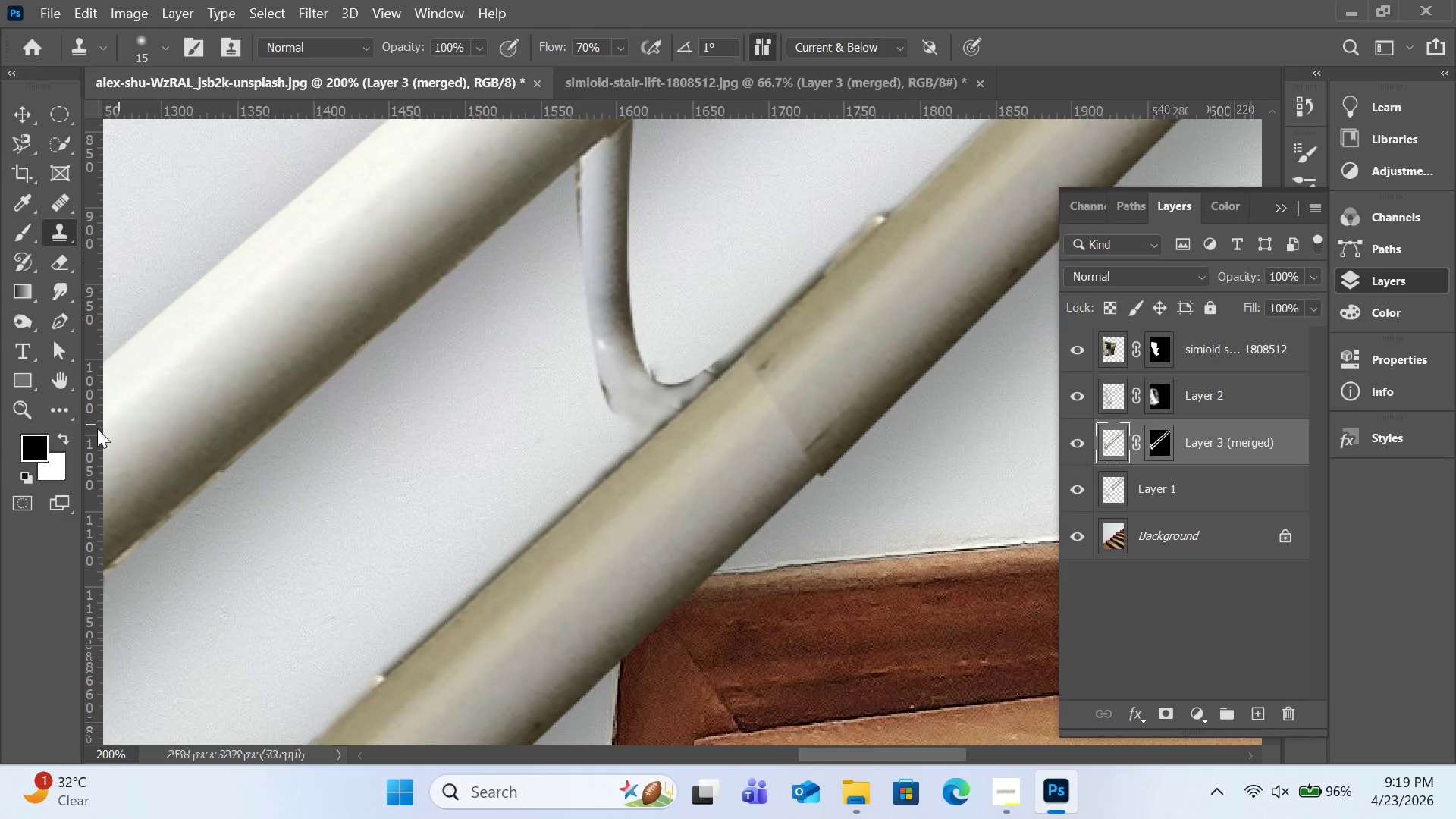 
left_click([62, 444])
 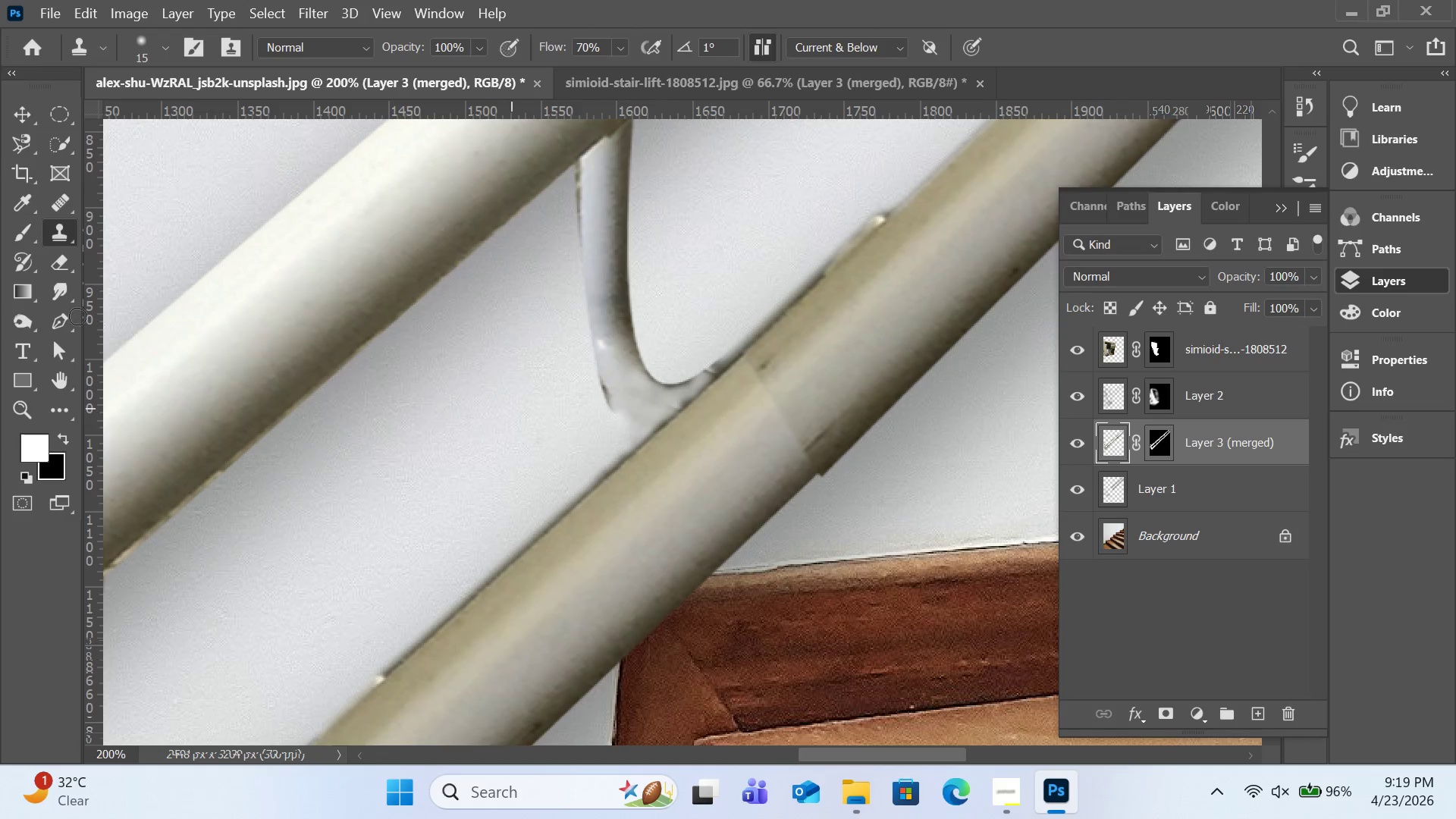 
left_click([43, 225])
 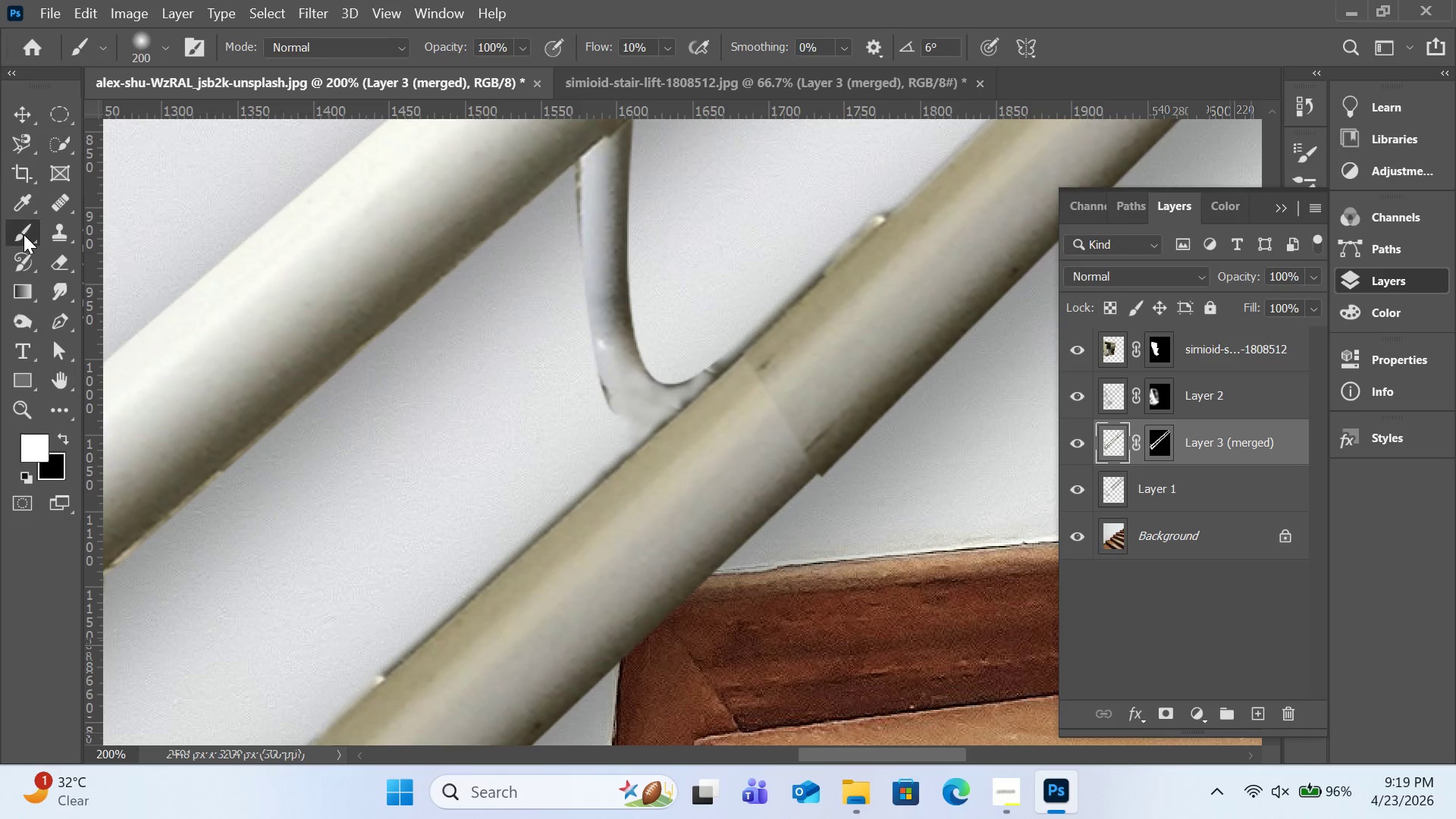 
left_click([24, 234])
 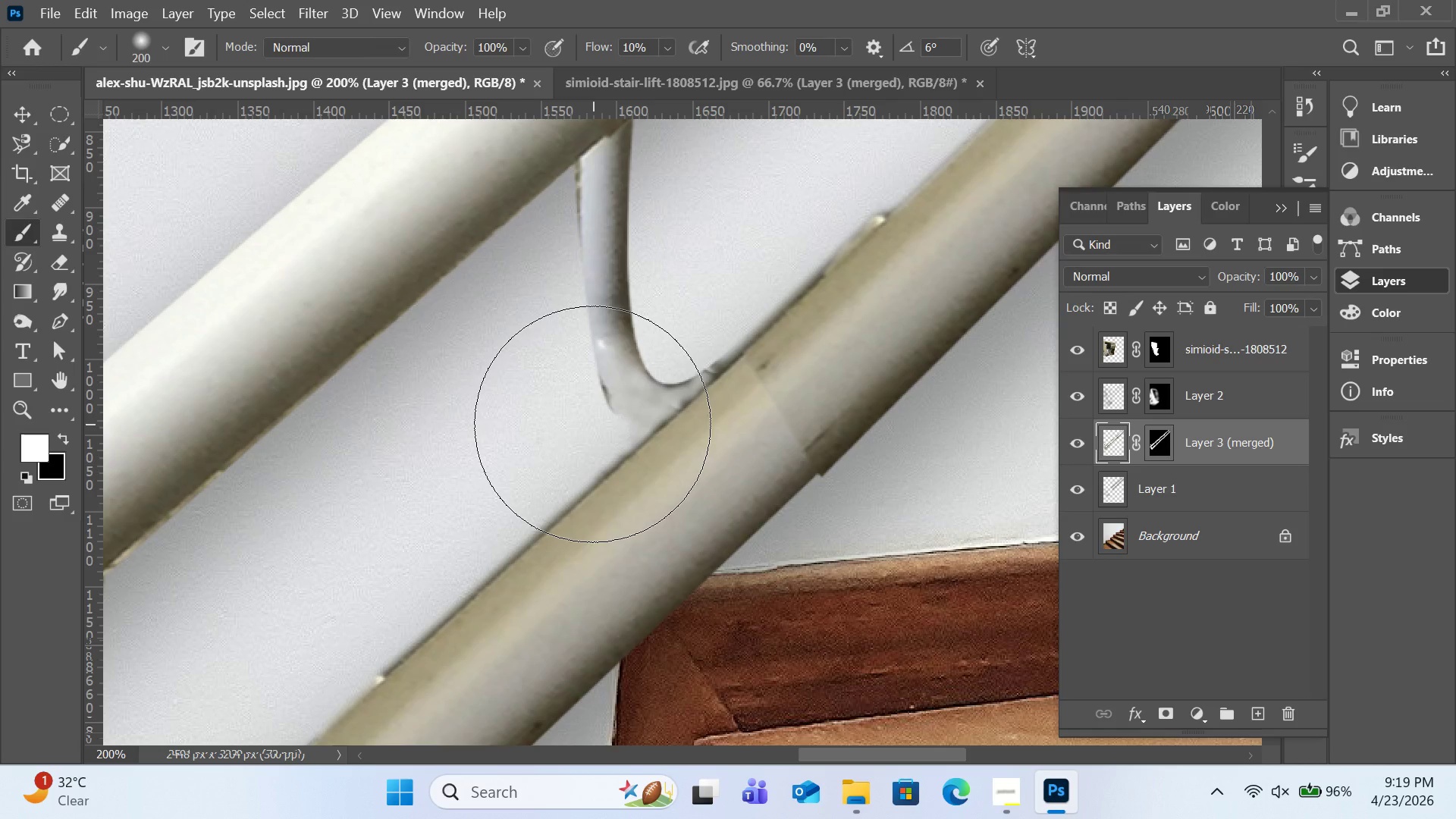 
key(BracketLeft)
 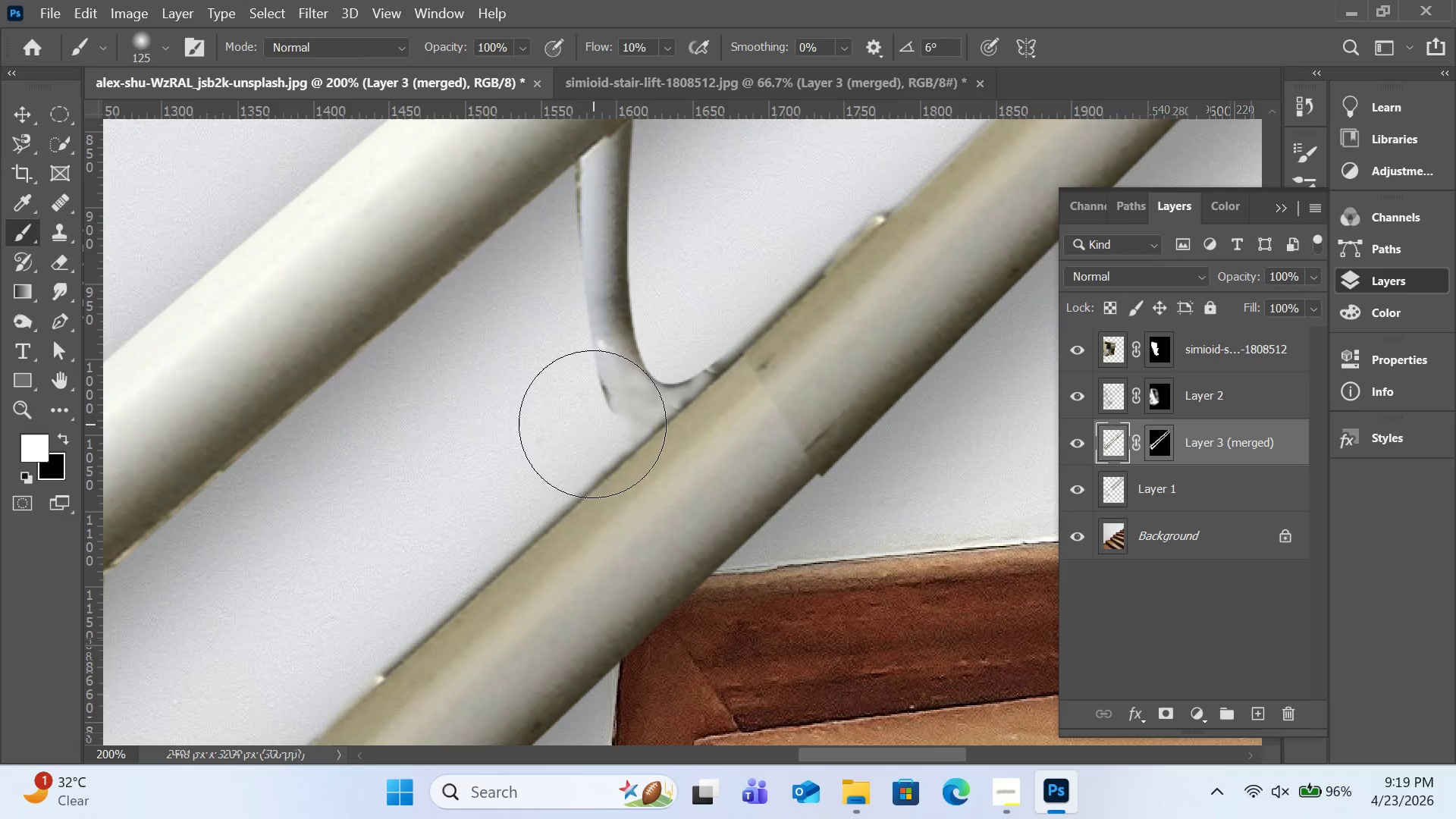 
key(BracketLeft)
 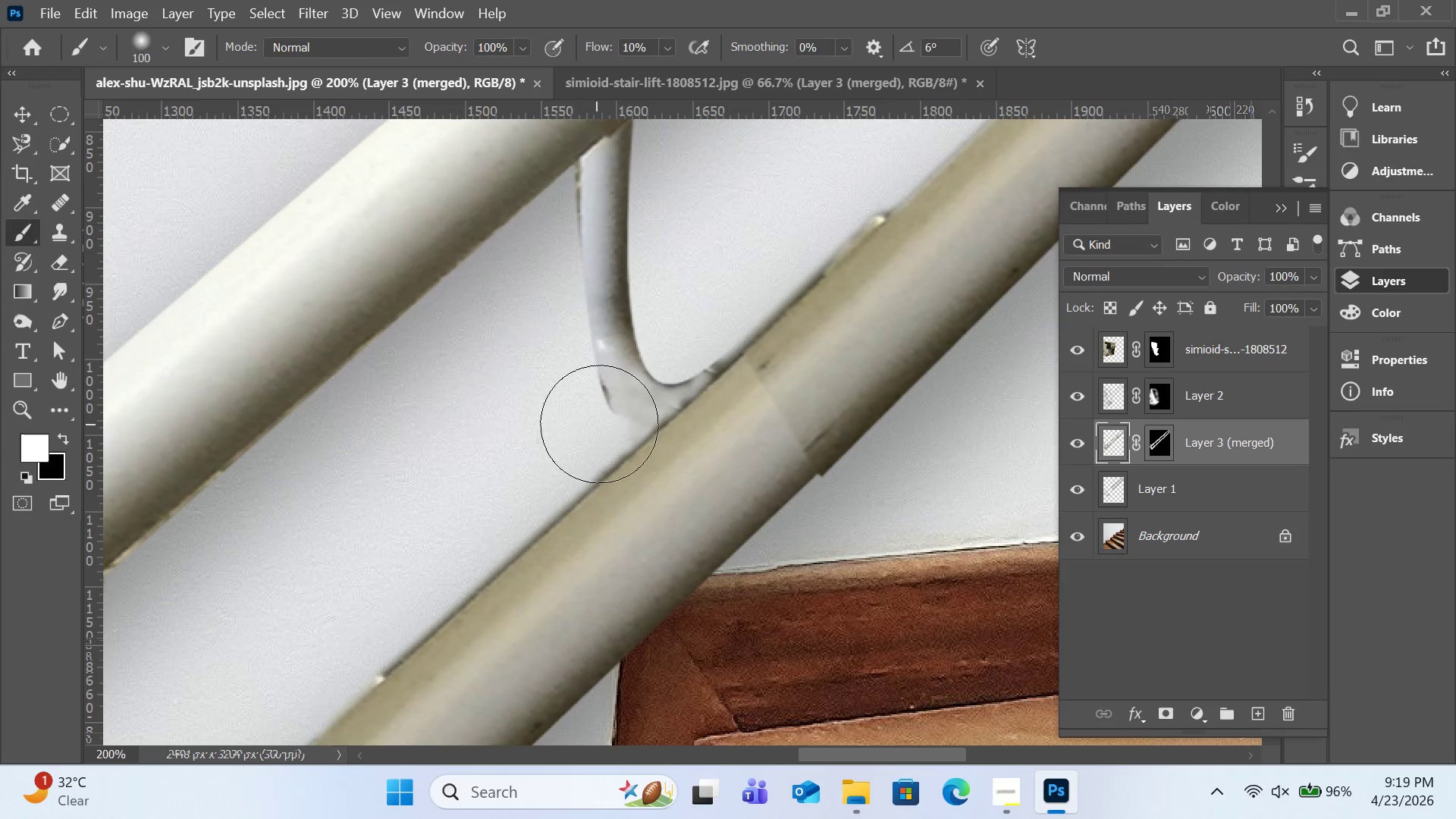 
key(BracketLeft)
 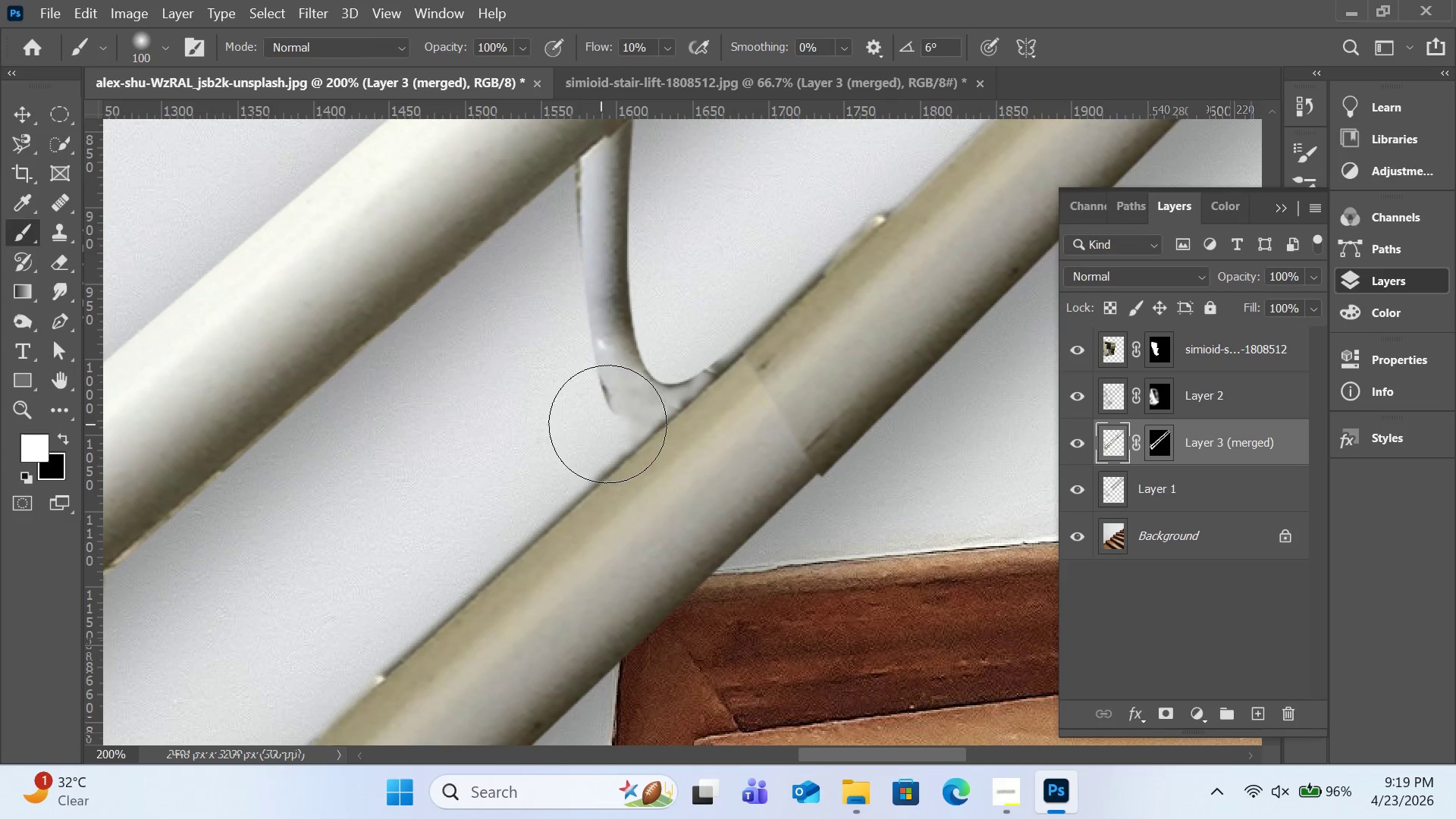 
key(BracketLeft)
 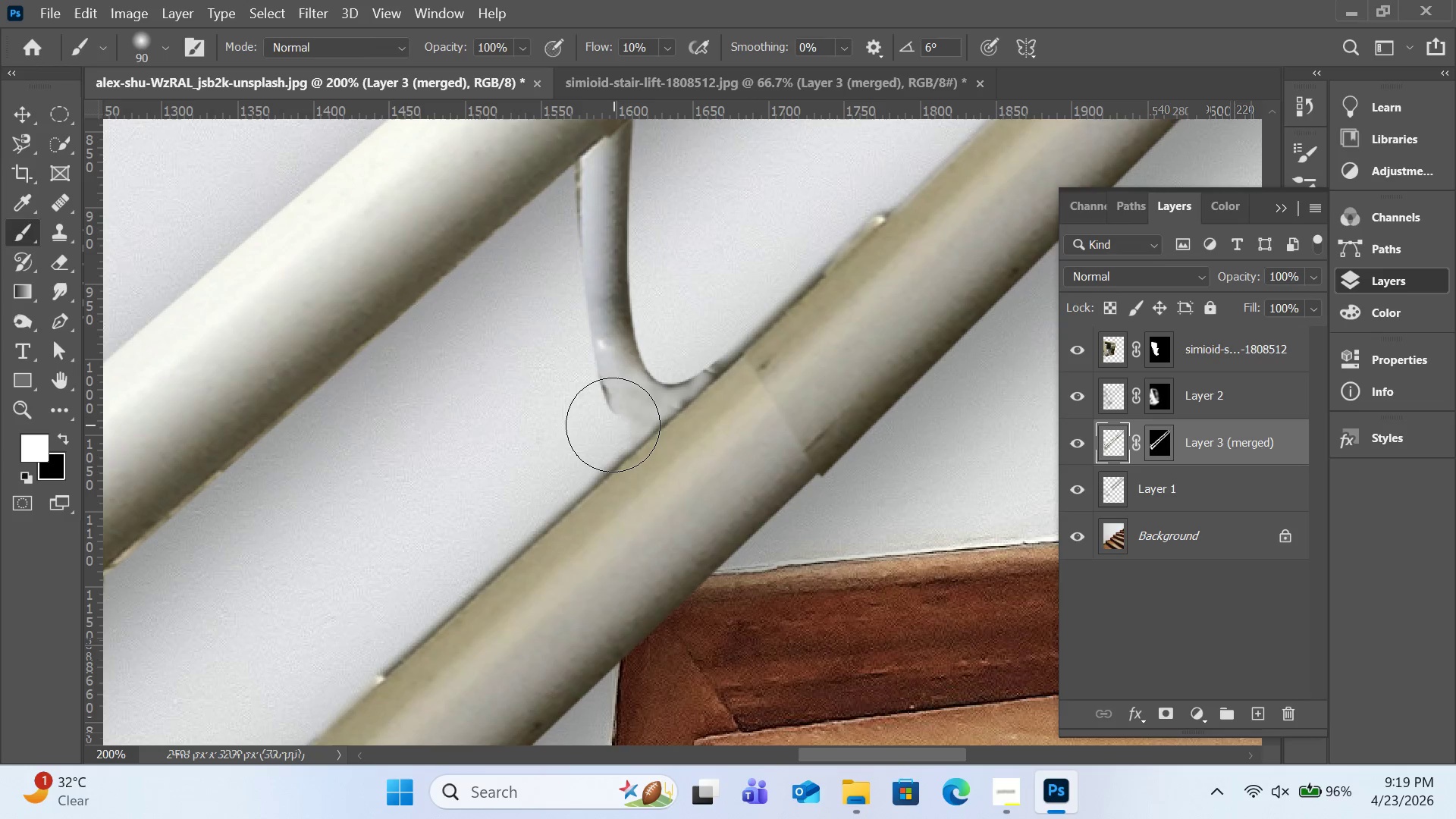 
key(BracketLeft)
 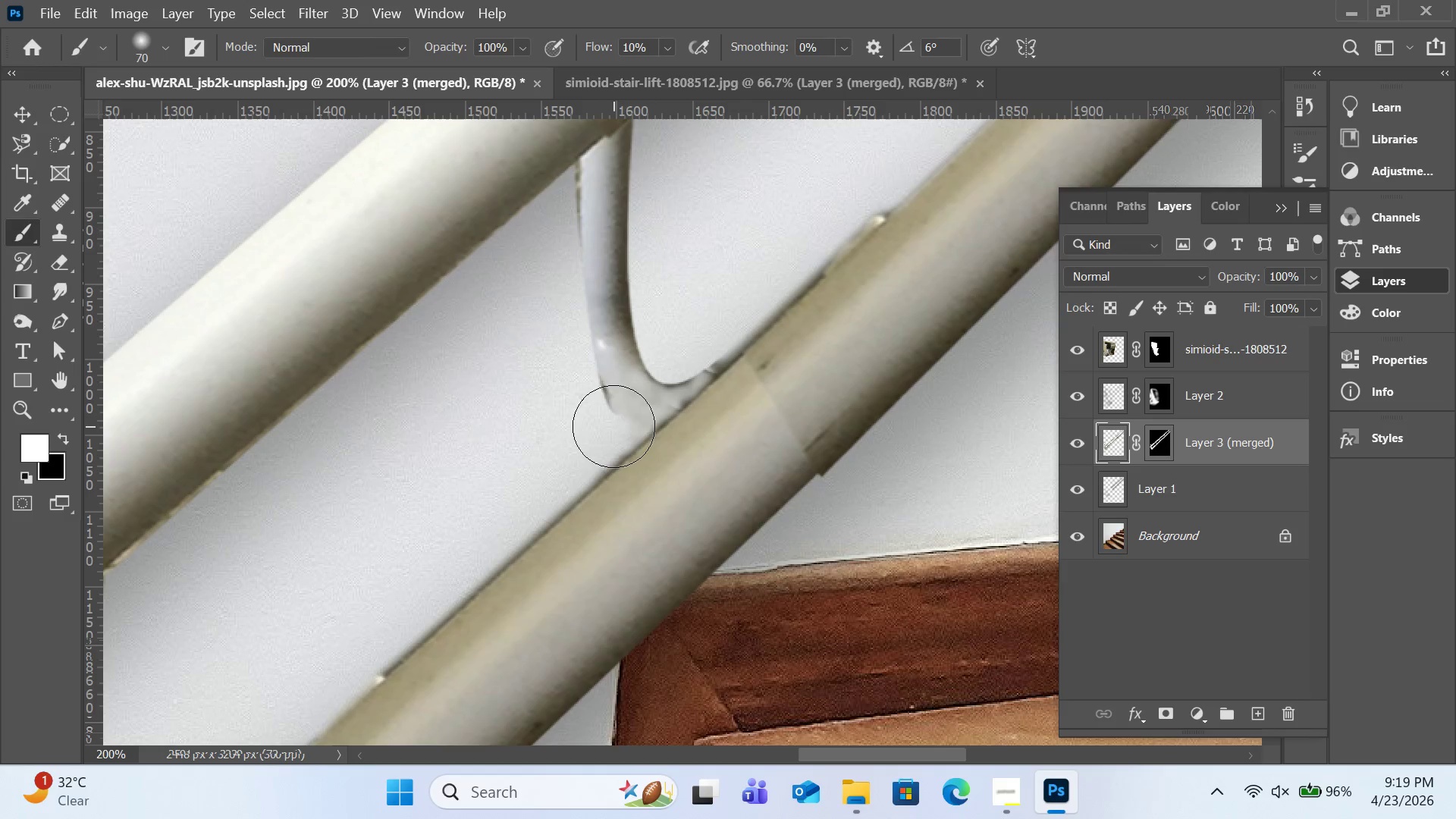 
key(BracketLeft)
 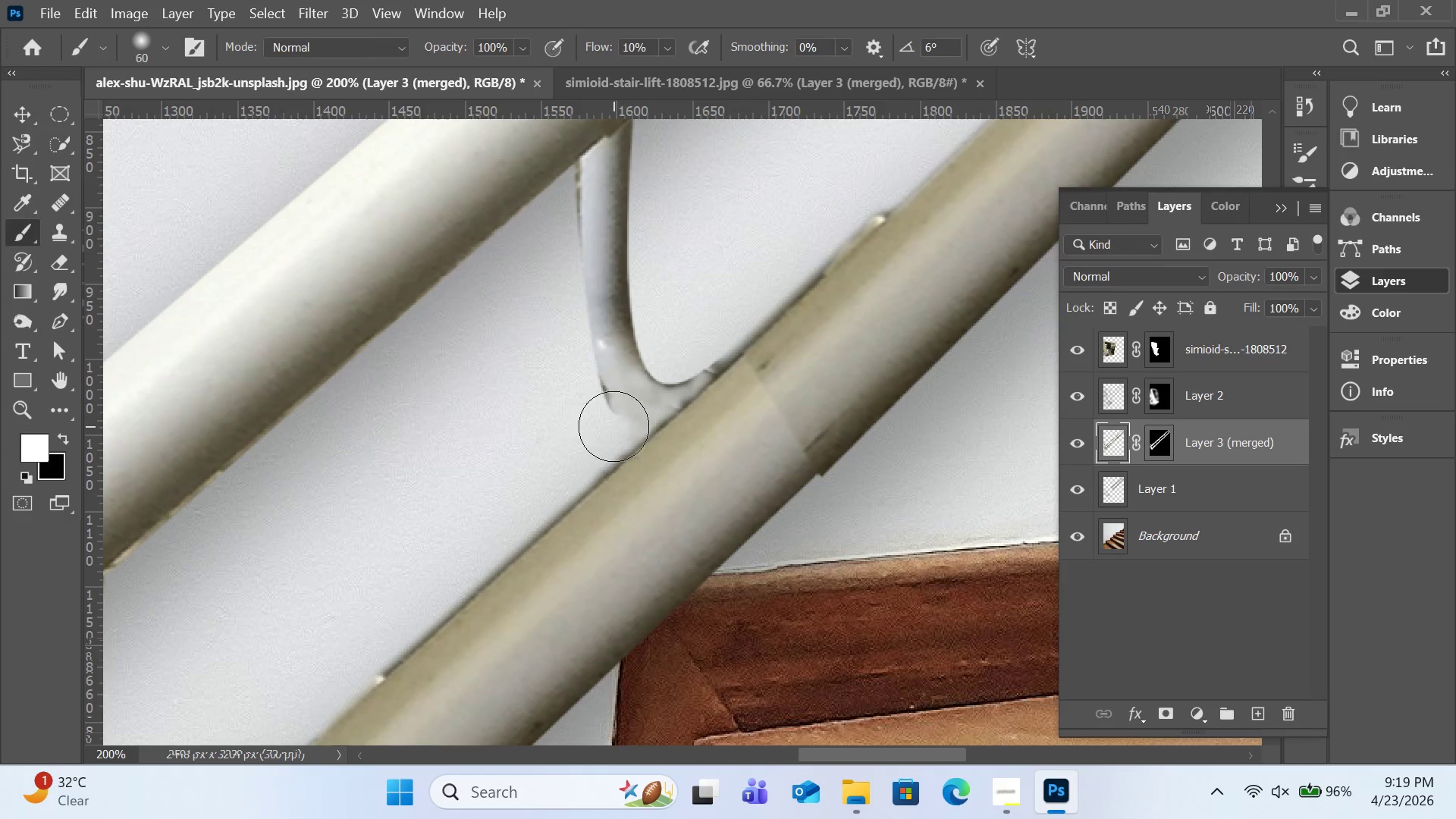 
key(BracketLeft)
 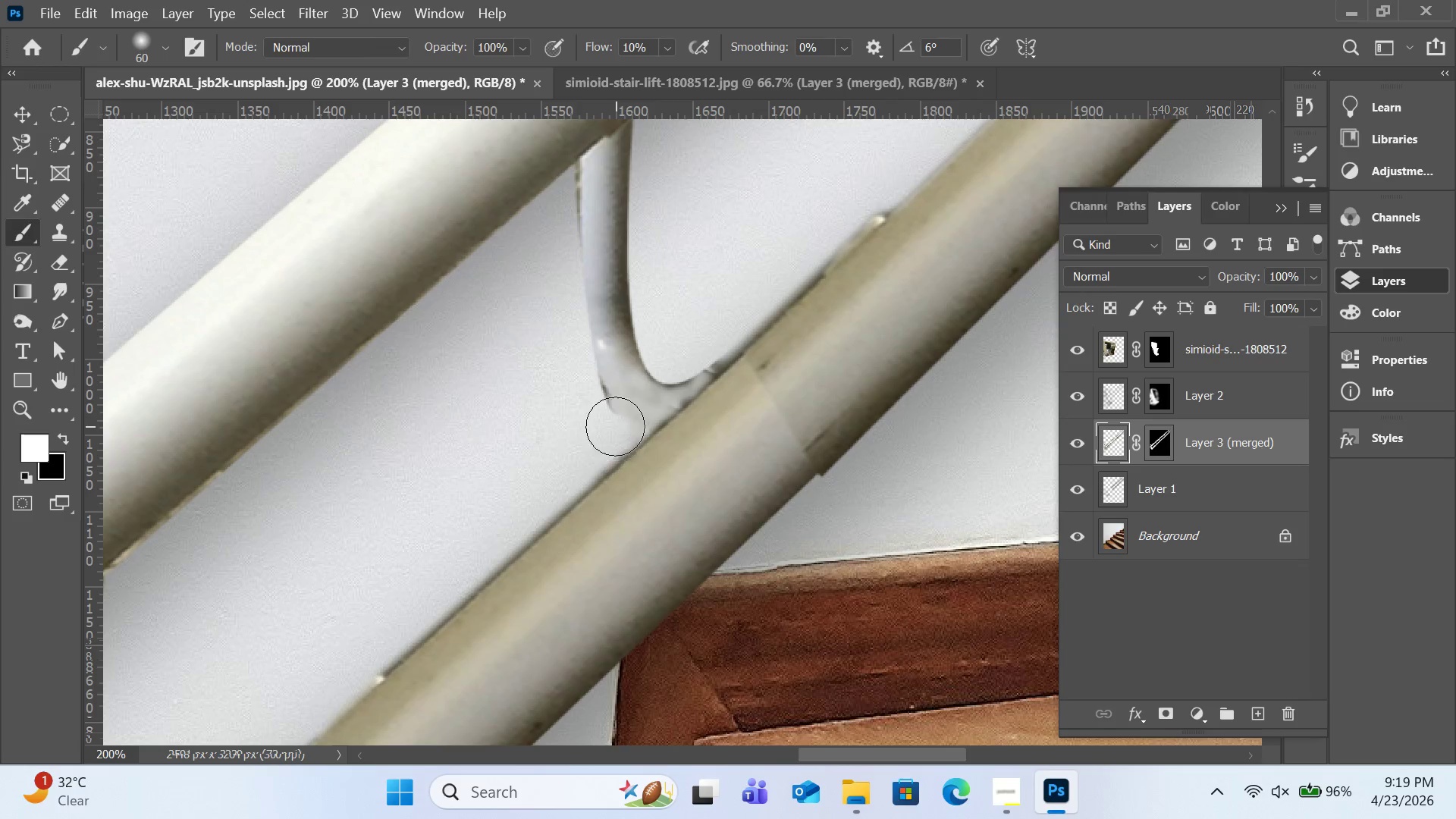 
key(BracketLeft)
 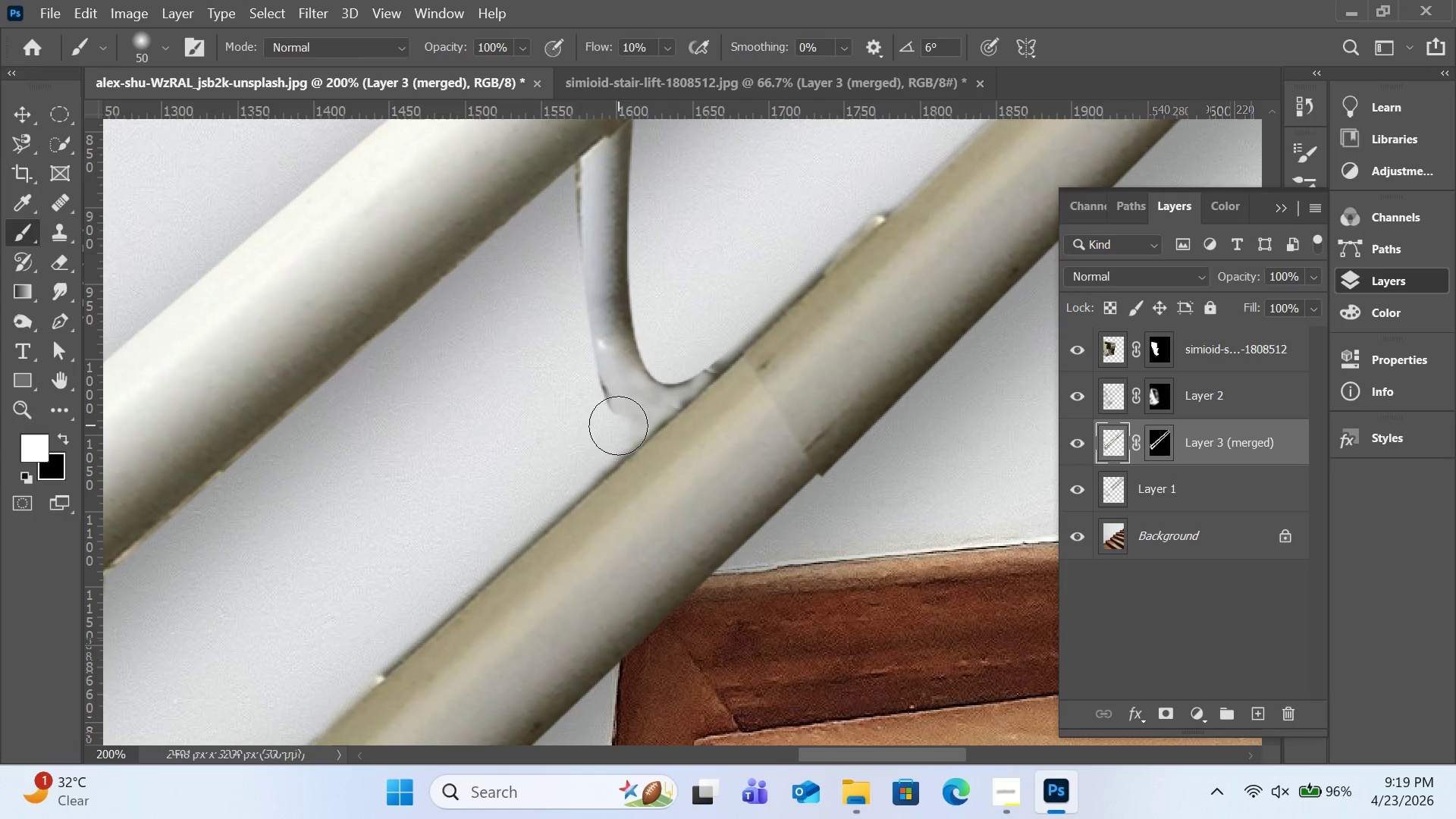 
key(BracketLeft)
 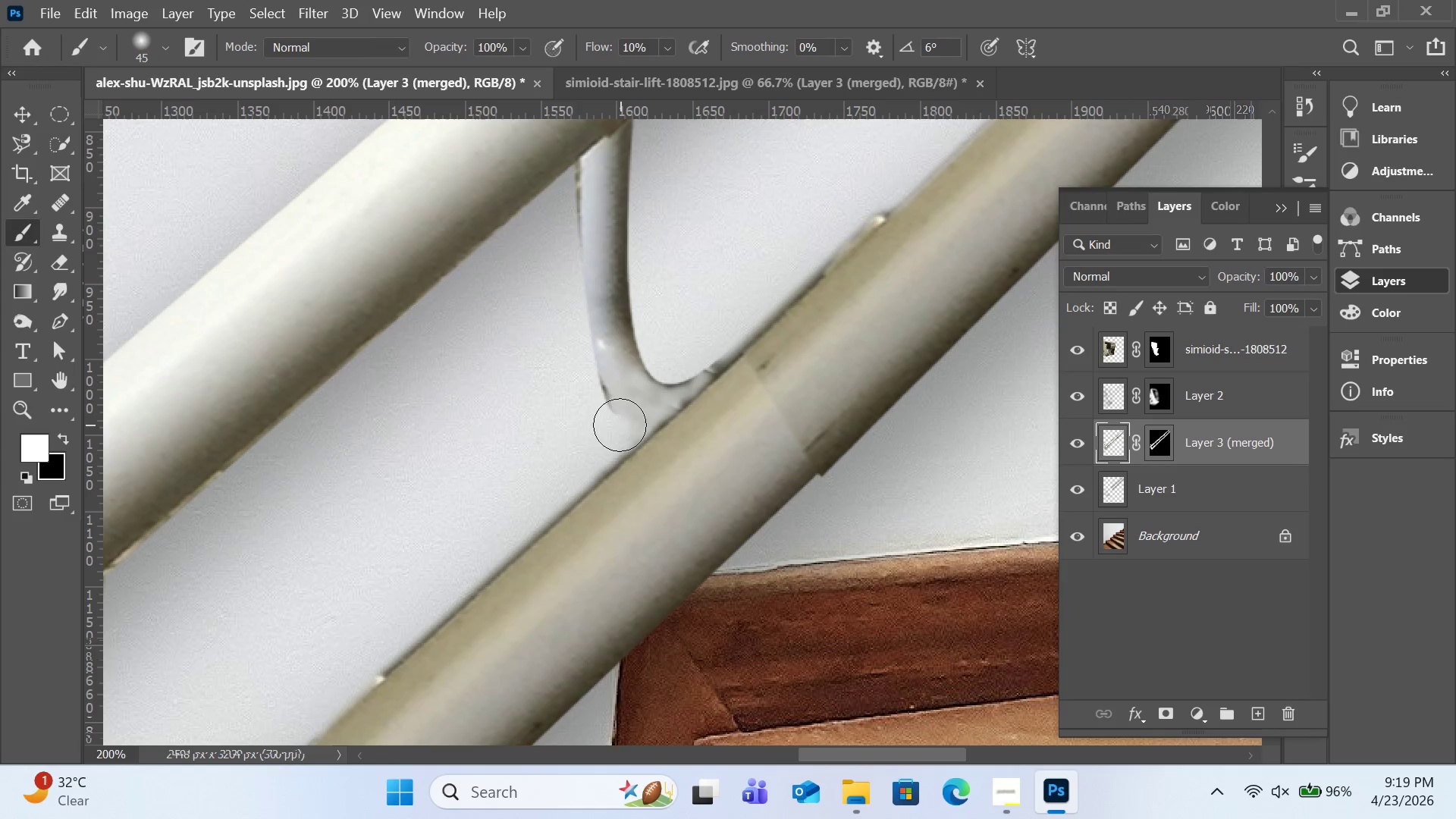 
key(BracketLeft)
 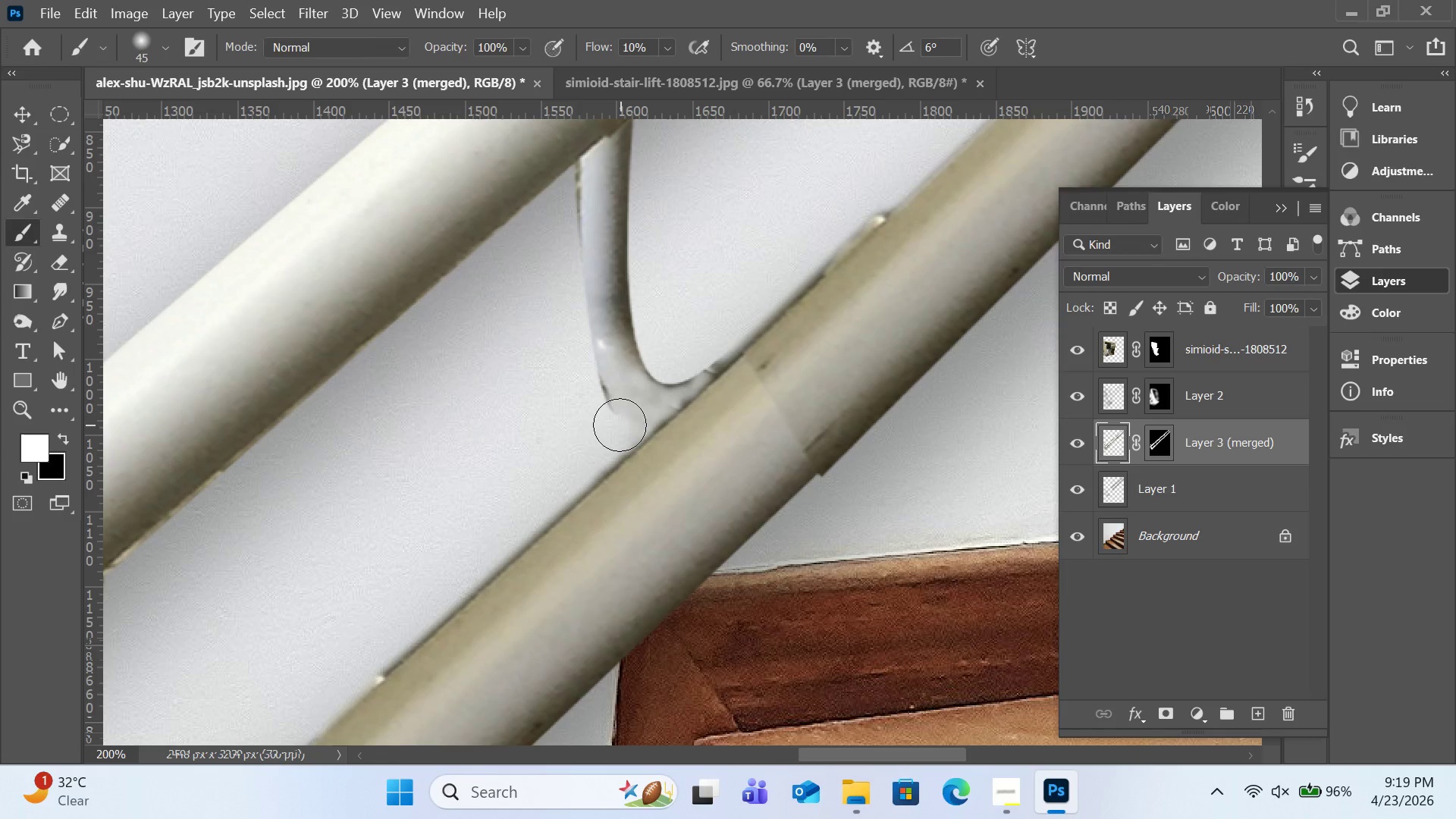 
left_click([620, 425])
 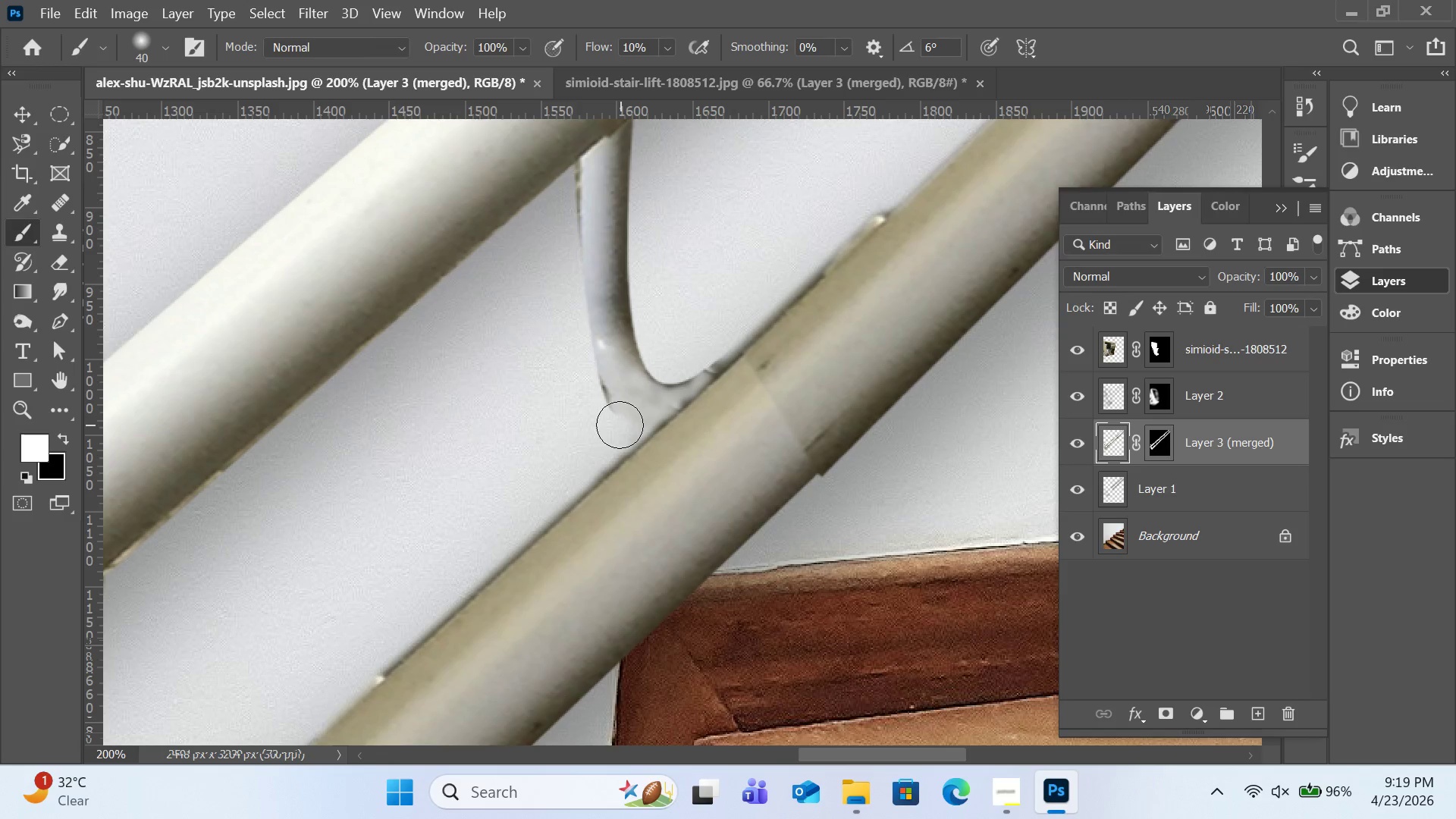 
key(BracketLeft)
 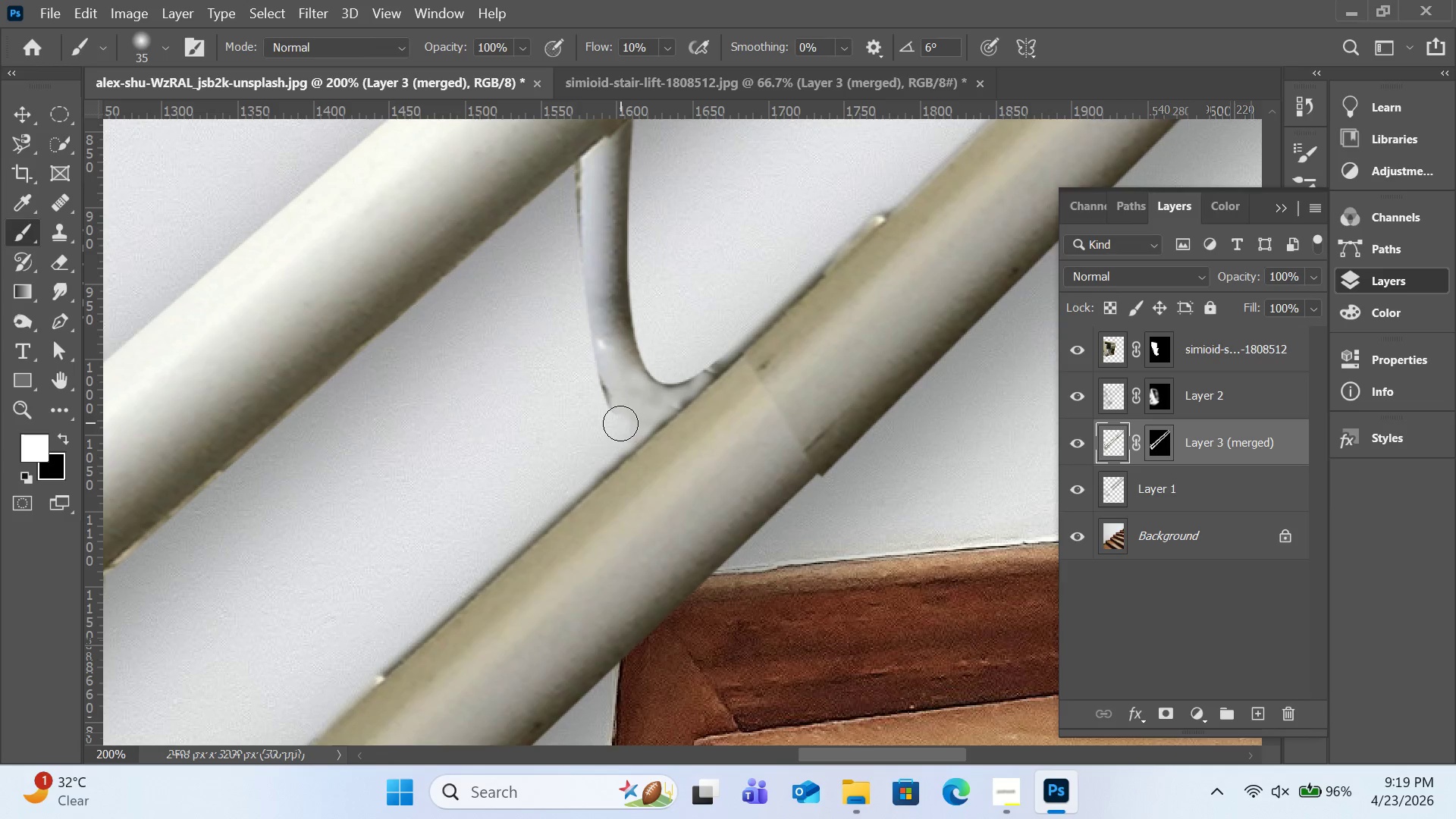 
key(BracketLeft)
 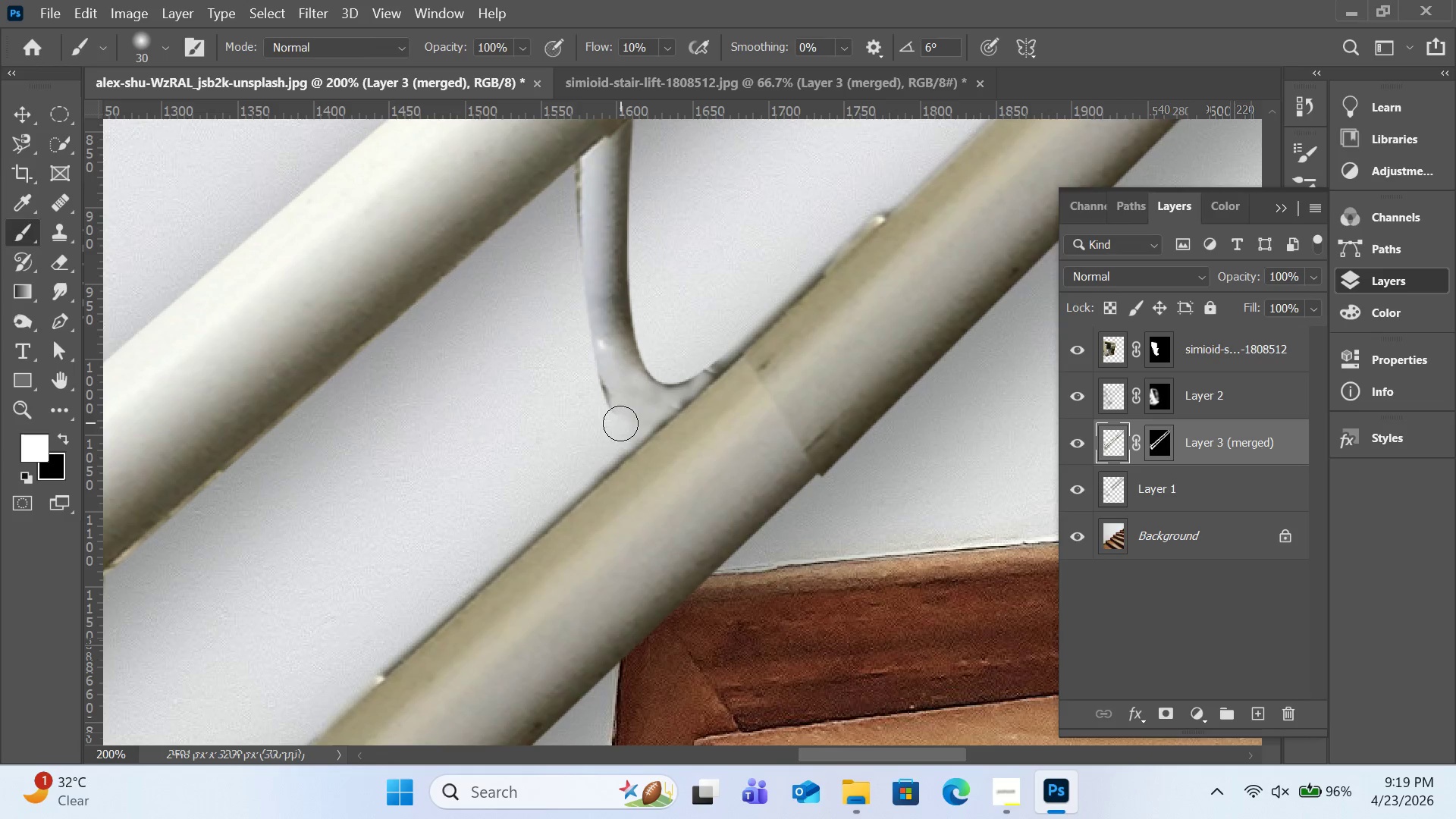 
key(BracketLeft)
 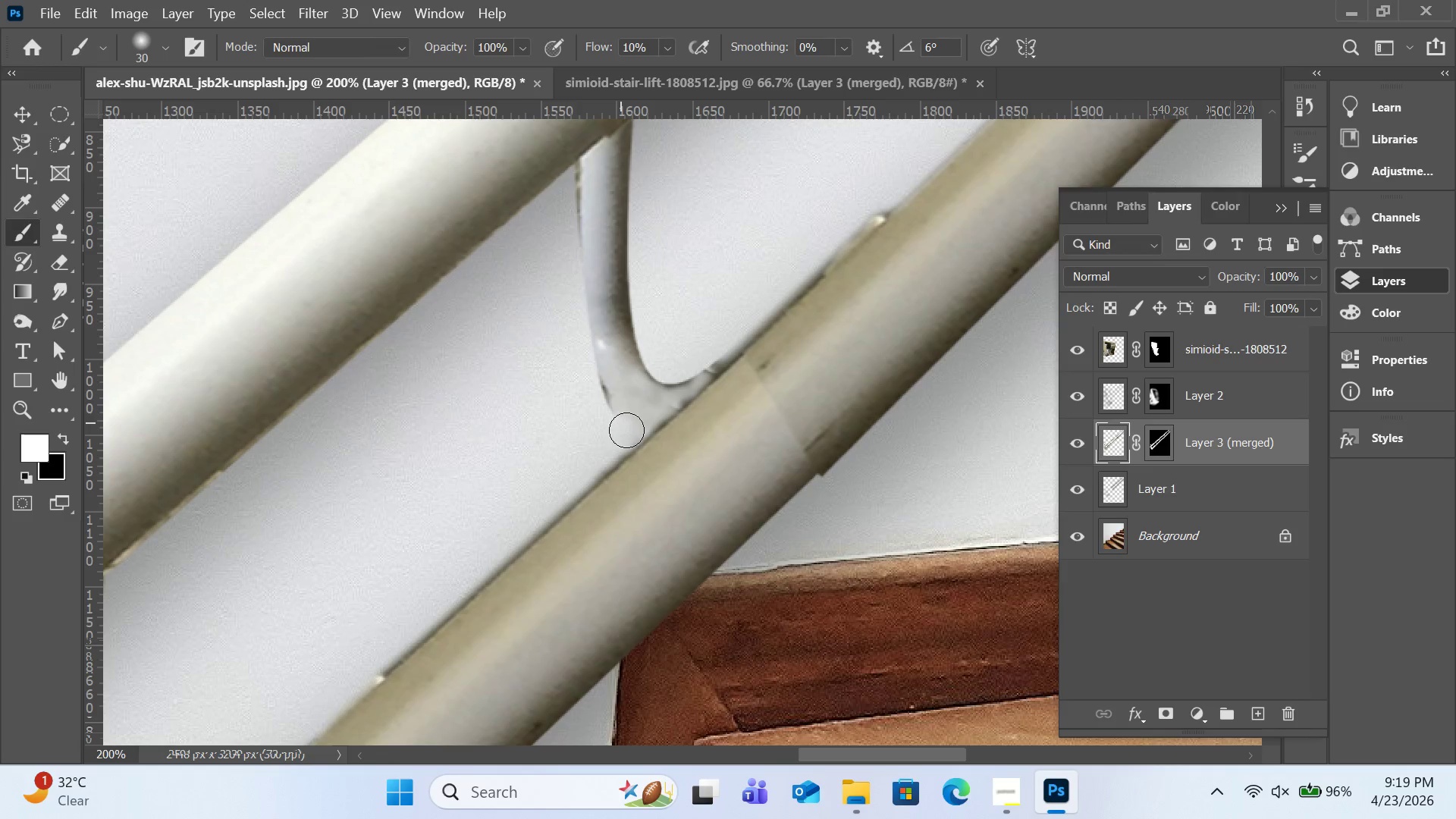 
left_click_drag(start_coordinate=[620, 423], to_coordinate=[626, 430])
 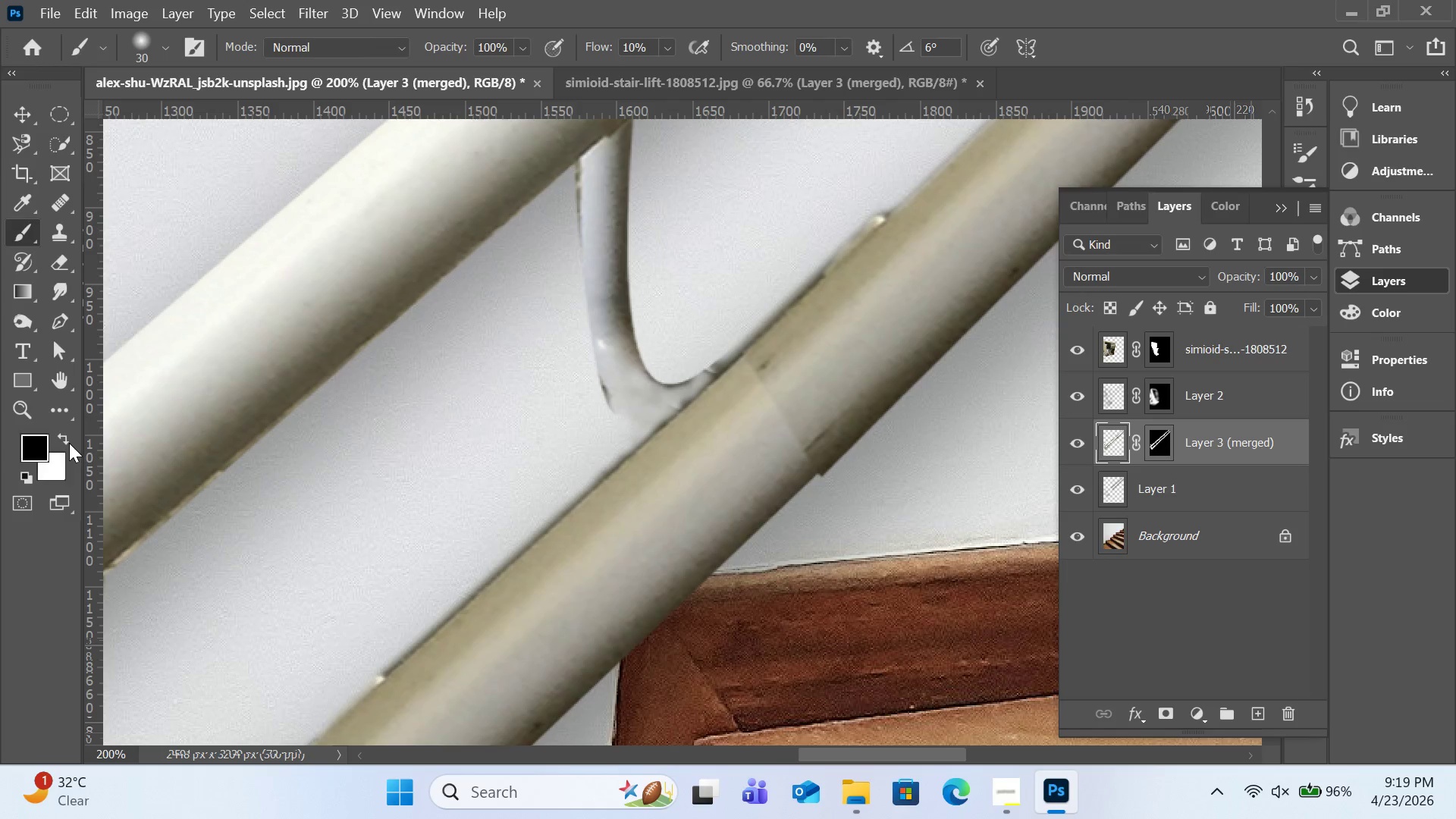 
left_click([69, 443])
 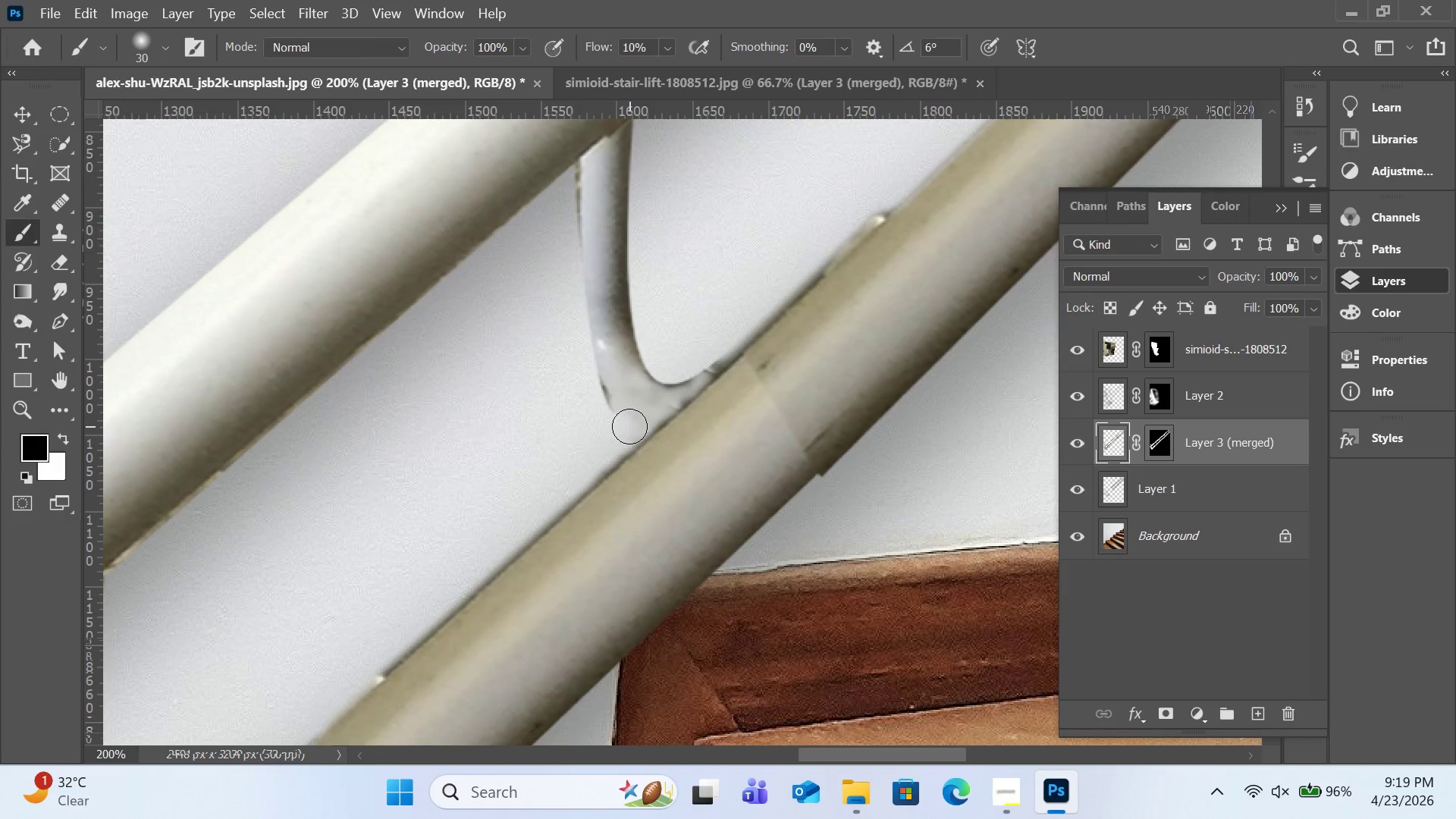 
left_click_drag(start_coordinate=[629, 426], to_coordinate=[625, 429])
 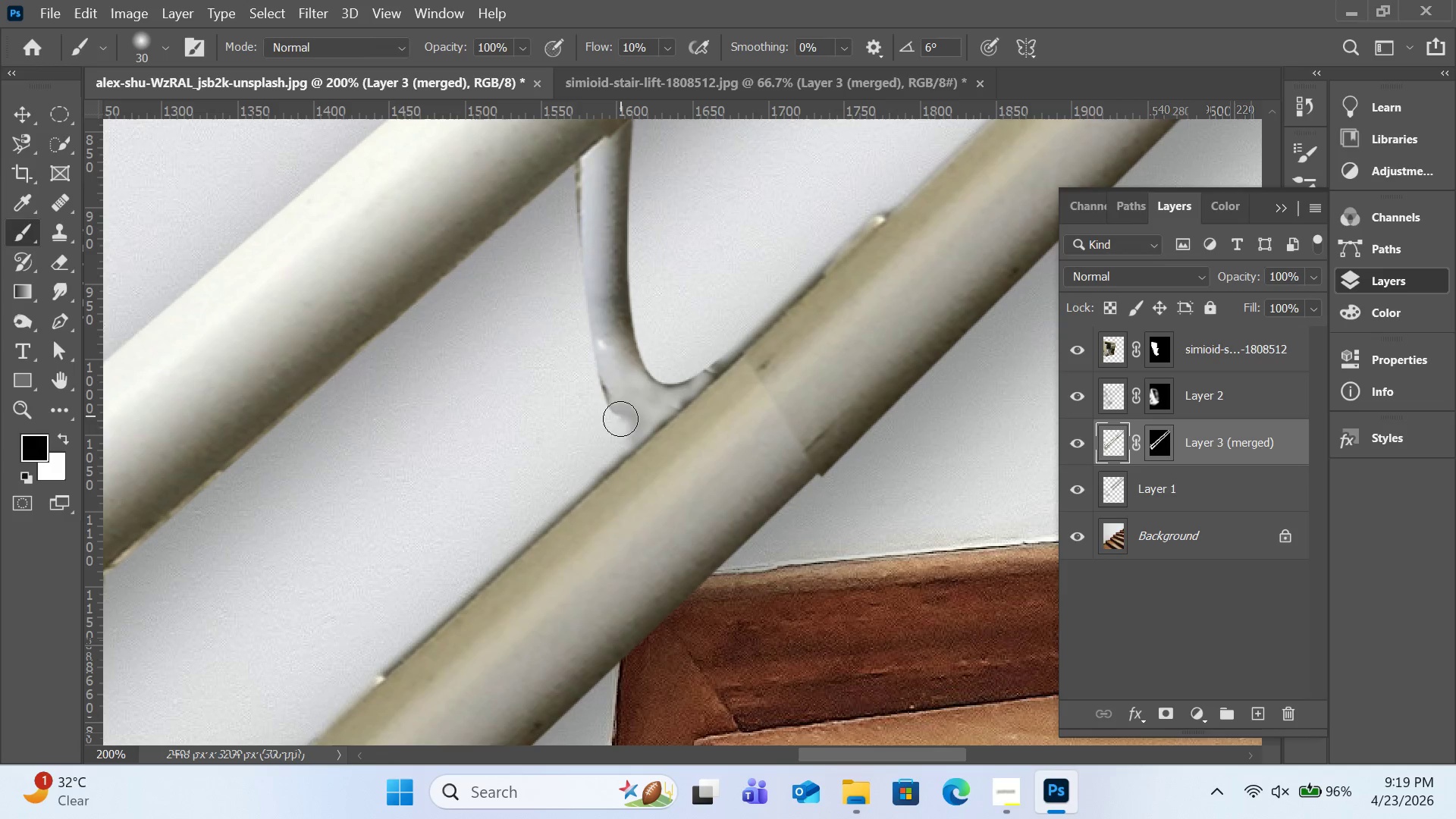 
left_click_drag(start_coordinate=[620, 416], to_coordinate=[621, 429])
 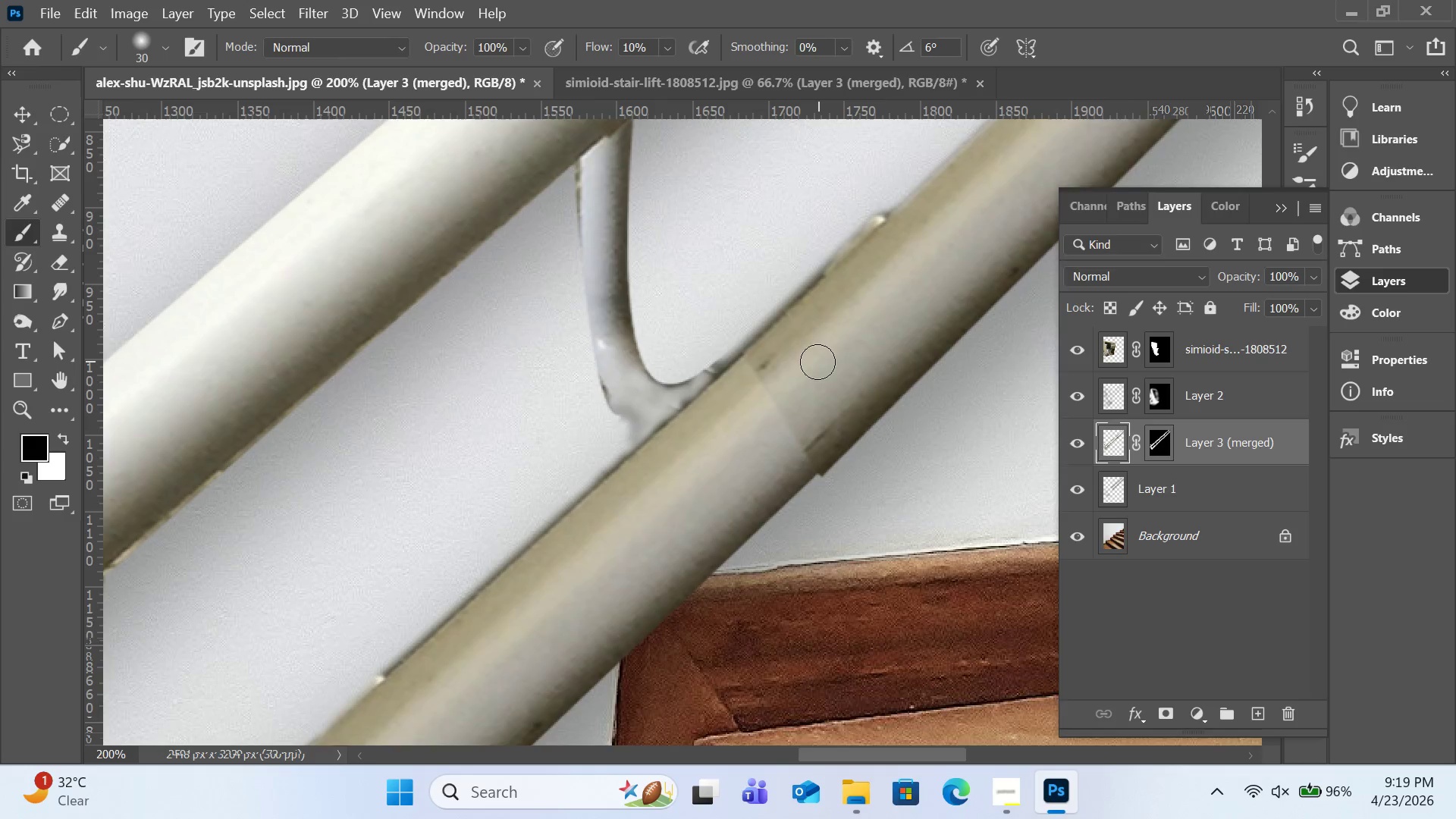 
scroll: coordinate [817, 362], scroll_direction: up, amount: 6.0
 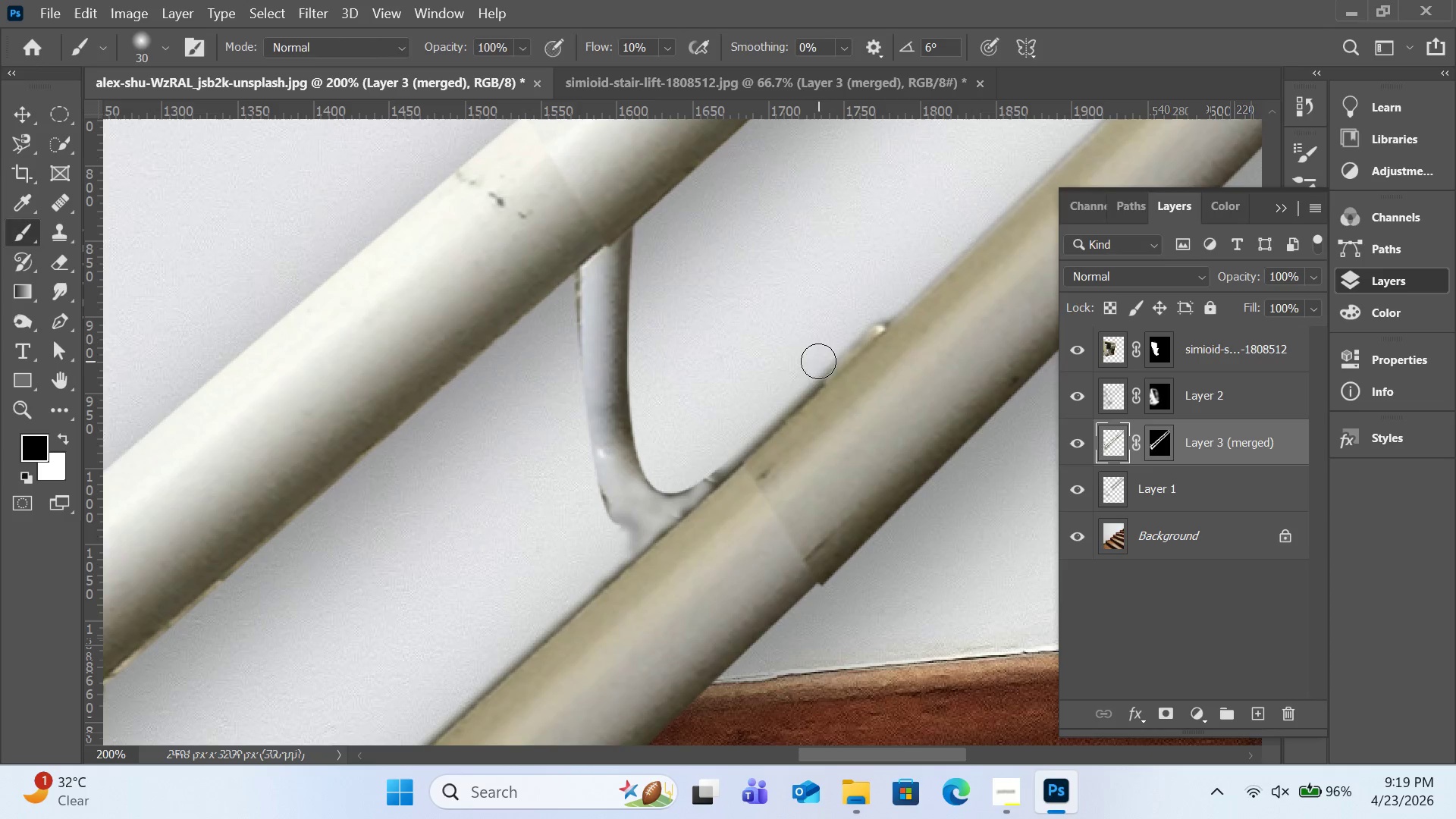 
key(H)
 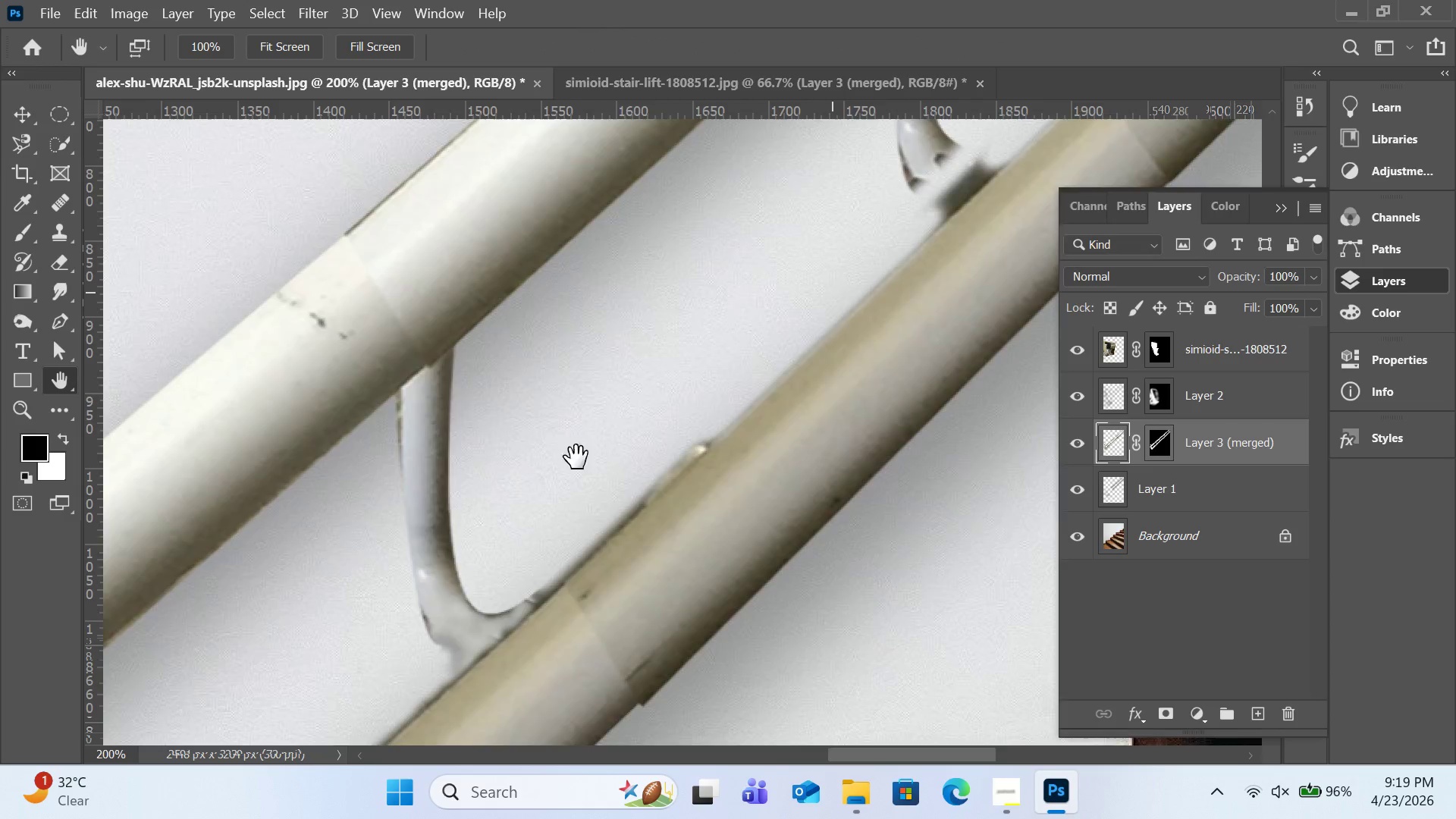 
left_click_drag(start_coordinate=[831, 292], to_coordinate=[415, 554])
 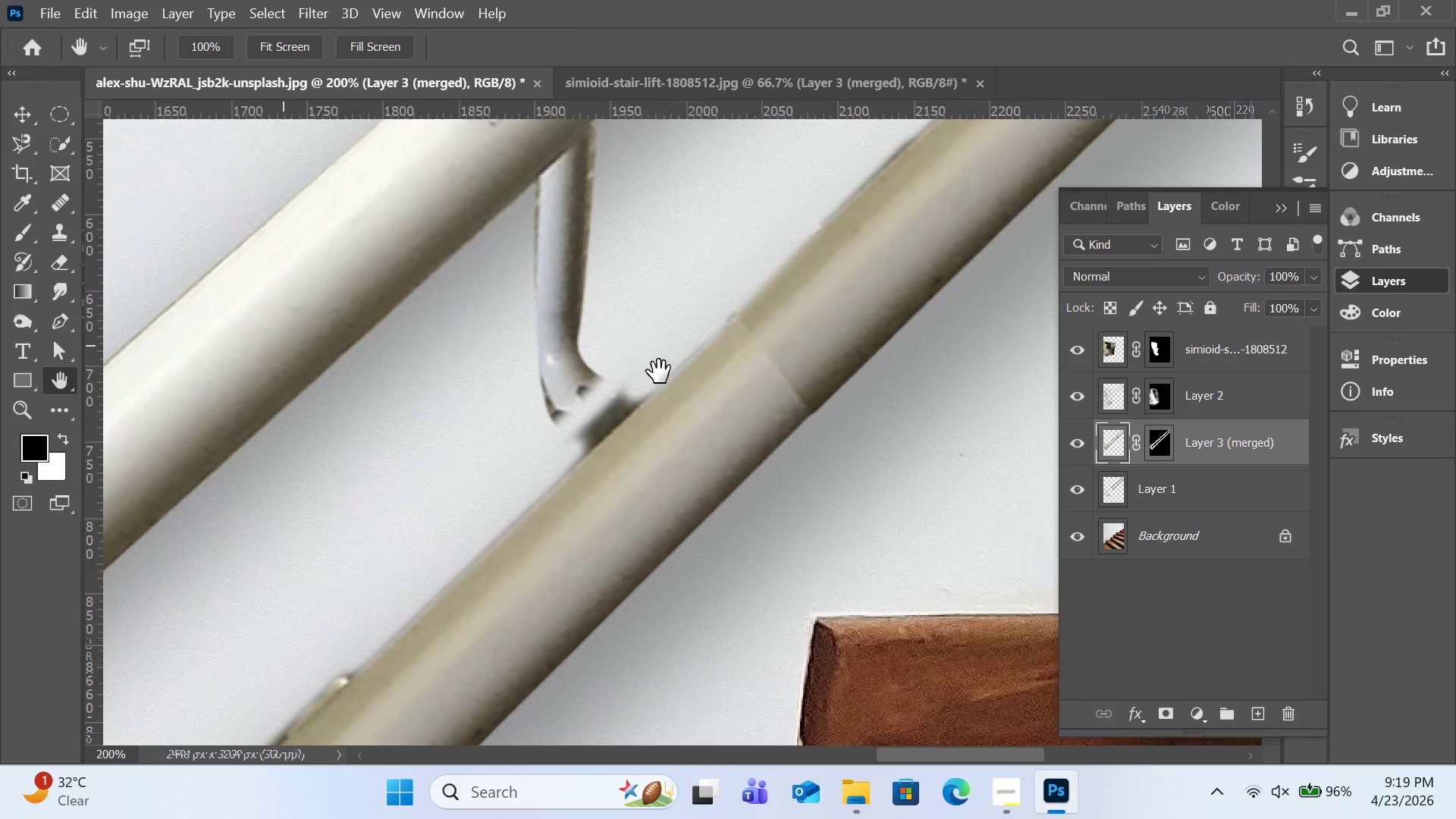 
left_click_drag(start_coordinate=[635, 326], to_coordinate=[660, 377])
 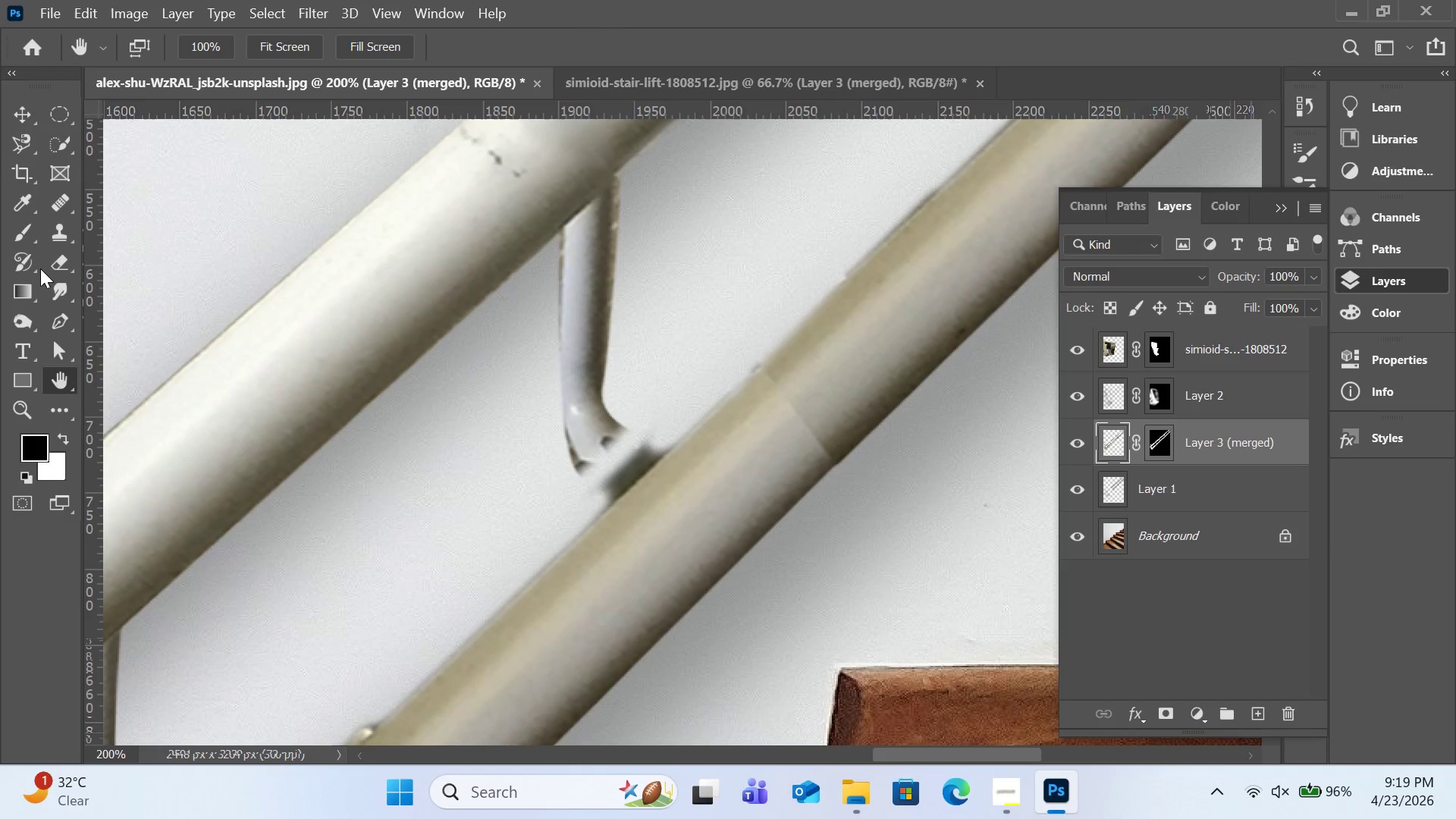 
left_click([62, 234])
 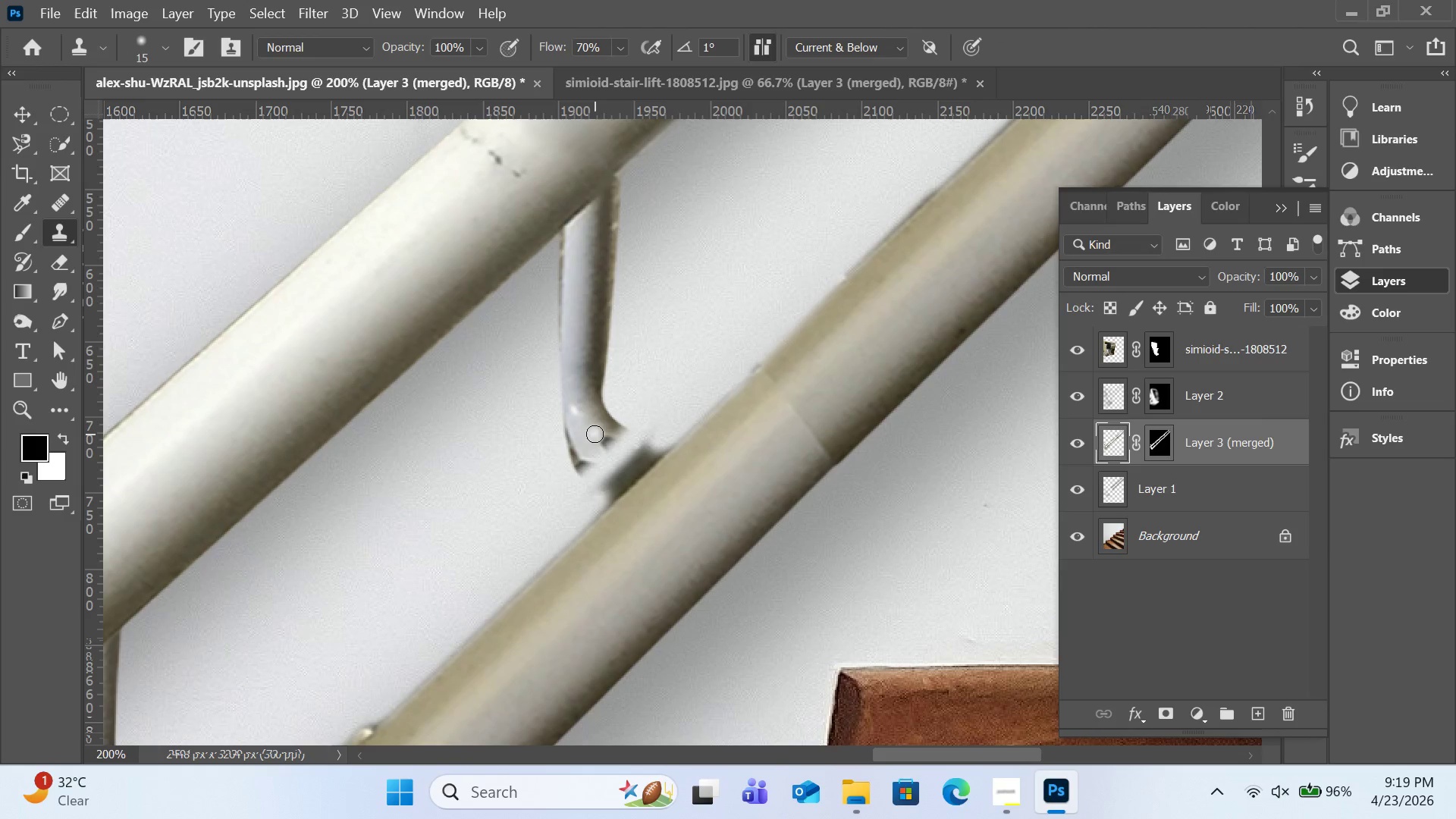 
hold_key(key=AltLeft, duration=0.73)
left_click([583, 429])
 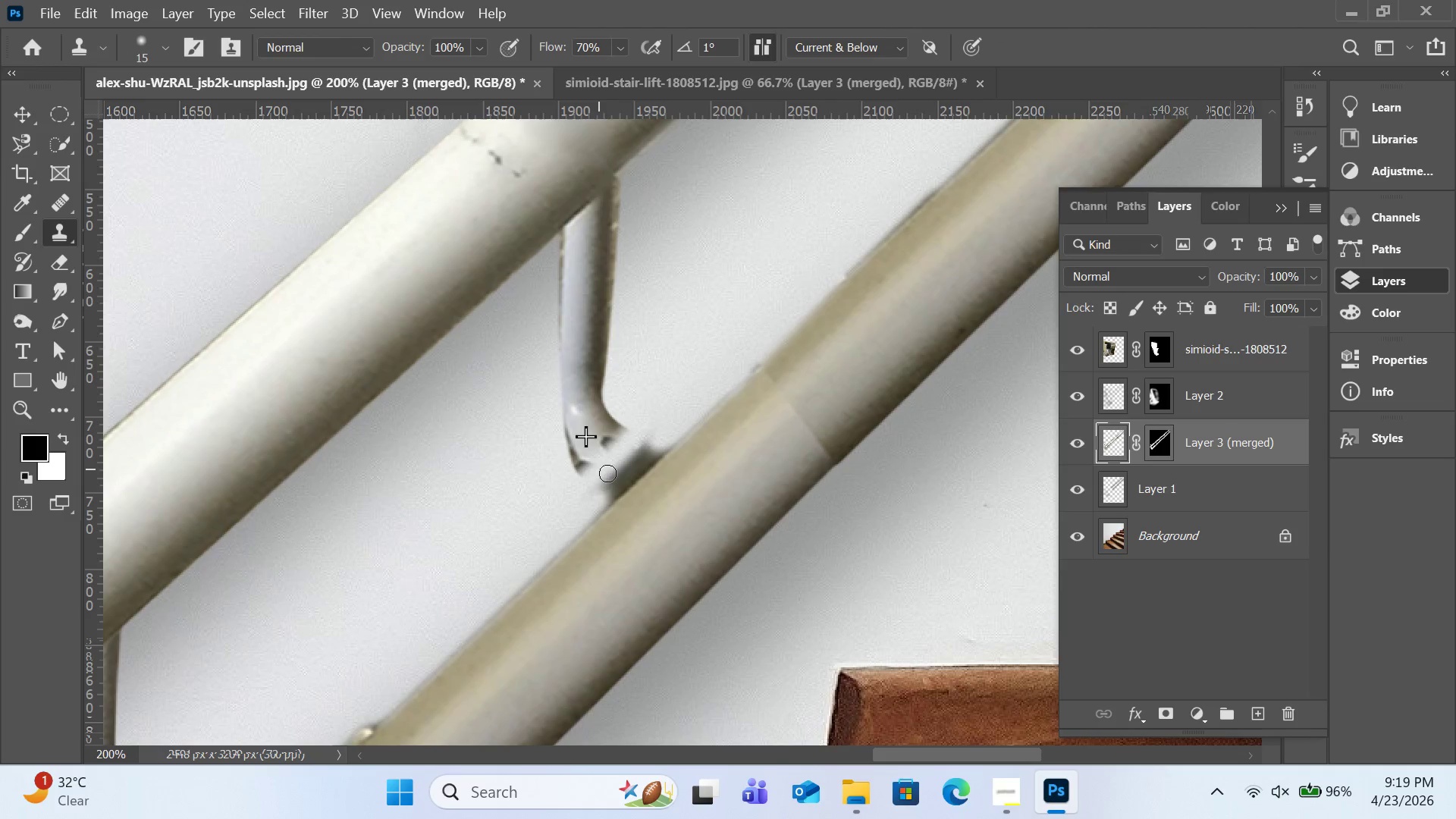 
left_click_drag(start_coordinate=[598, 459], to_coordinate=[607, 466])
 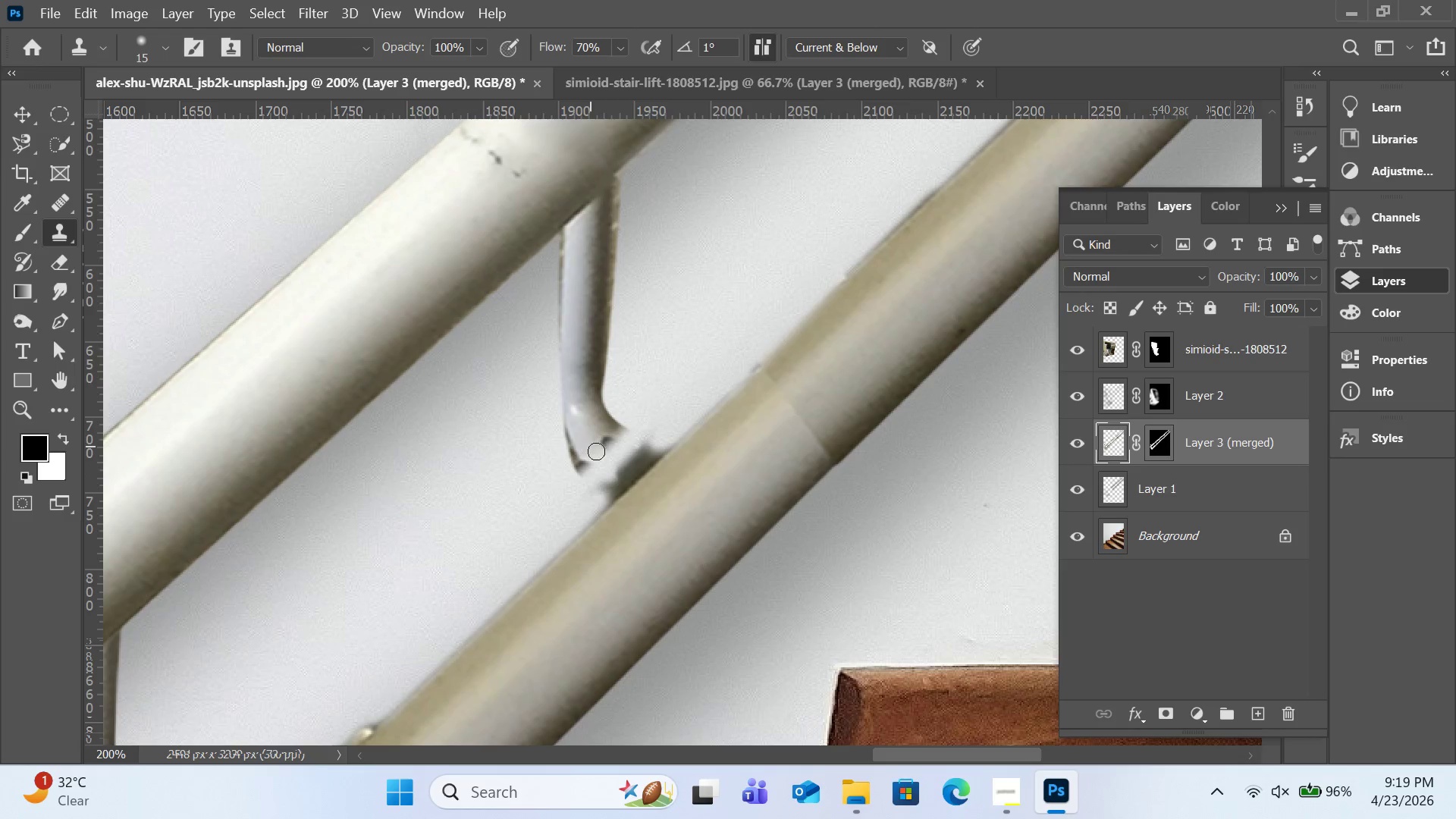 
left_click_drag(start_coordinate=[590, 446], to_coordinate=[601, 457])
 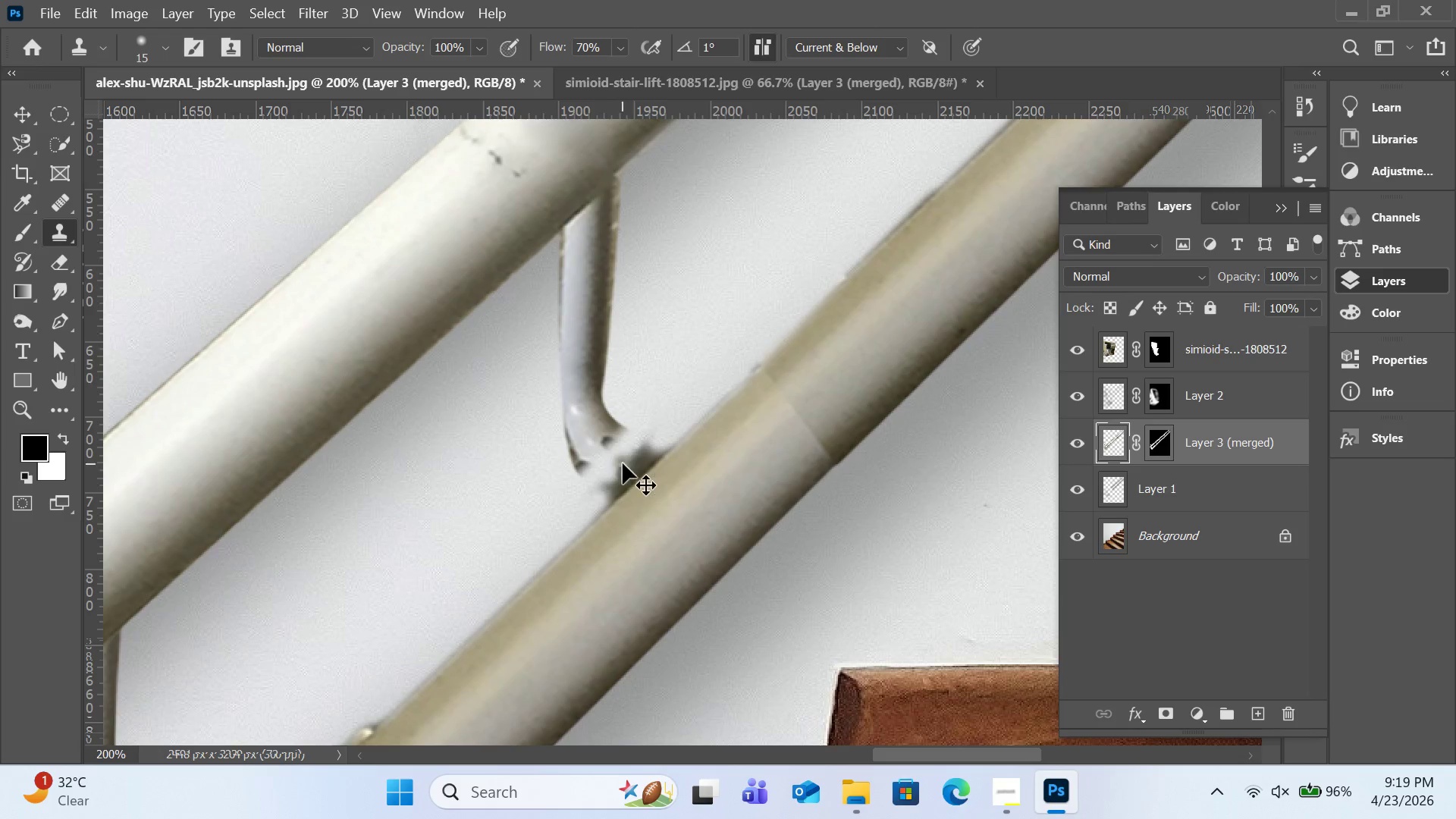 
key(Control+Z)
 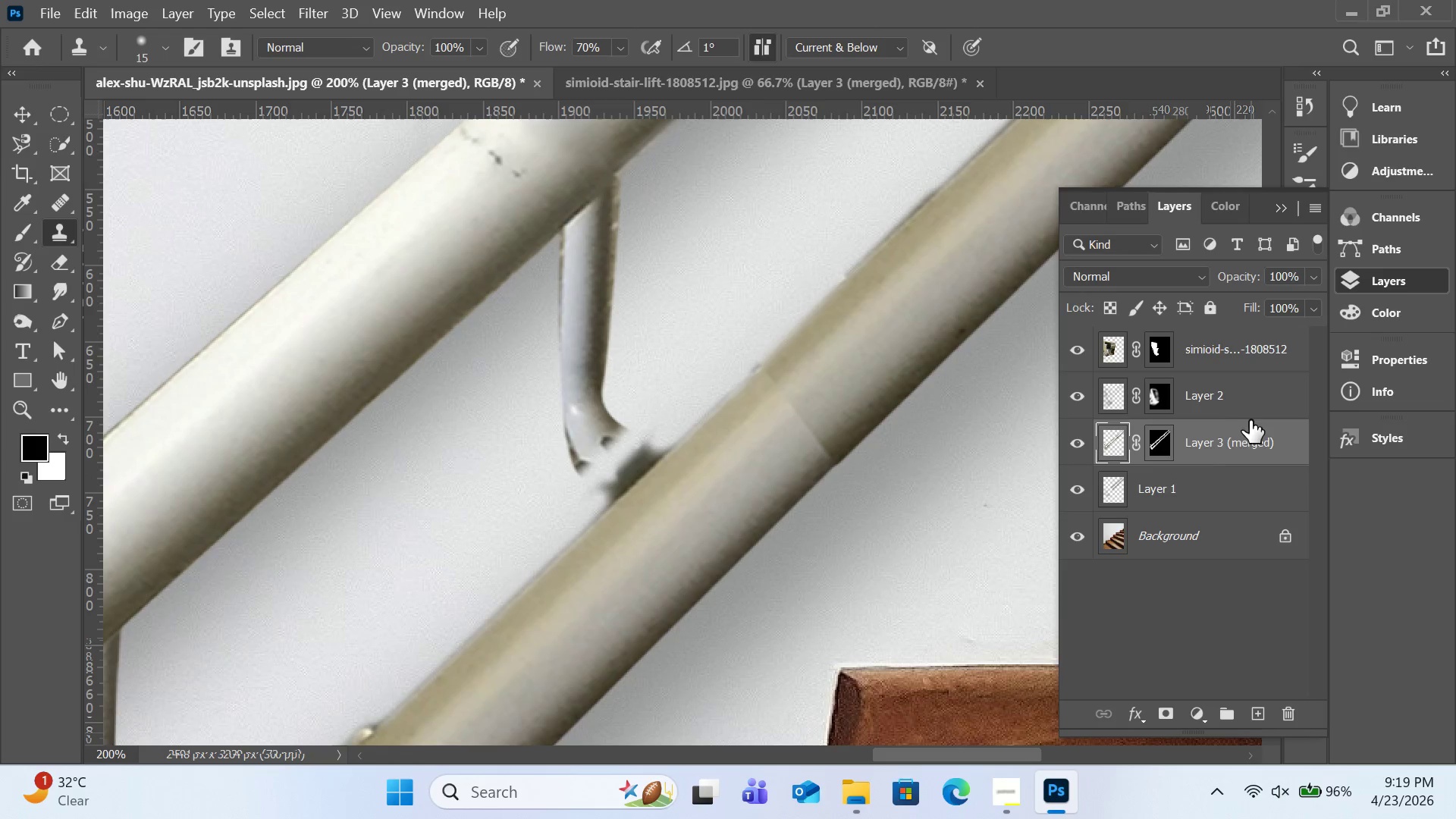 
wait(8.0)
 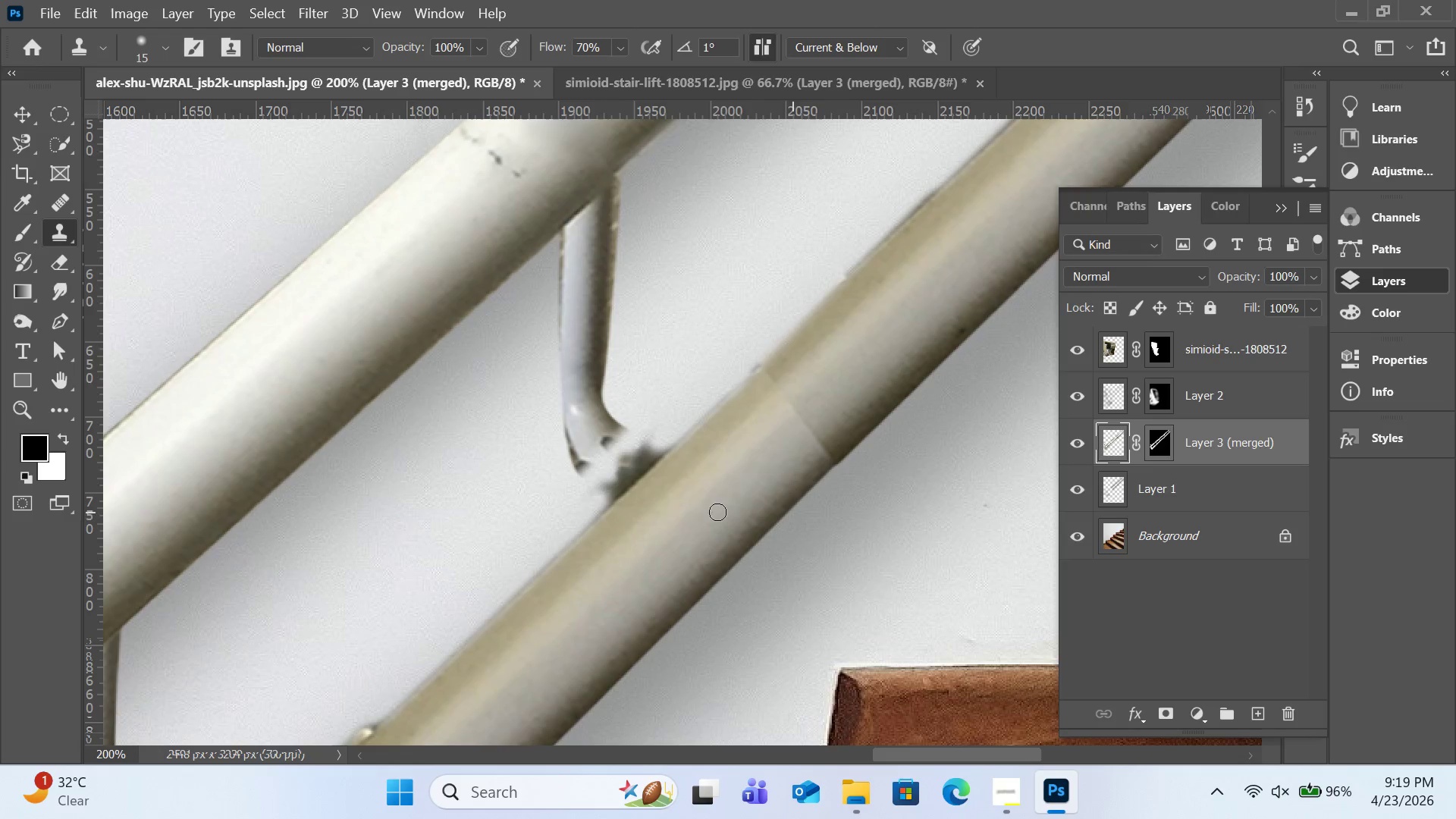 
left_click([1103, 445])
 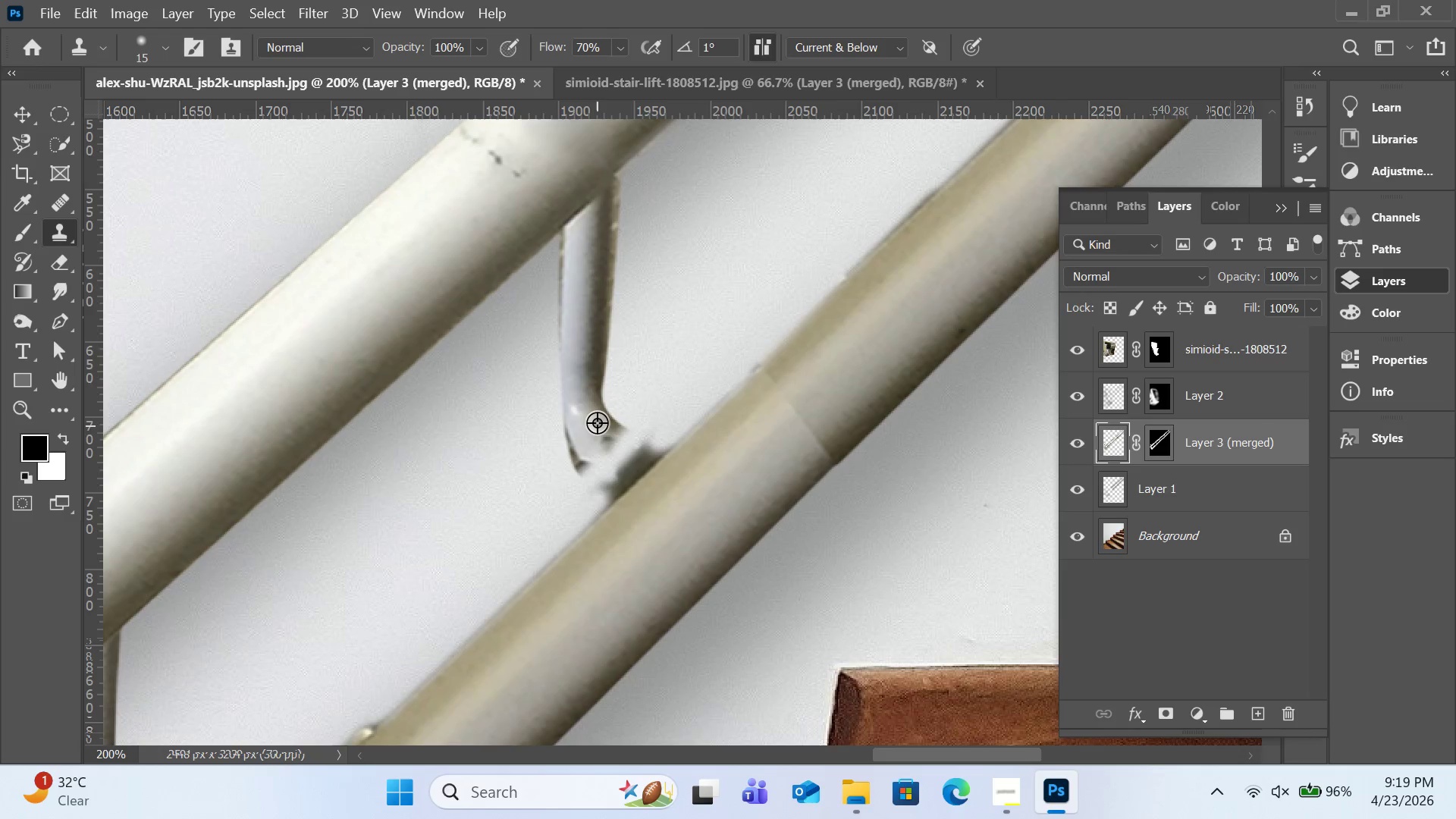 
hold_key(key=AltLeft, duration=0.84)
left_click([593, 422])
 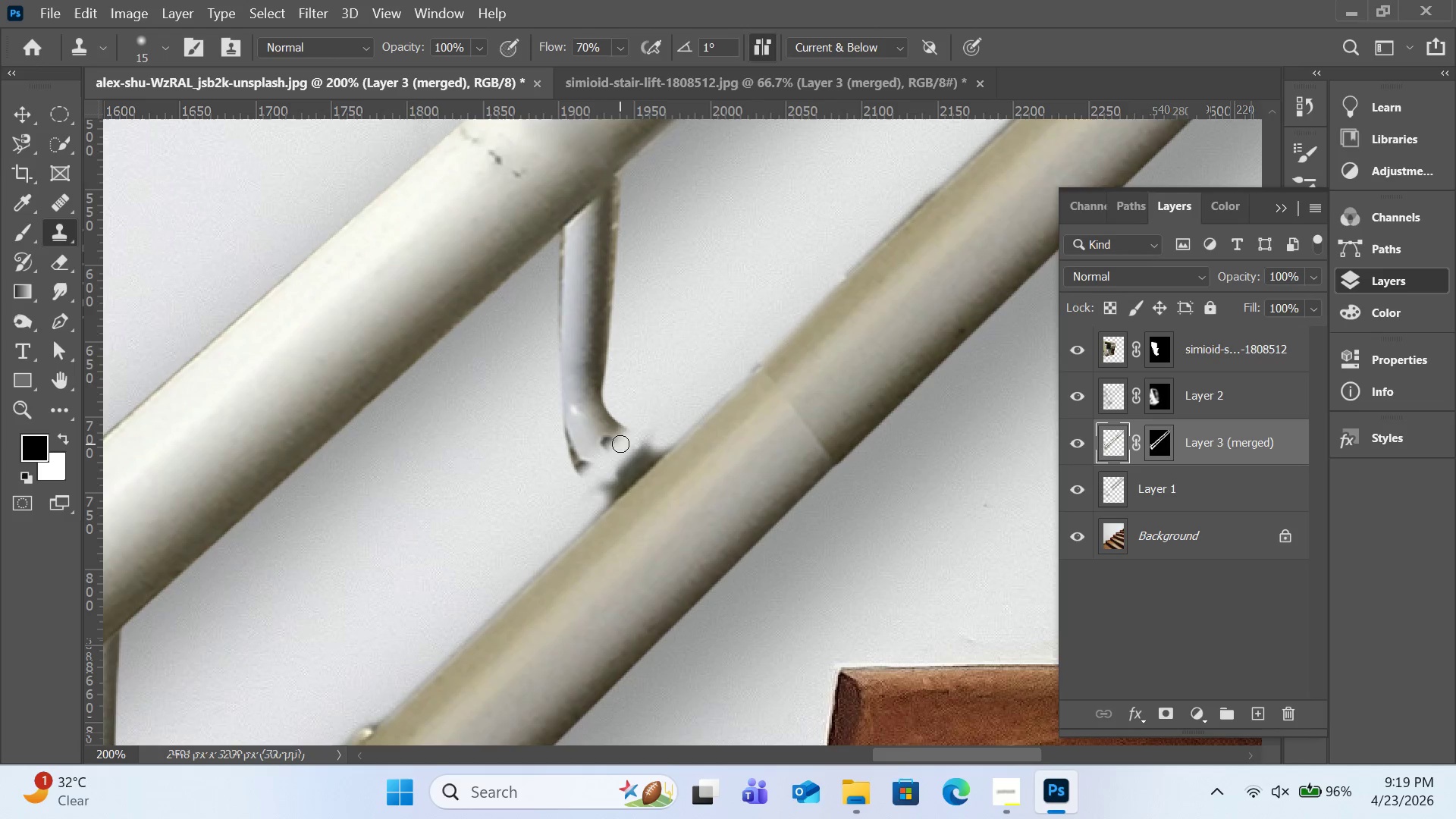 
left_click([620, 444])
 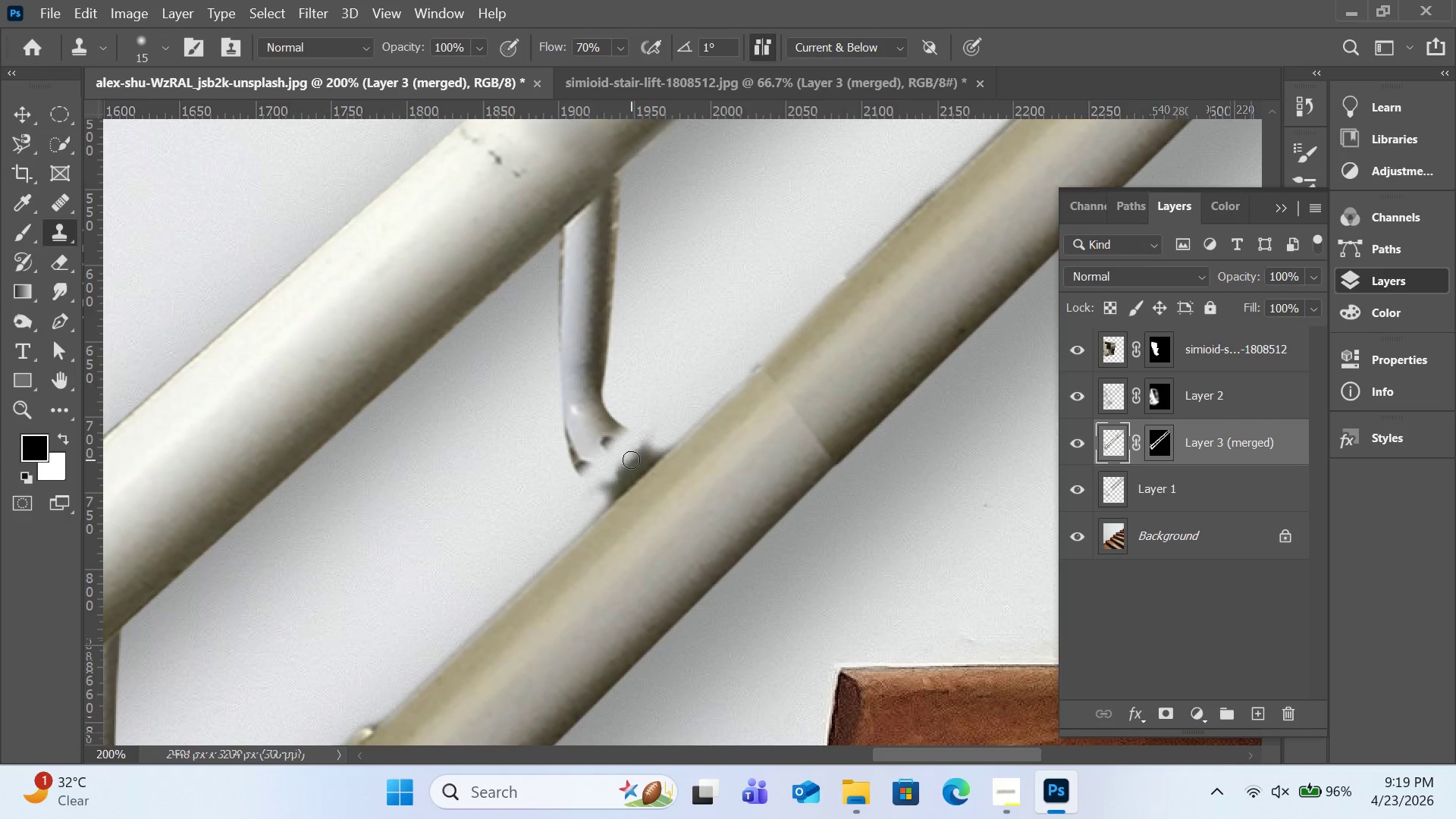 
left_click_drag(start_coordinate=[631, 460], to_coordinate=[658, 479])
 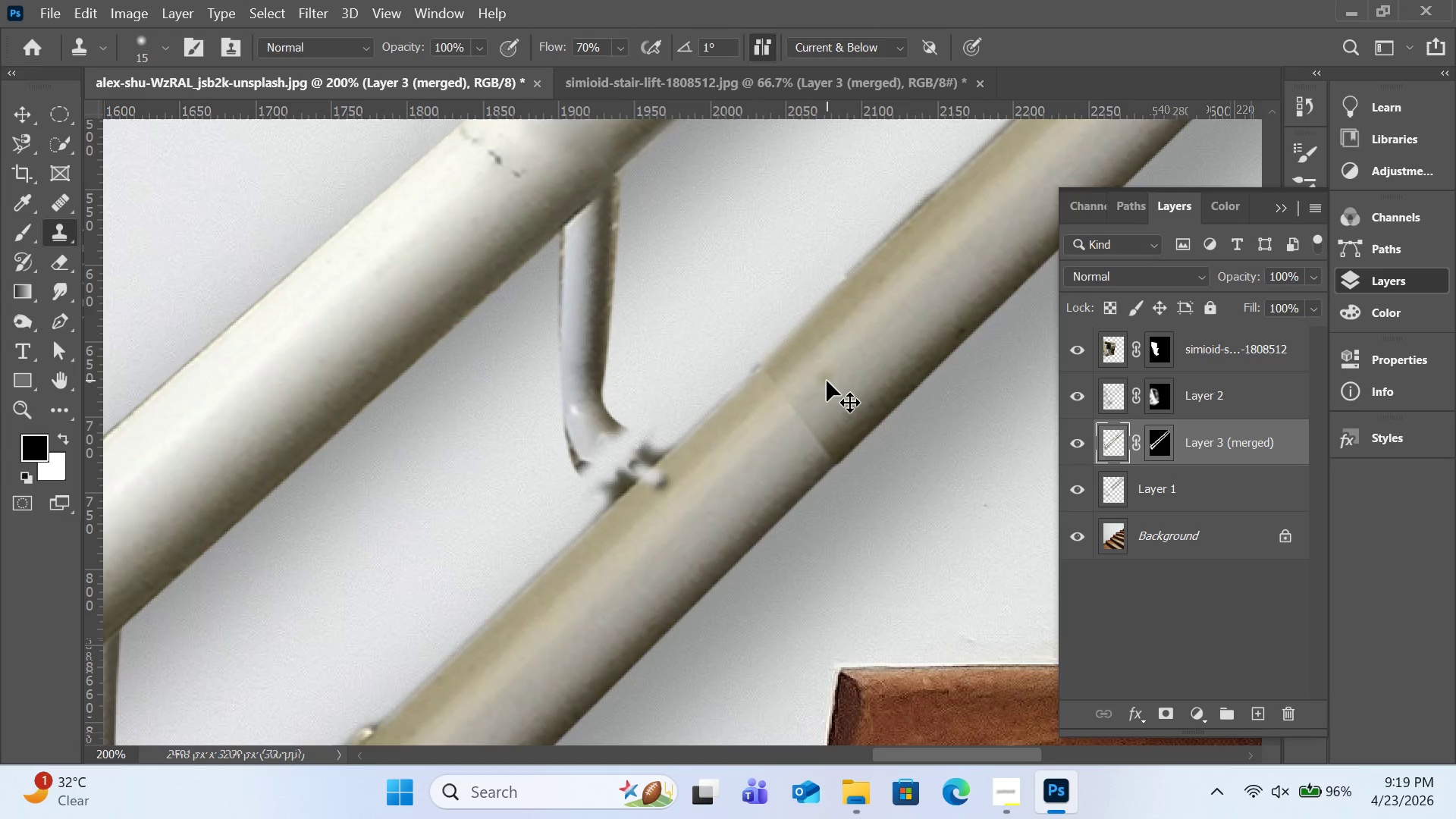 
key(Control+Z)
 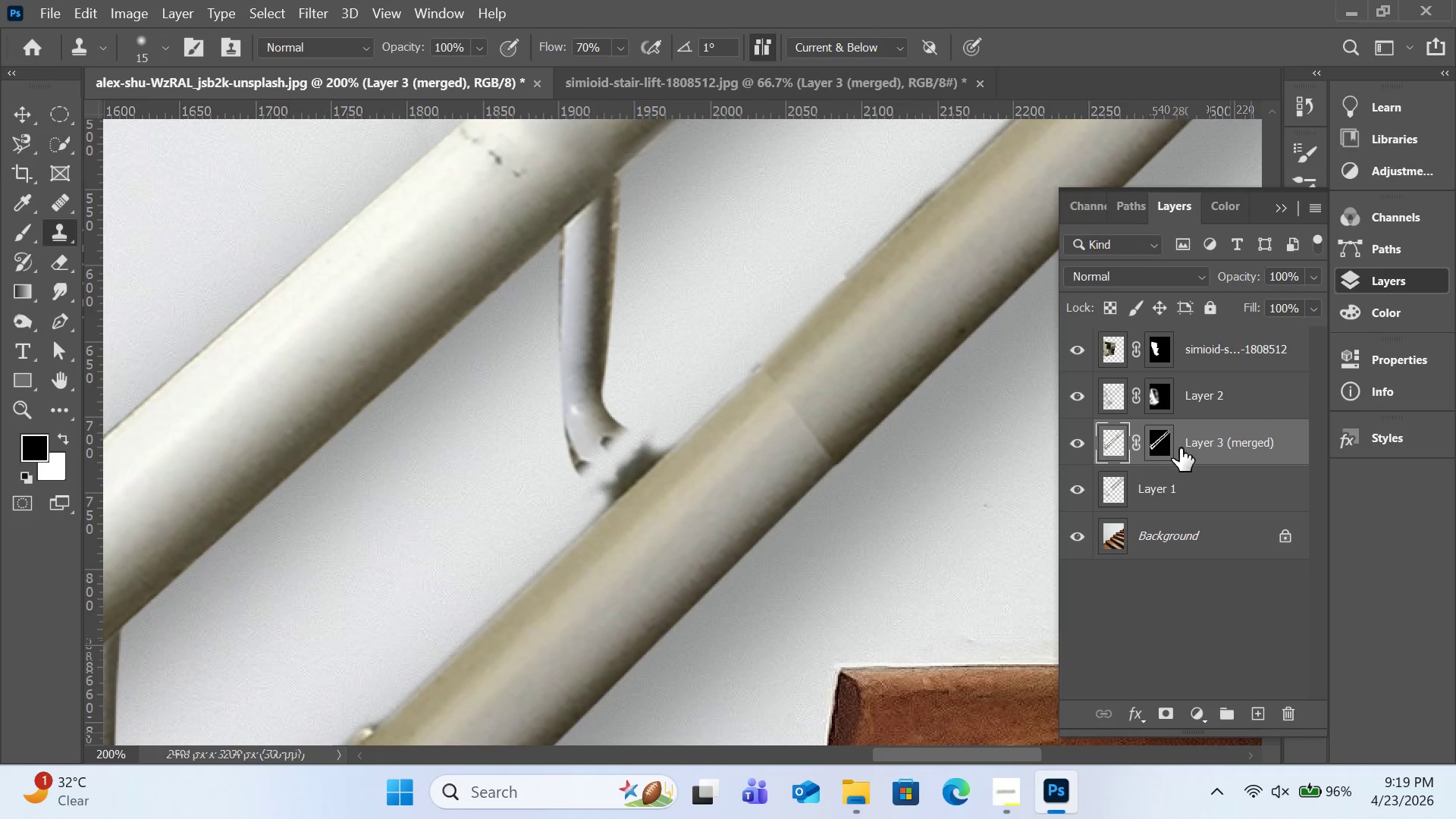 
left_click([1173, 447])
 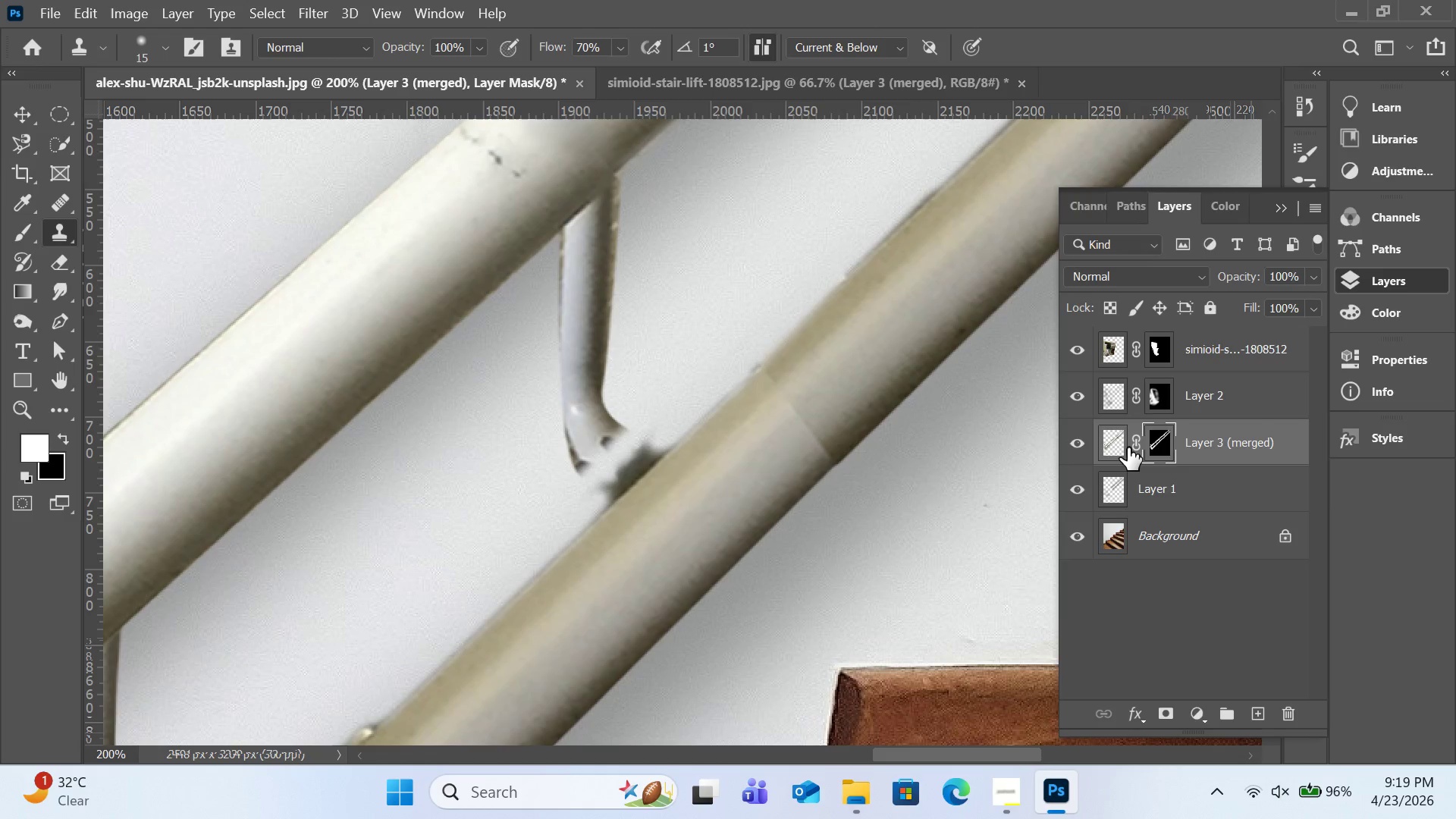 
left_click([1128, 447])
 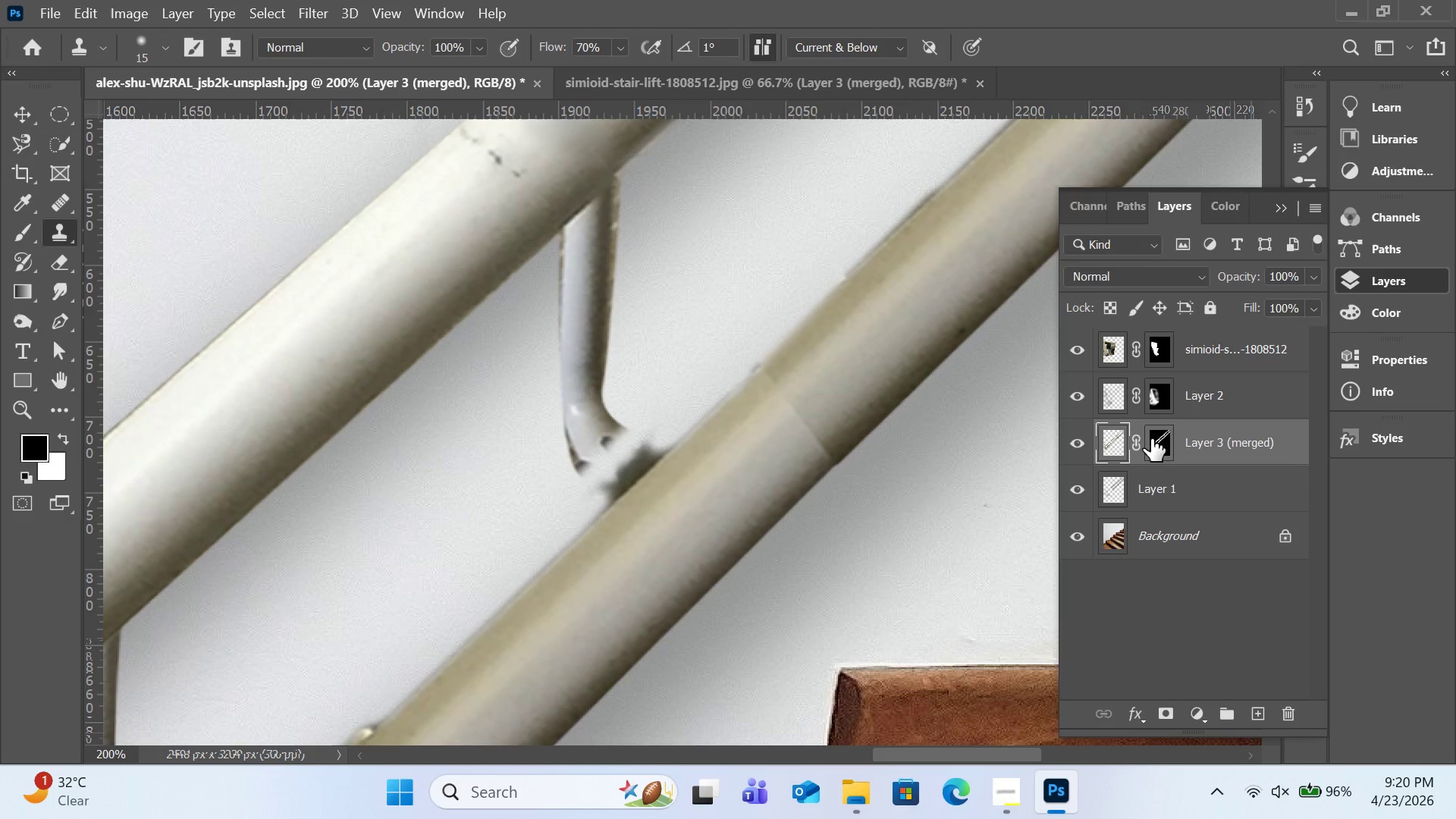 
key(Control+Minus)
 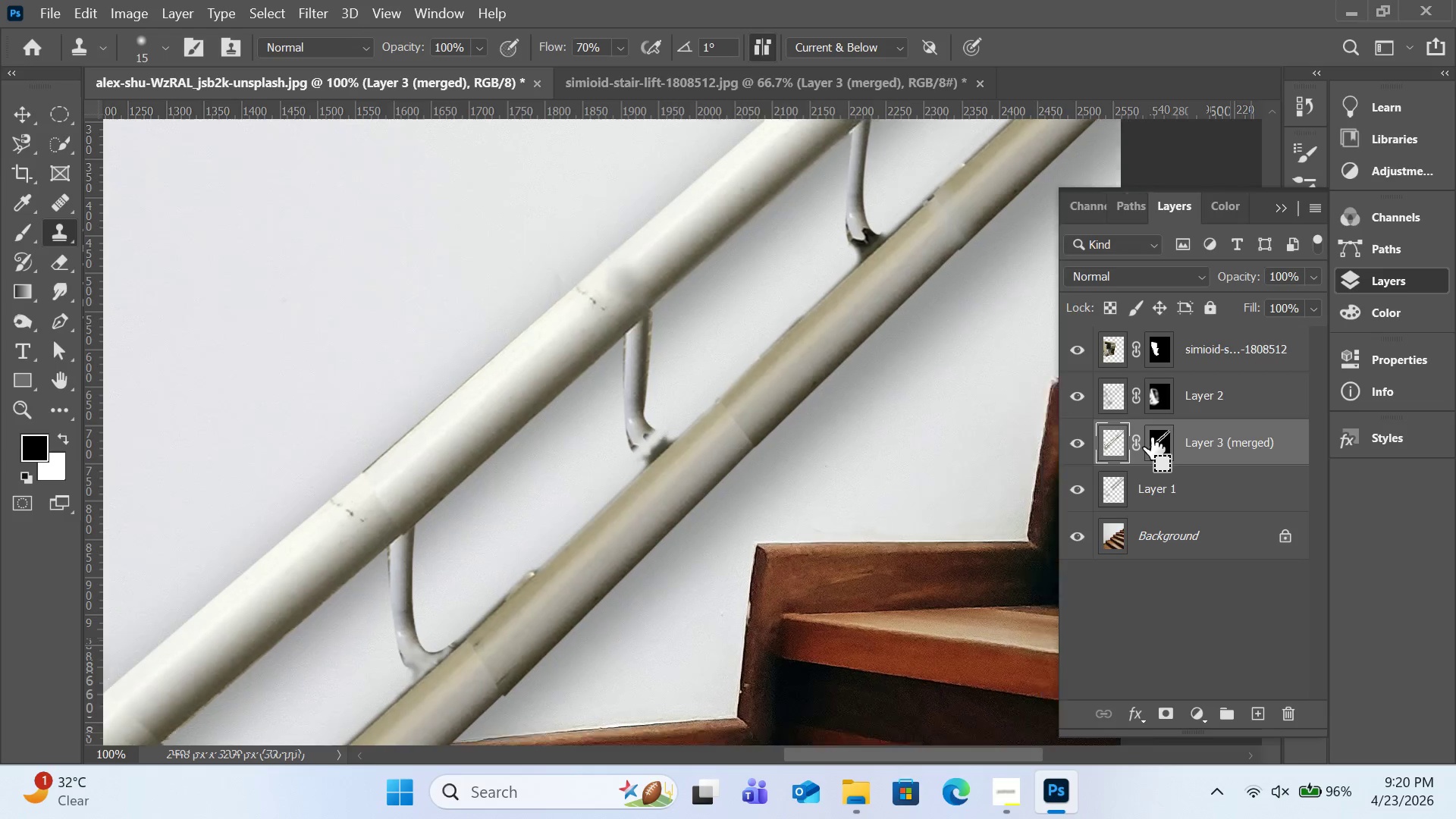 
key(Control+Minus)
 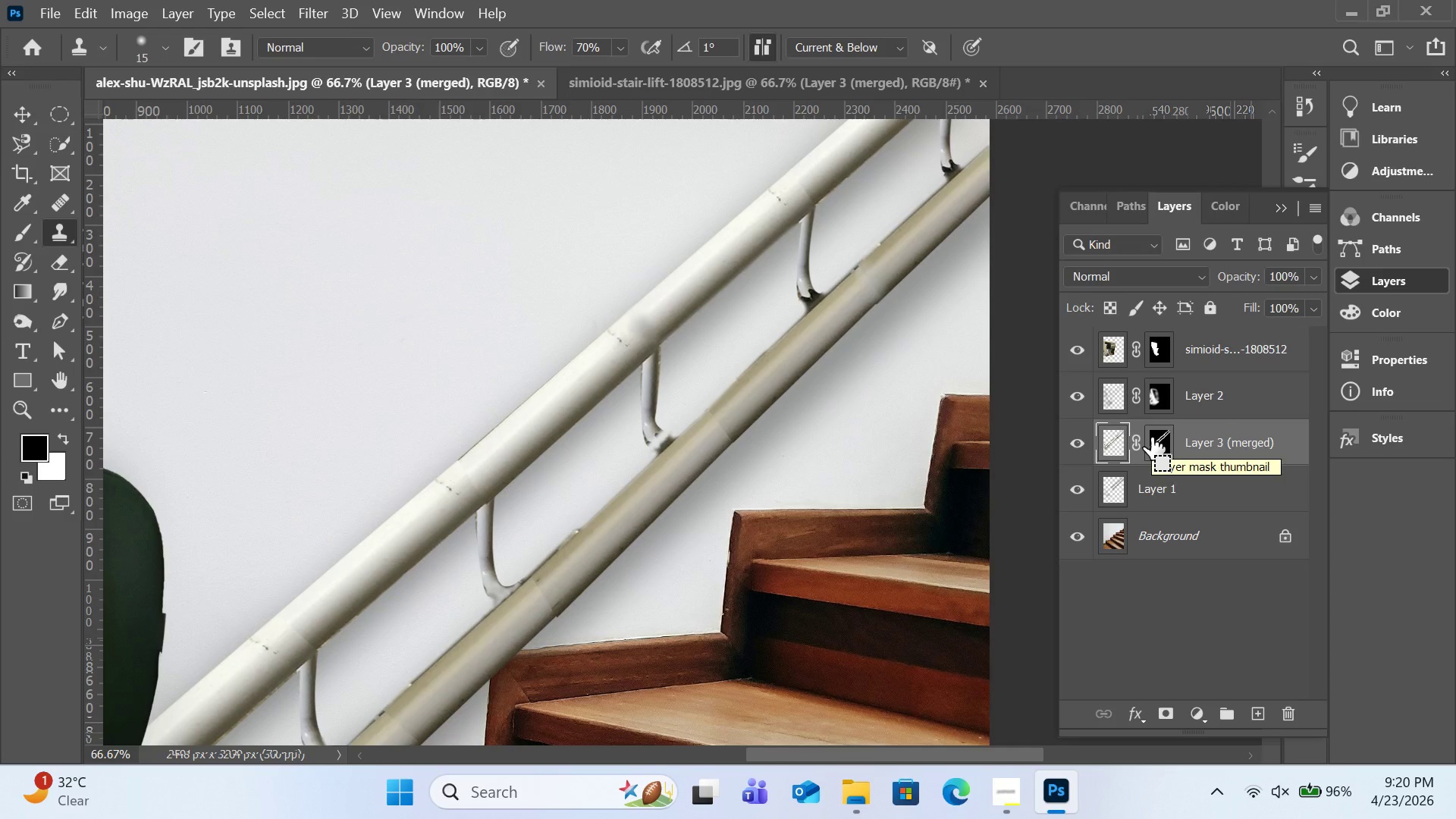 
key(Control+Minus)
 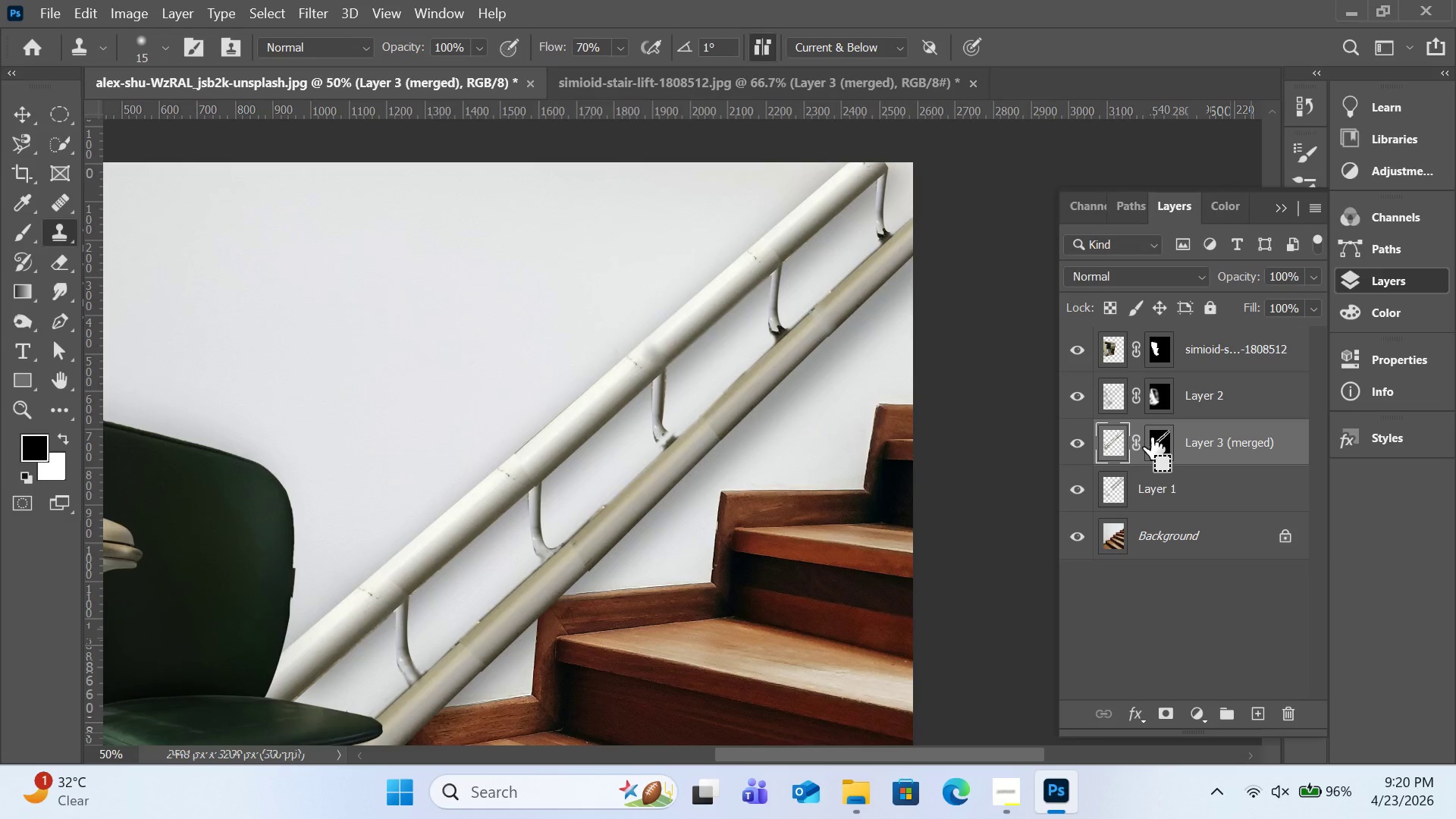 
key(Control+Minus)
 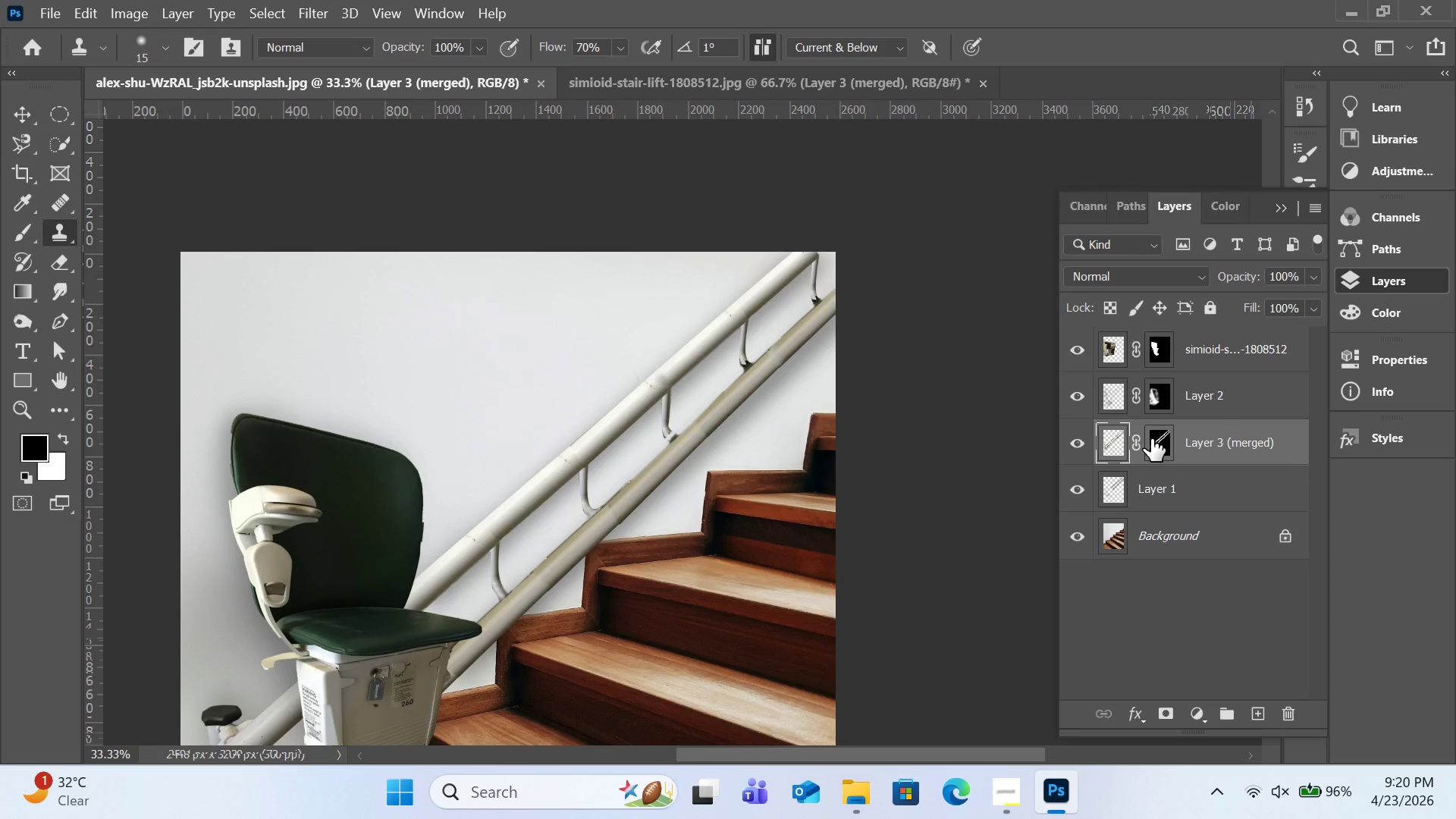 
key(Control+Equal)
 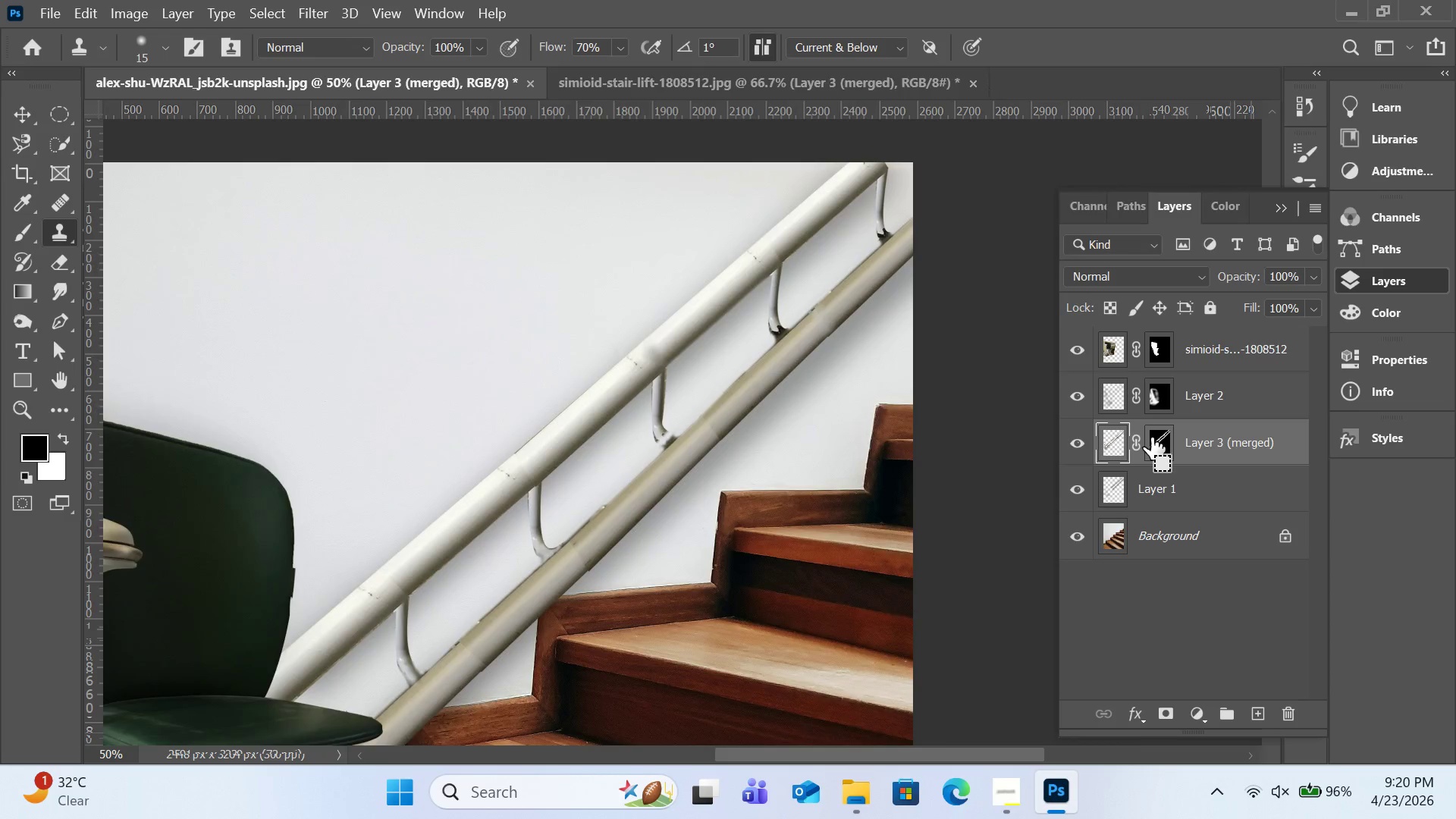 
key(Control+Equal)
 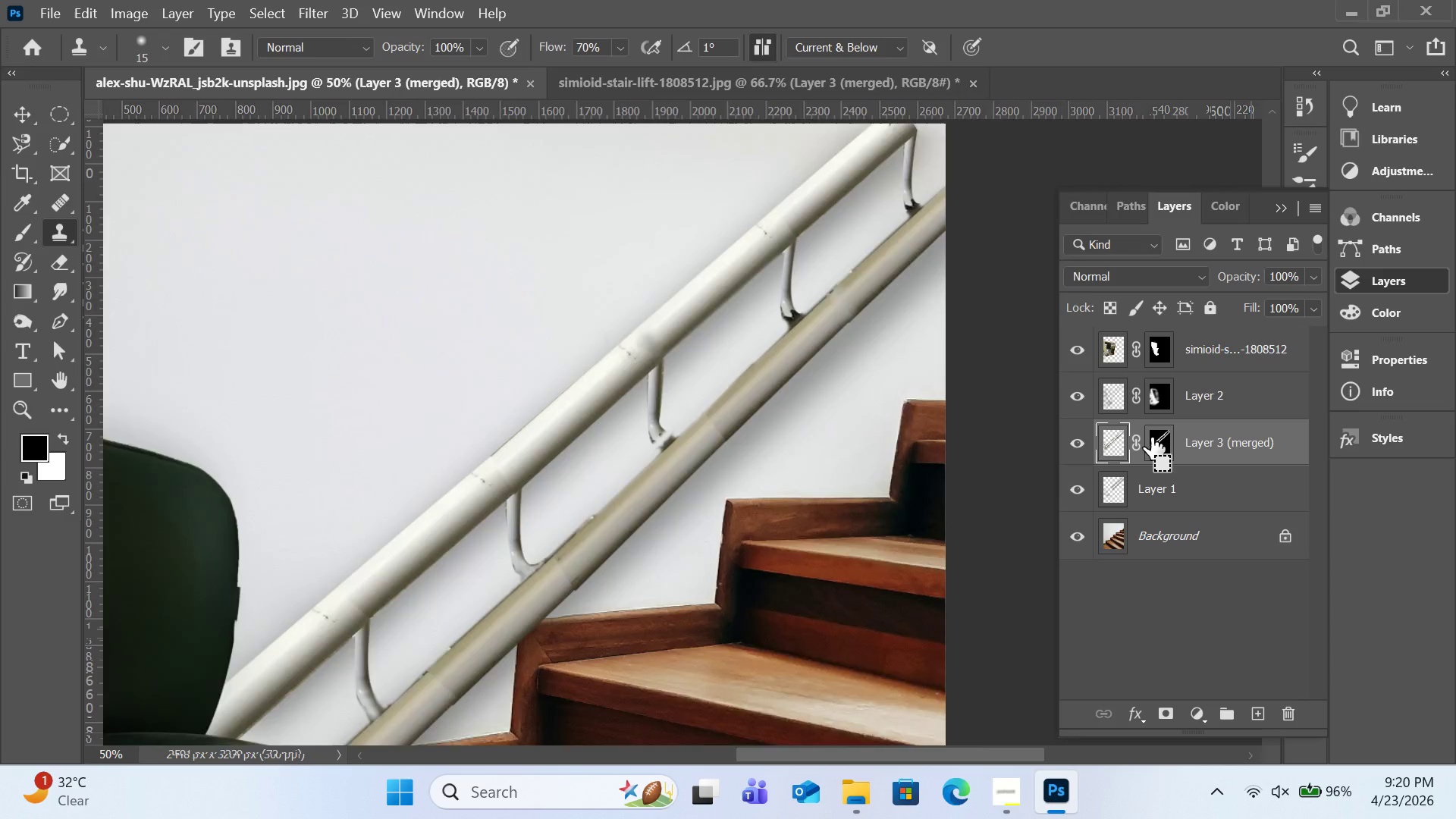 
key(Control+Equal)
 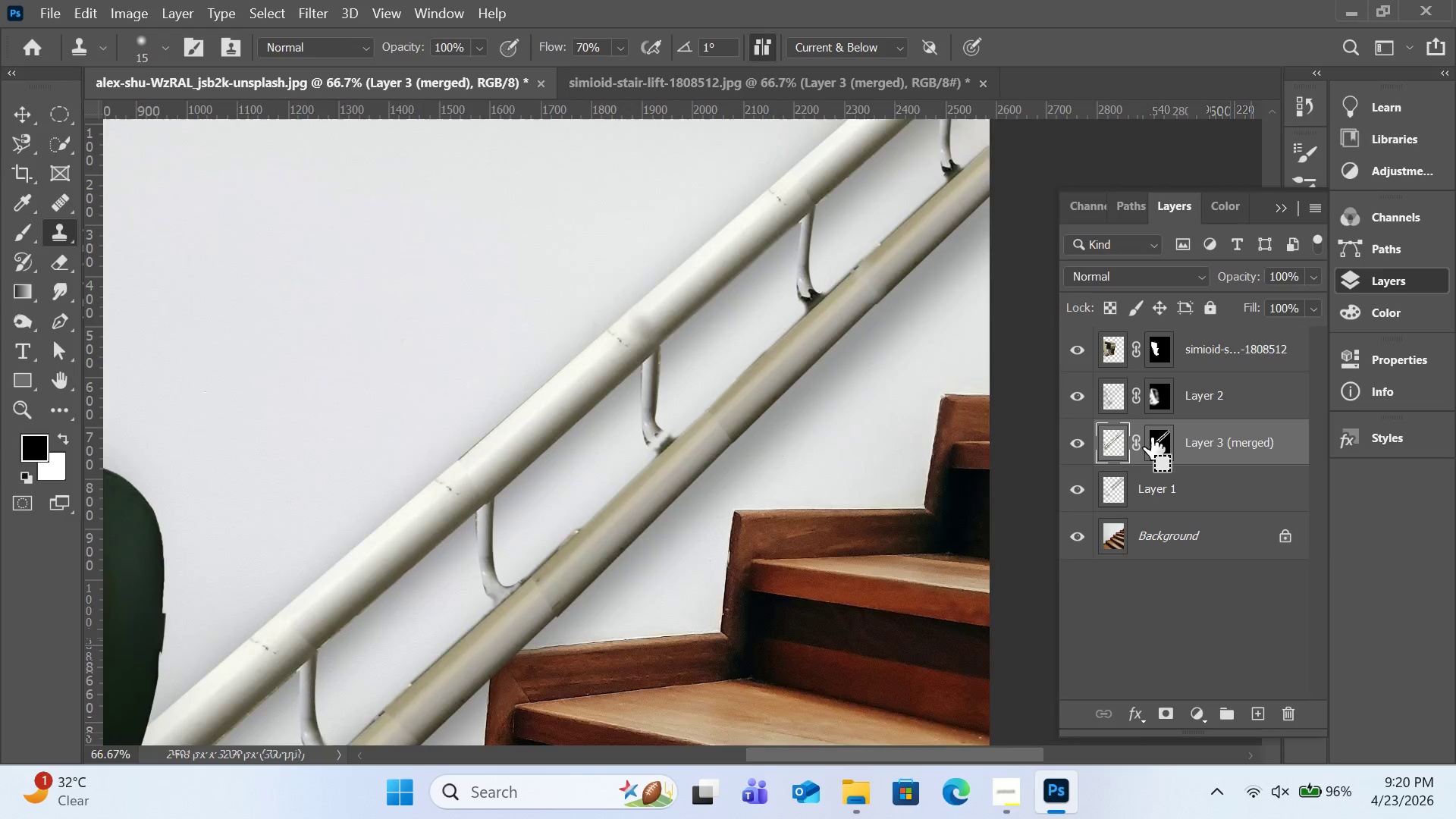 
key(Control+Equal)
 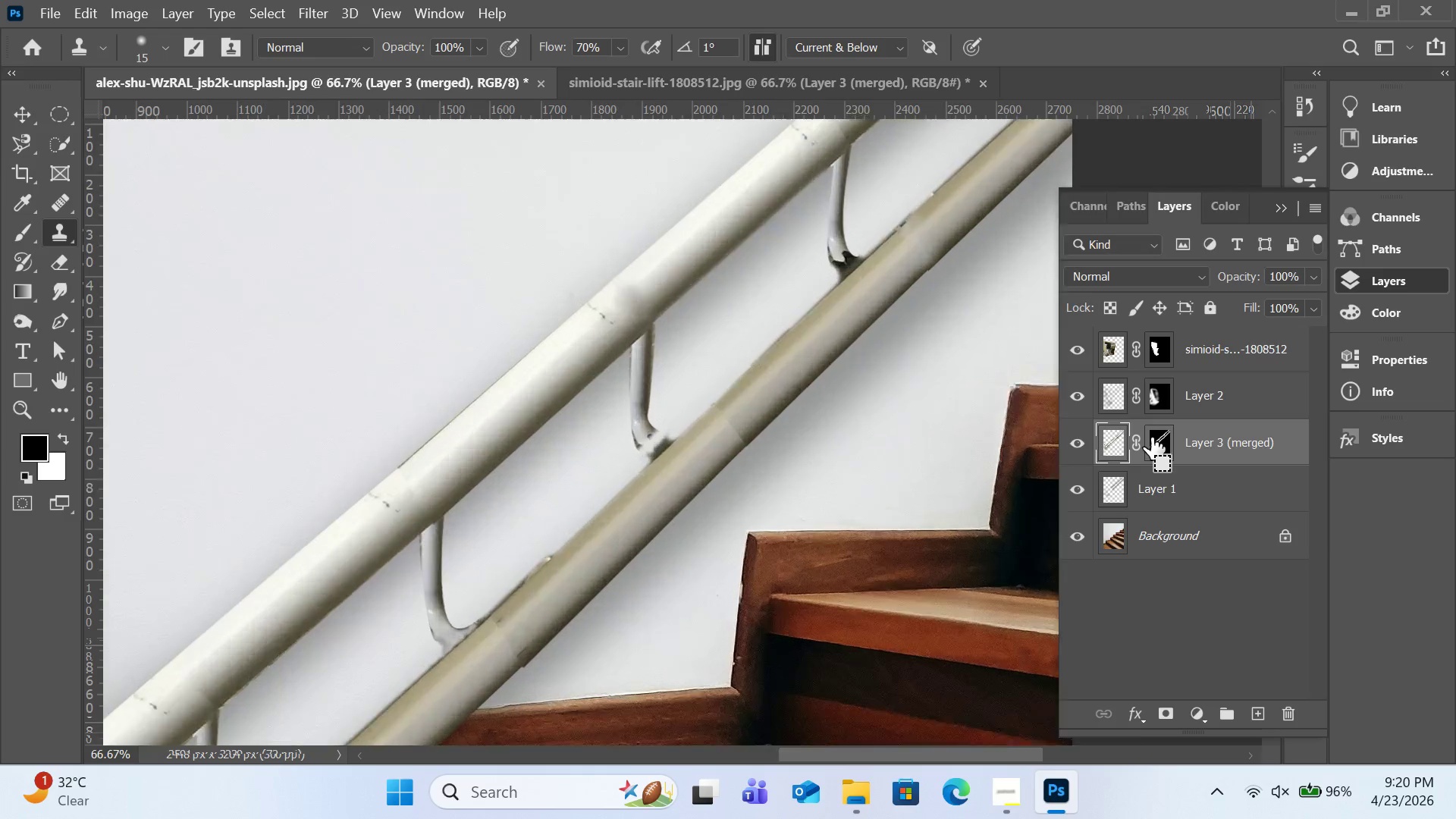 
key(Control+Equal)
 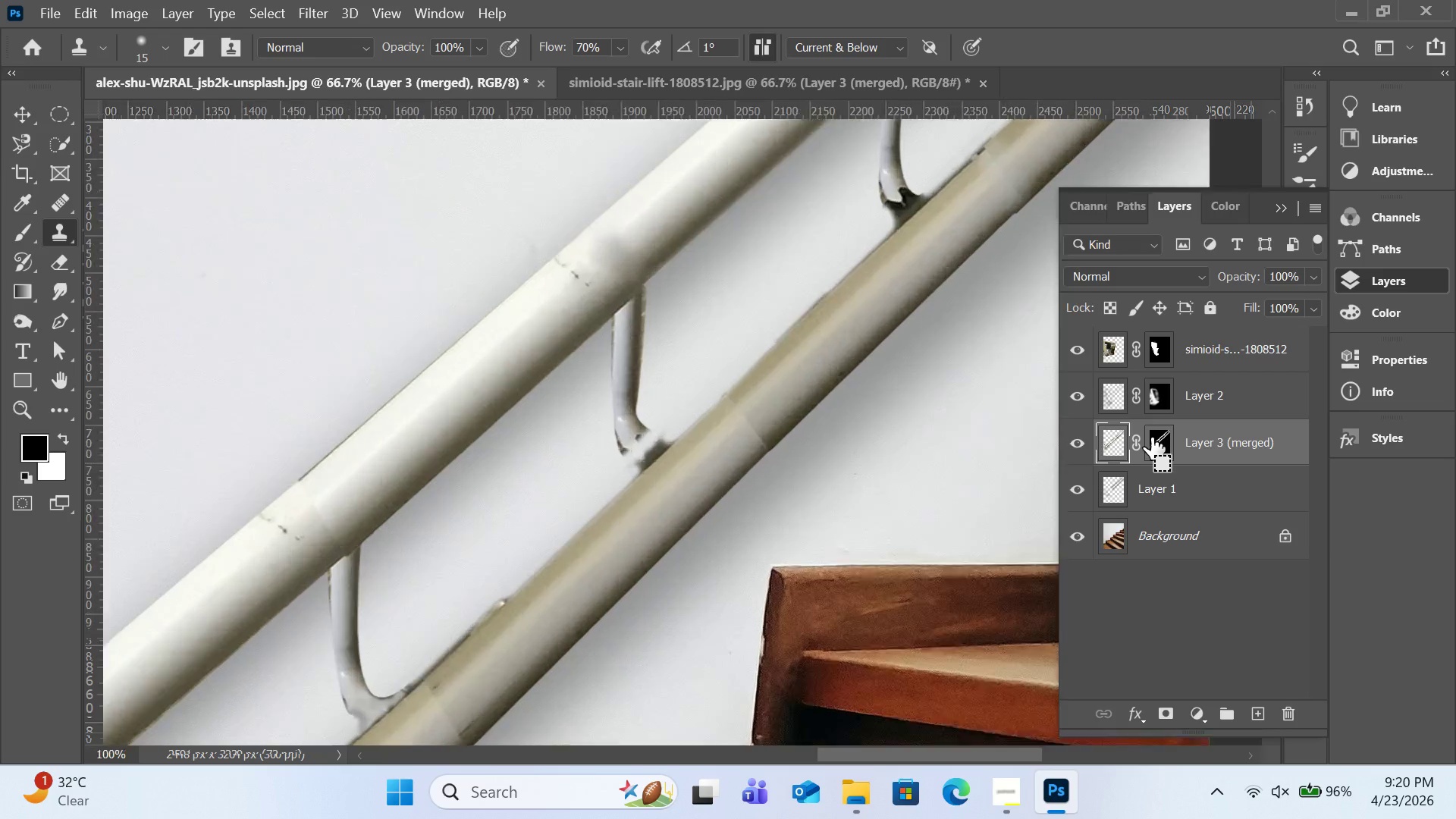 
key(Control+Equal)
 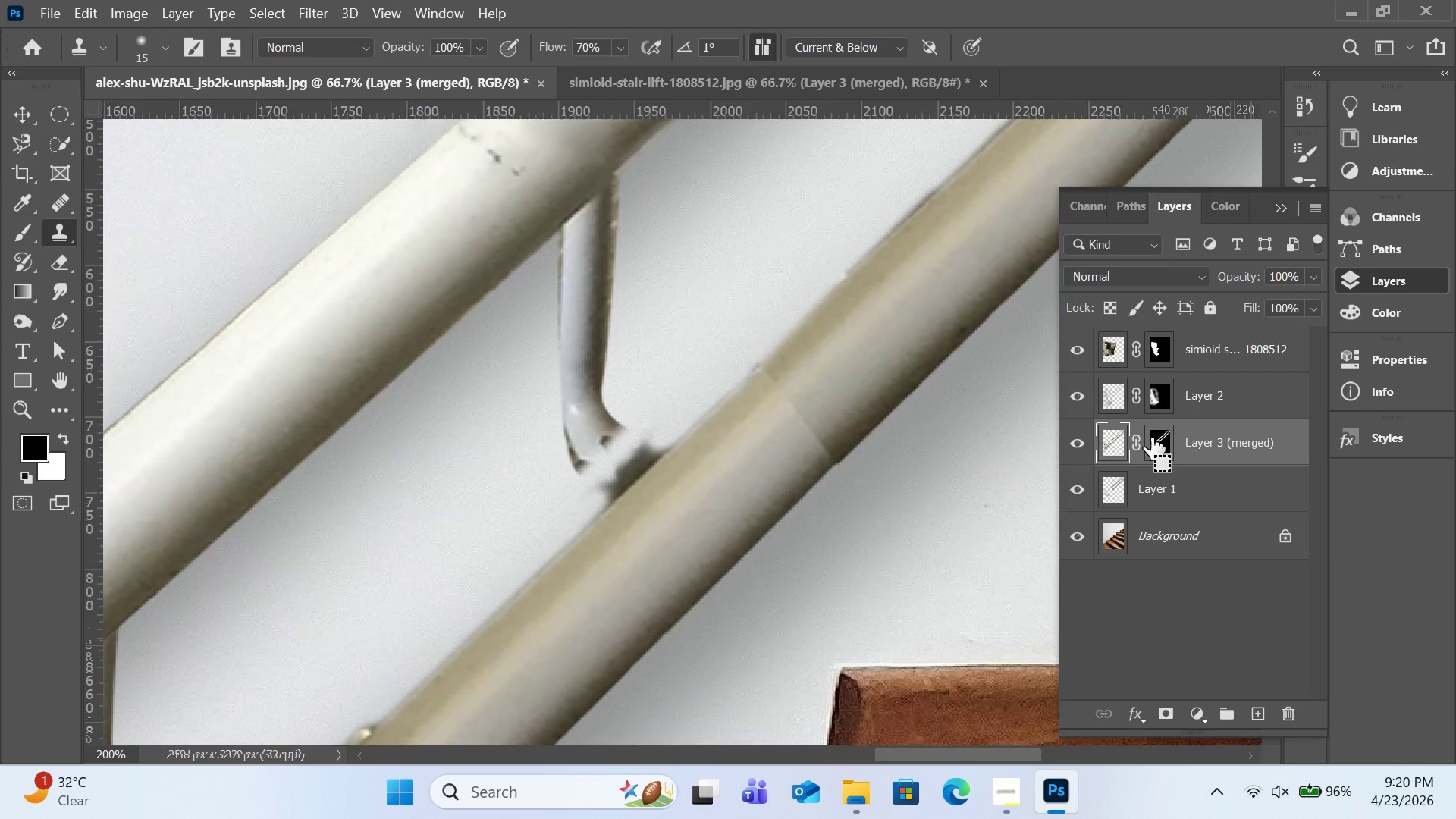 
key(Control+Equal)
 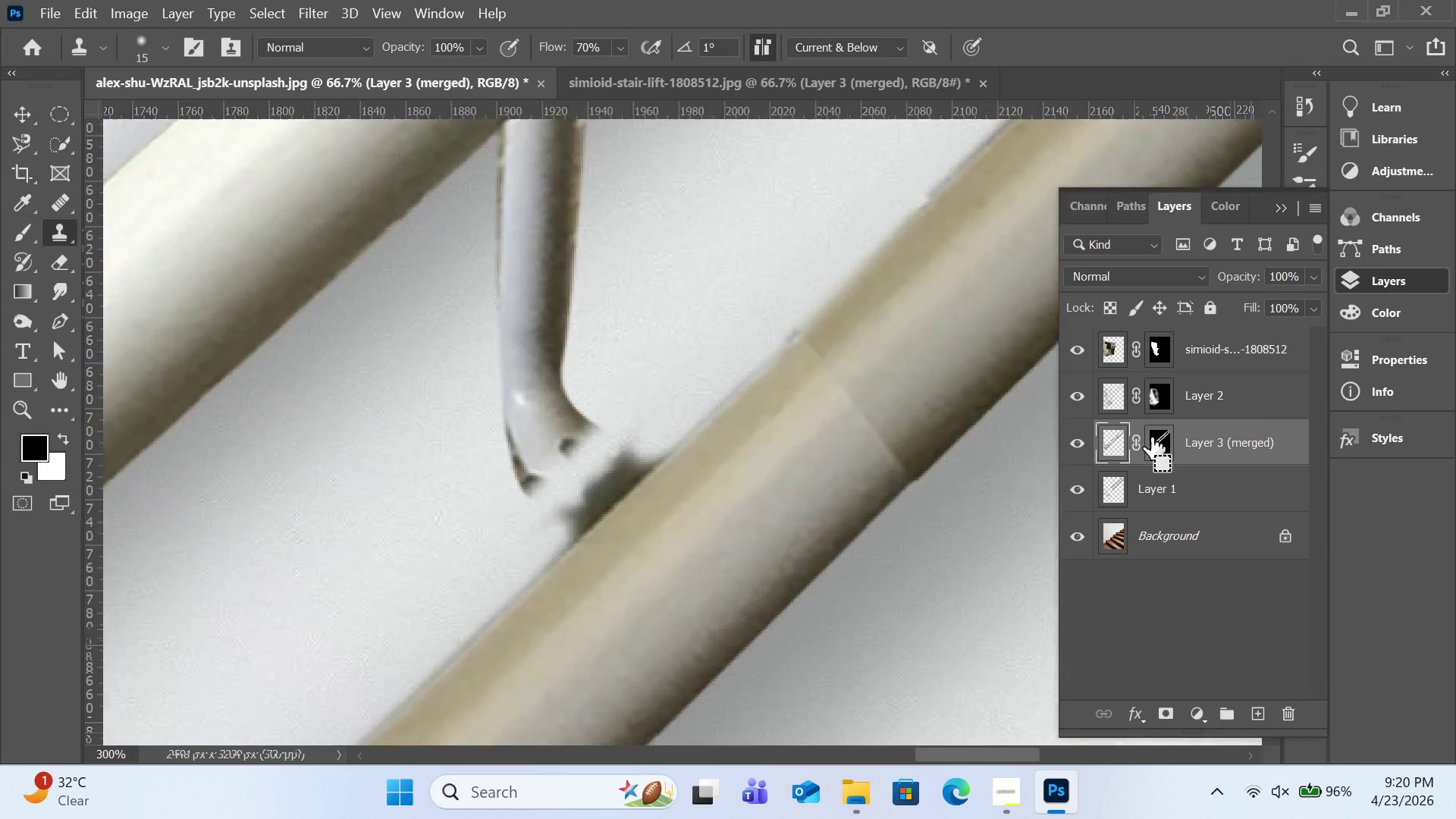 
key(Control+Equal)
 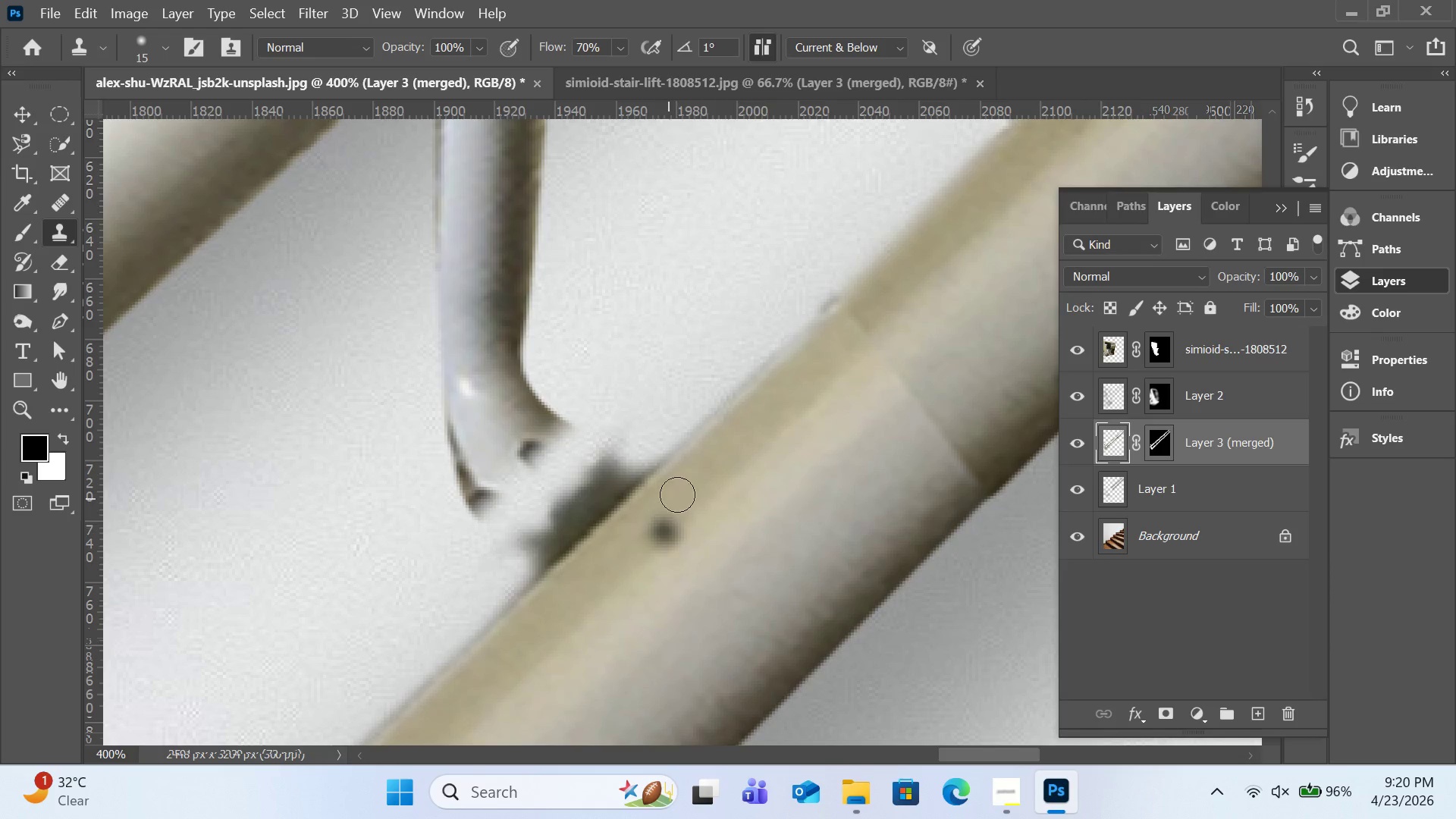 
scroll: coordinate [679, 492], scroll_direction: up, amount: 12.0
 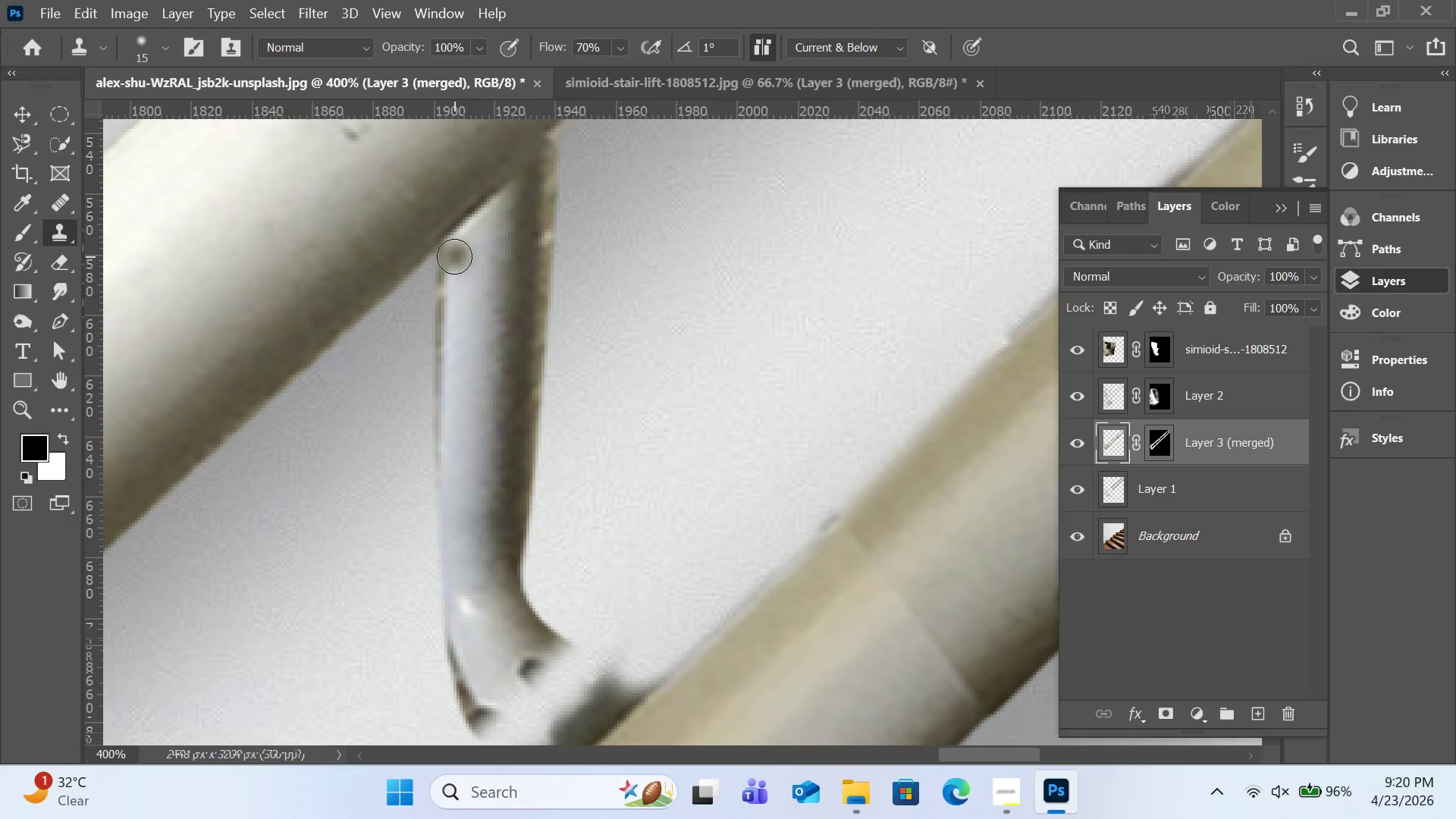 
left_click([25, 222])
 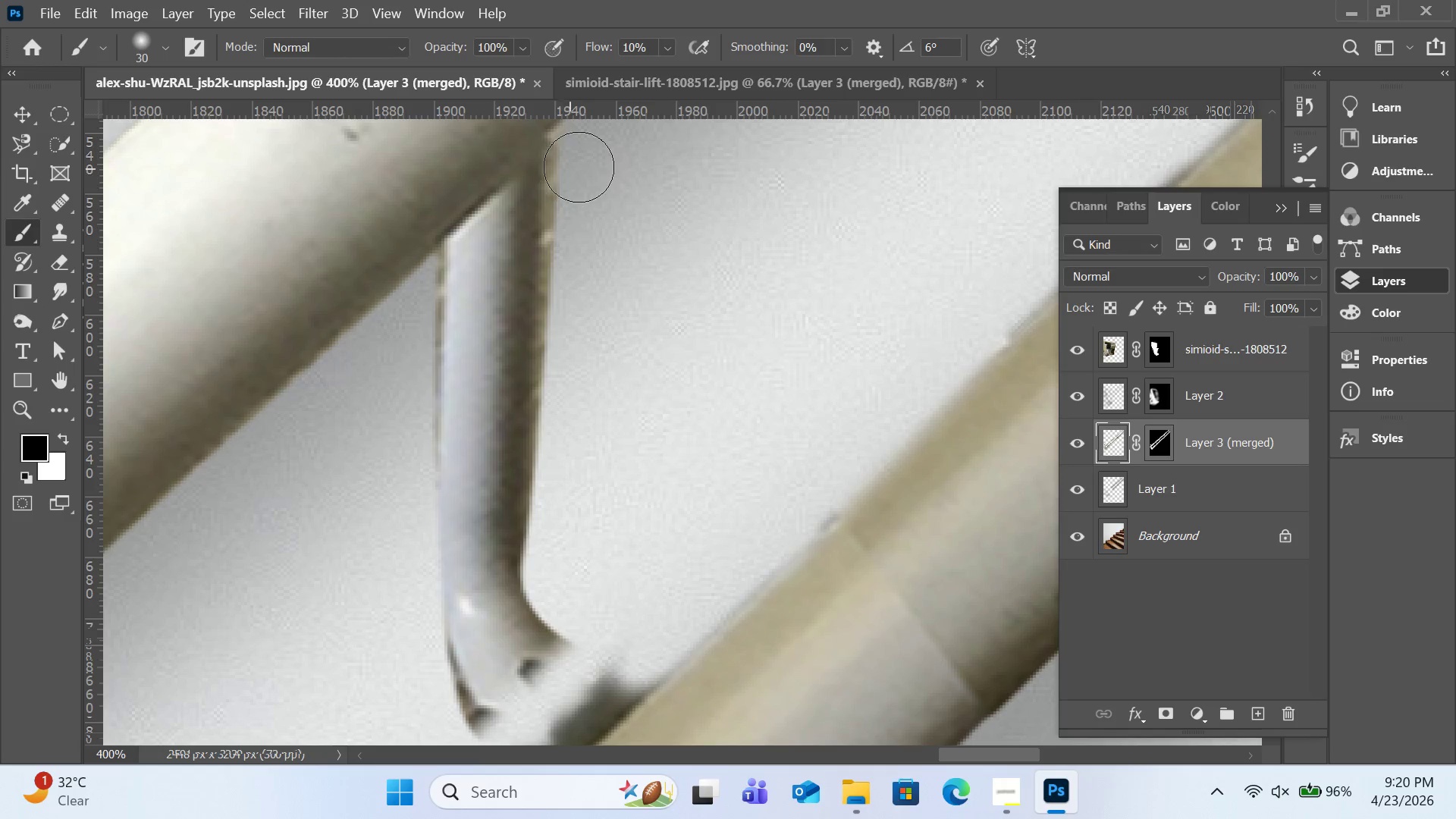 
left_click_drag(start_coordinate=[579, 167], to_coordinate=[547, 202])
 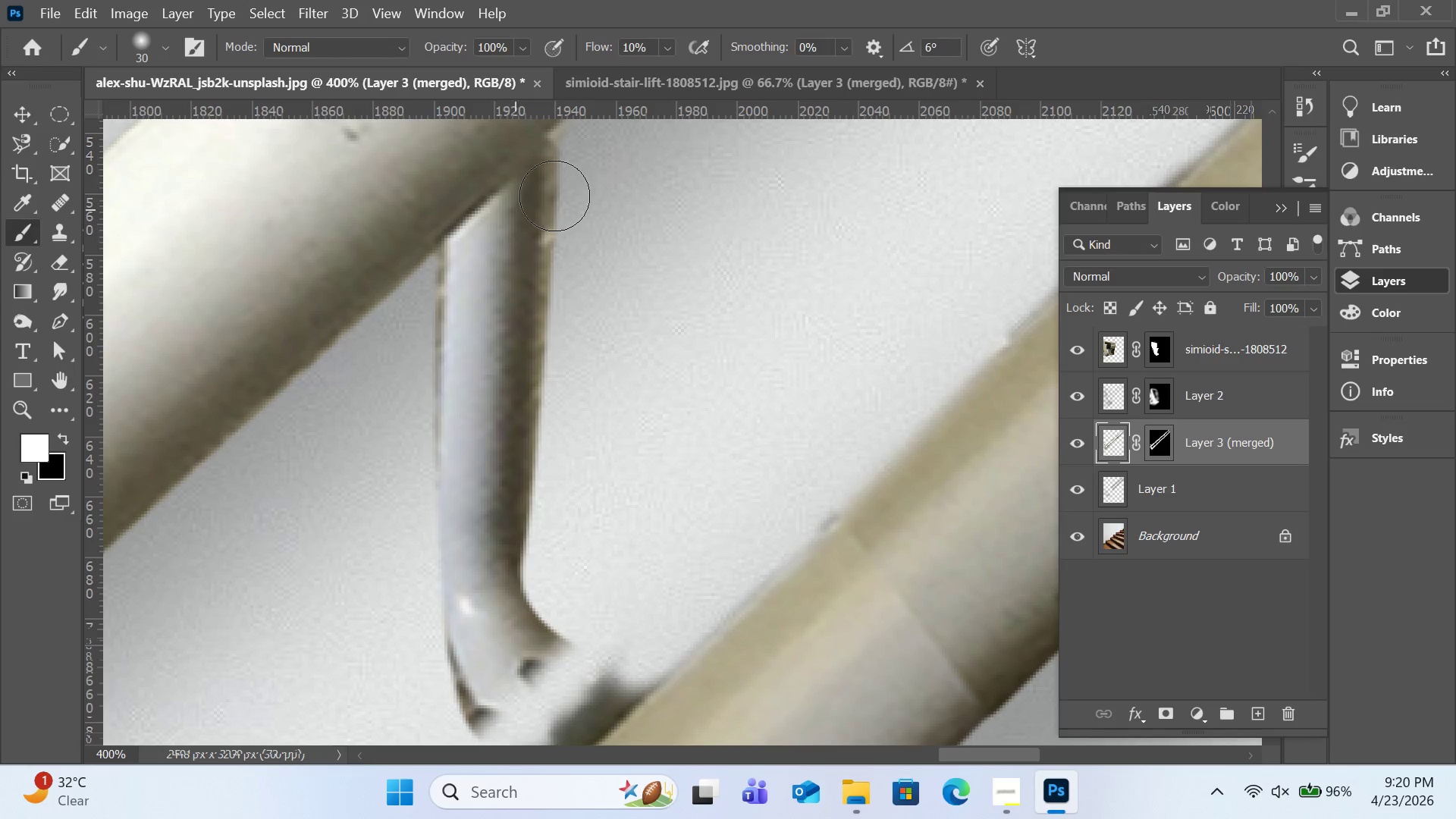 
left_click_drag(start_coordinate=[591, 179], to_coordinate=[503, 643])
 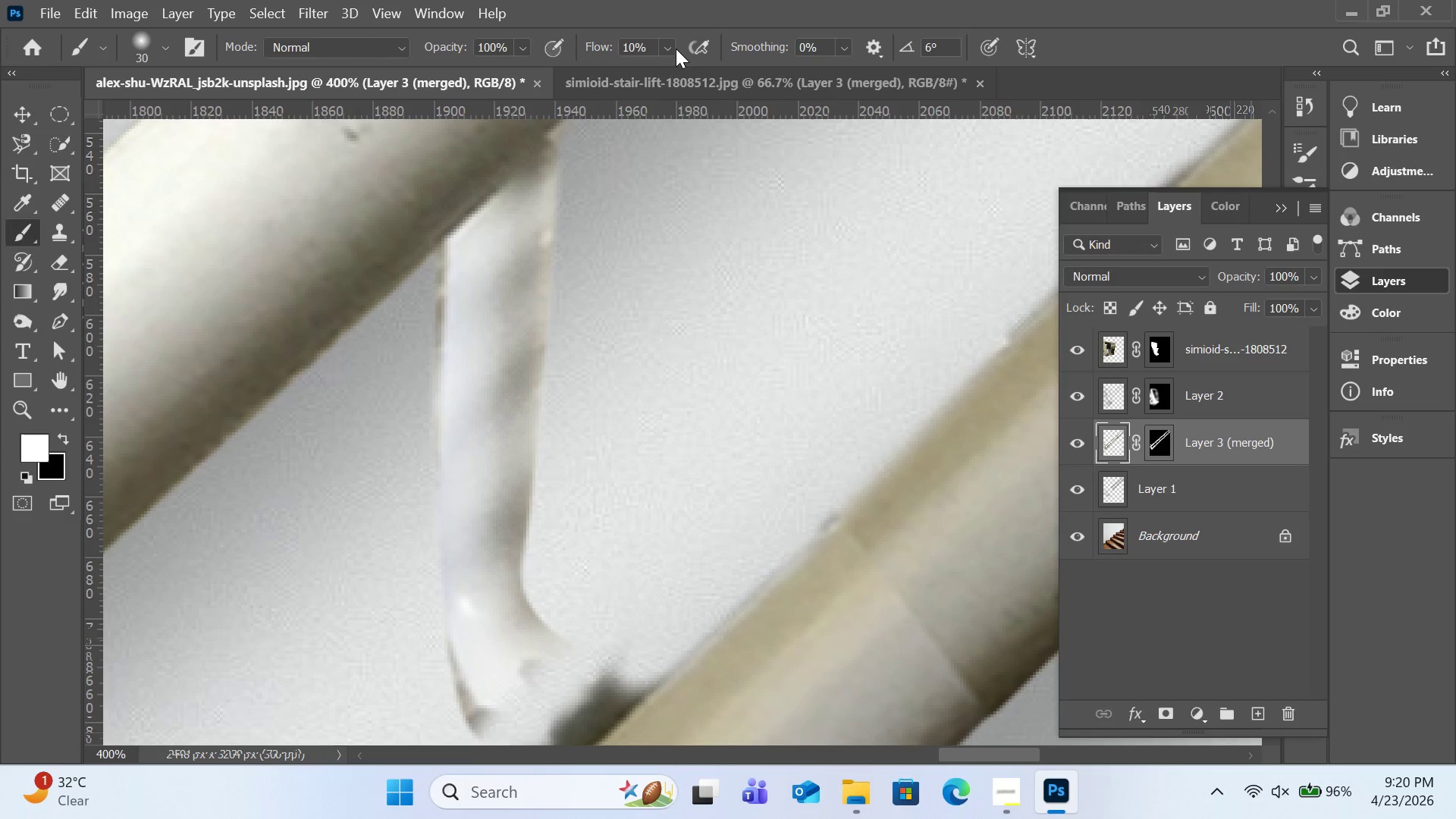 
left_click([676, 49])
 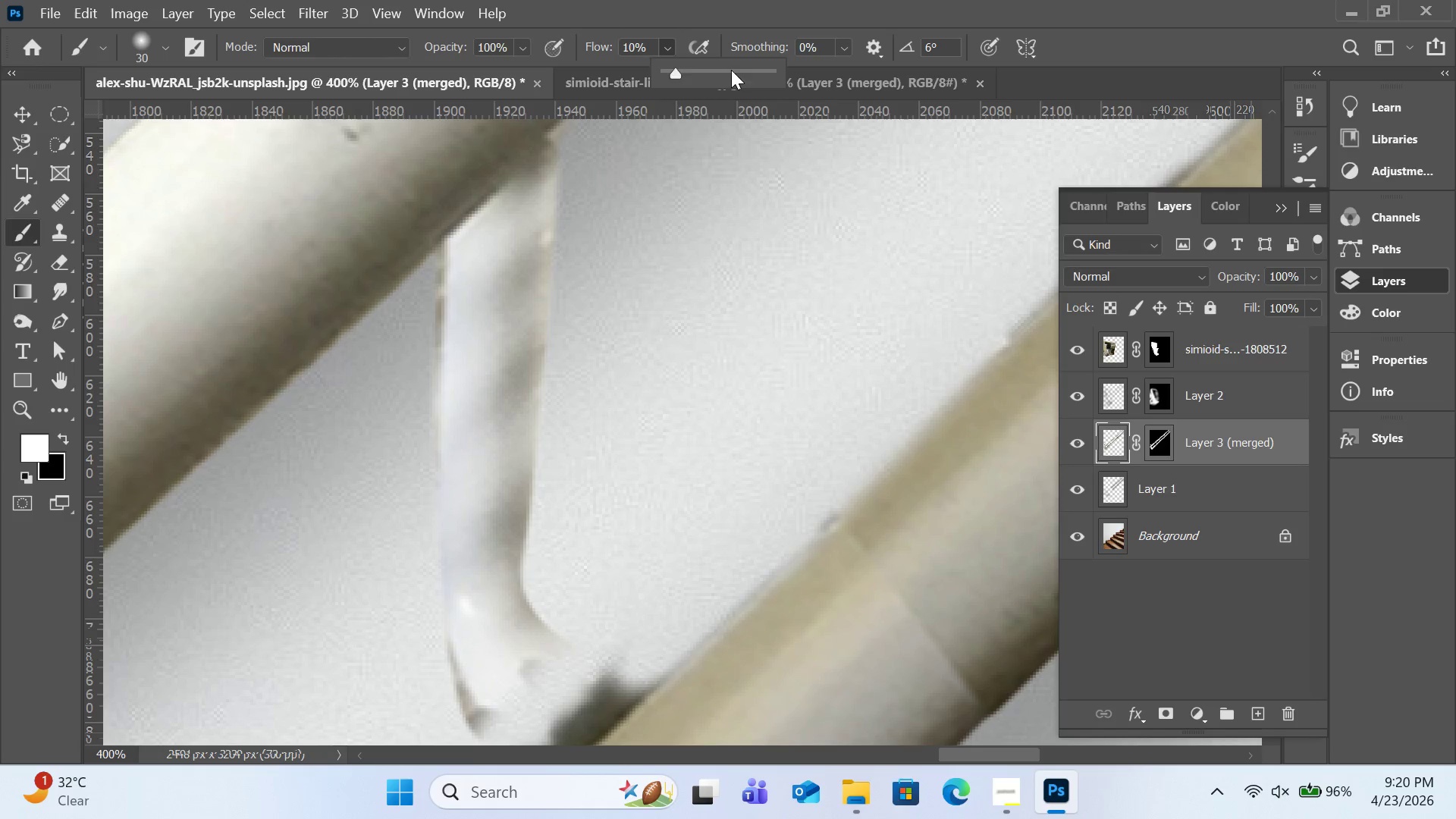 
left_click_drag(start_coordinate=[729, 70], to_coordinate=[788, 67])
 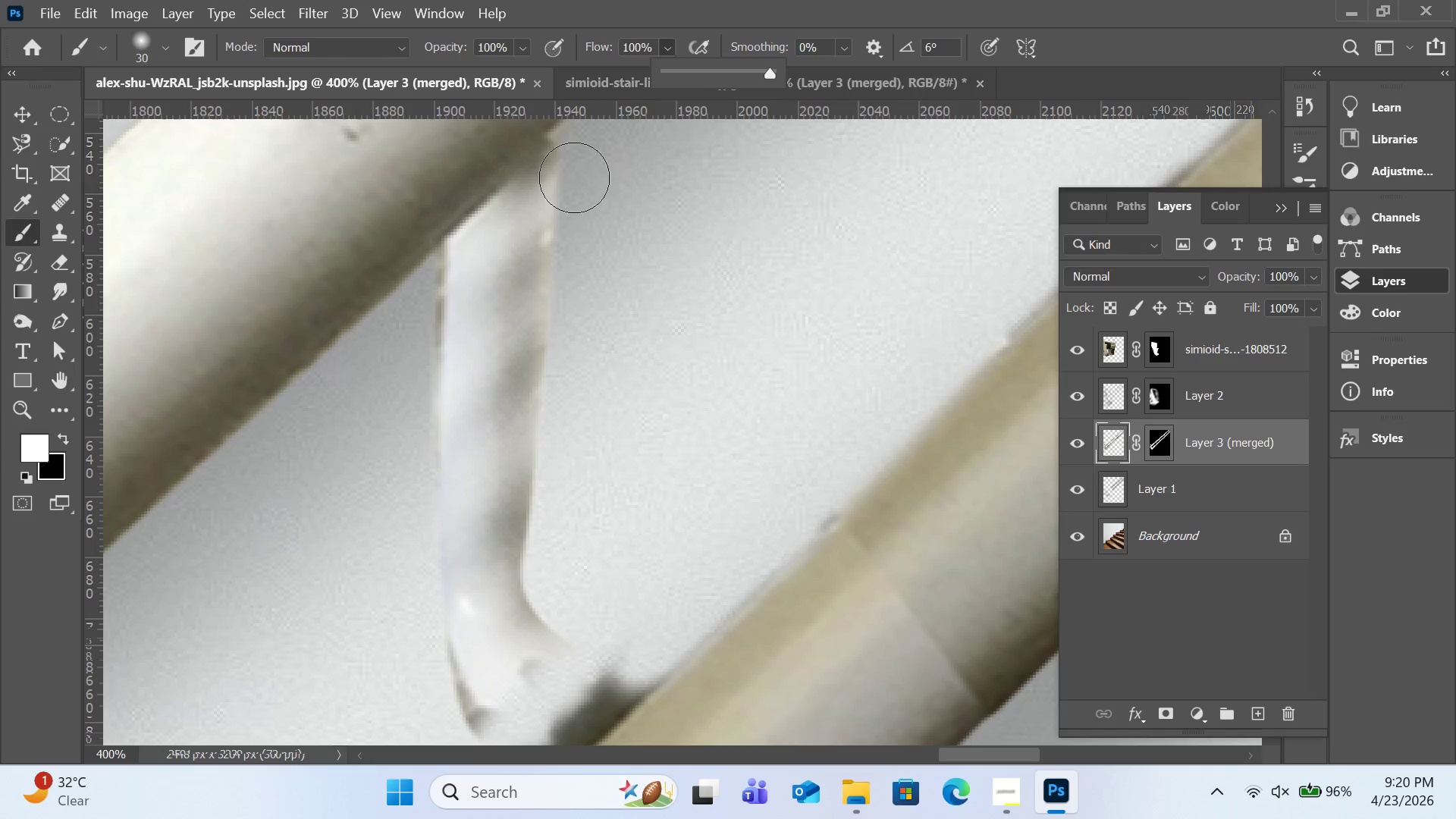 
left_click_drag(start_coordinate=[574, 177], to_coordinate=[544, 388])
 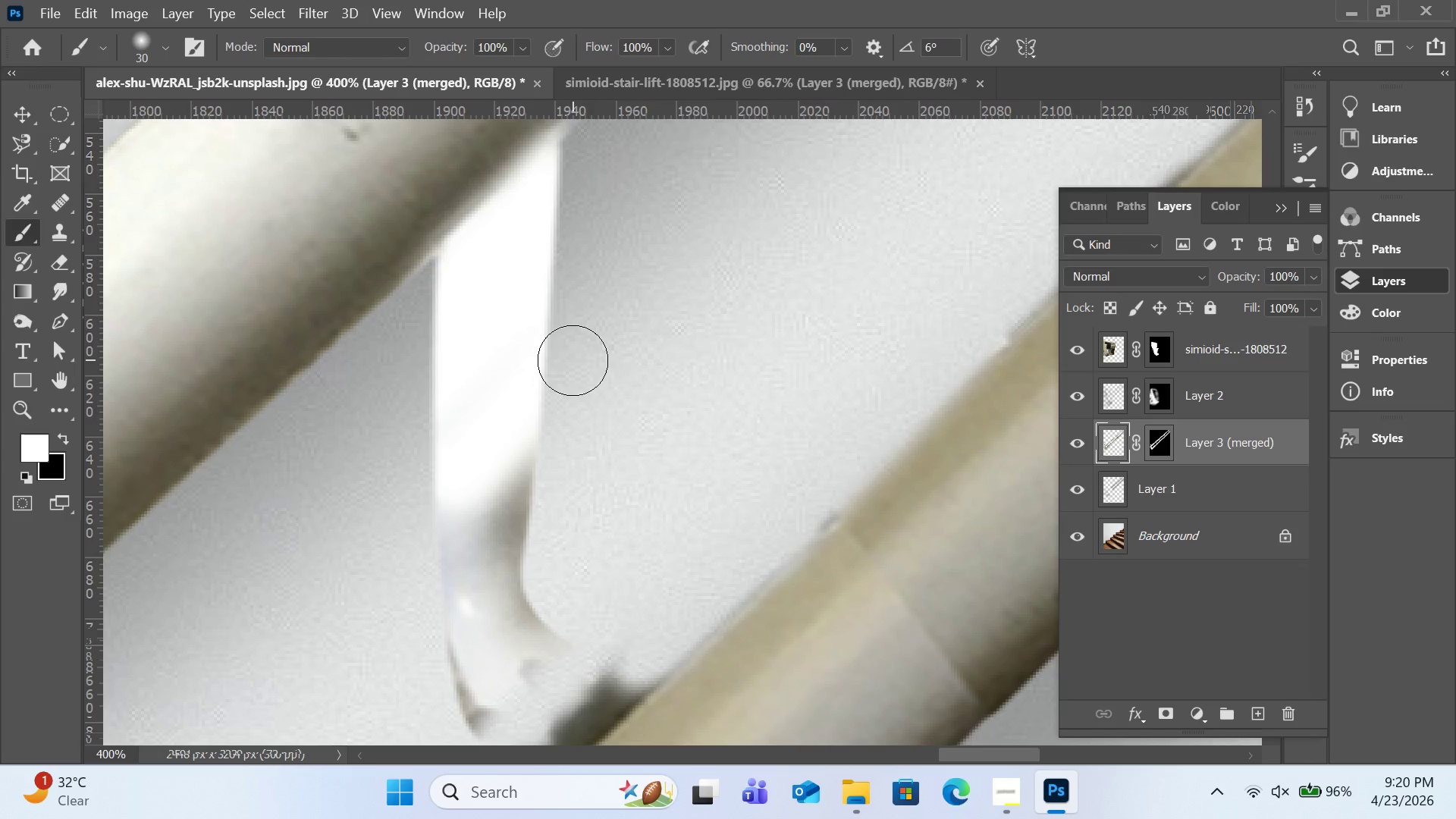 
key(Control+Z)
 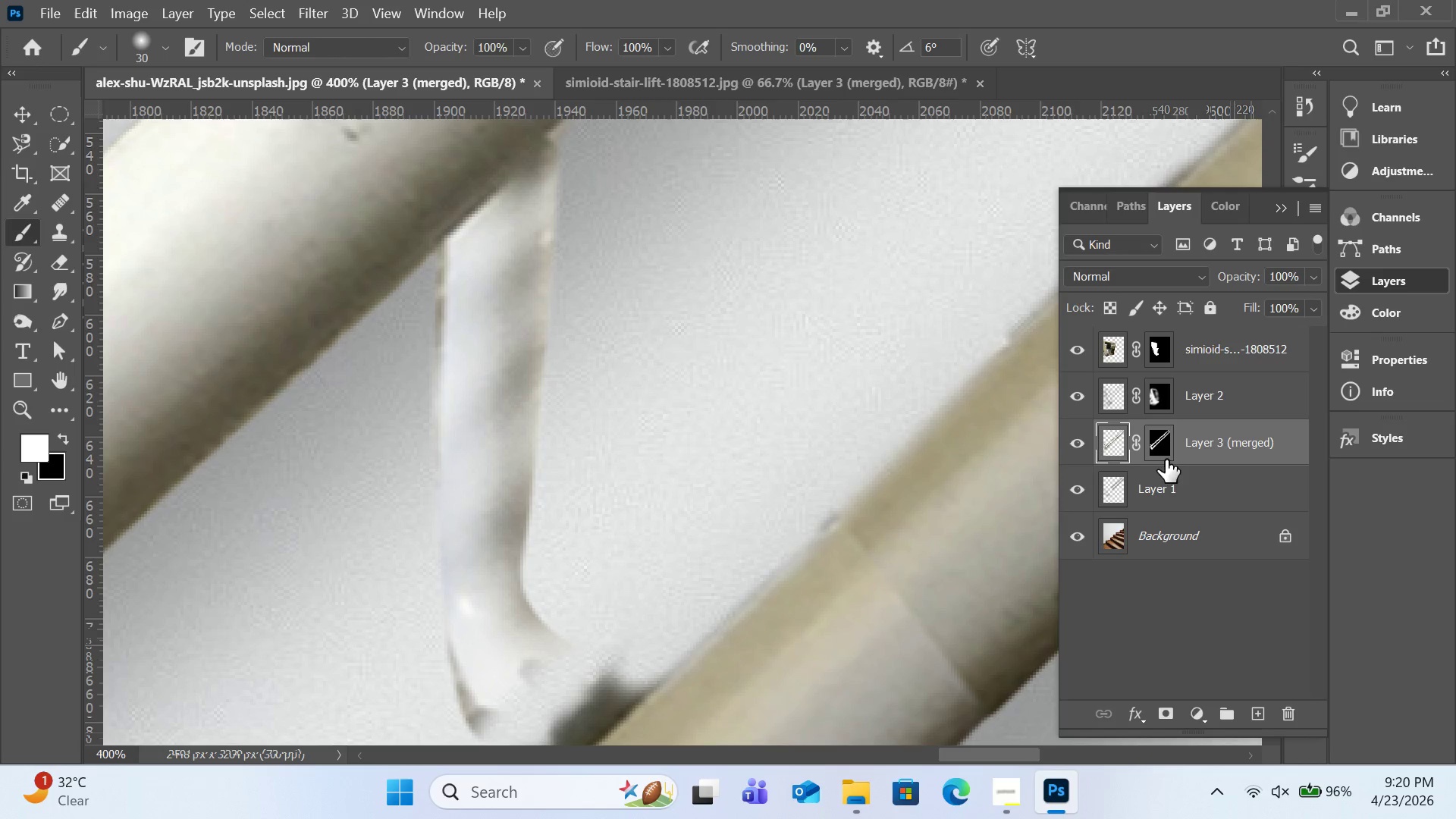 
left_click([1162, 445])
 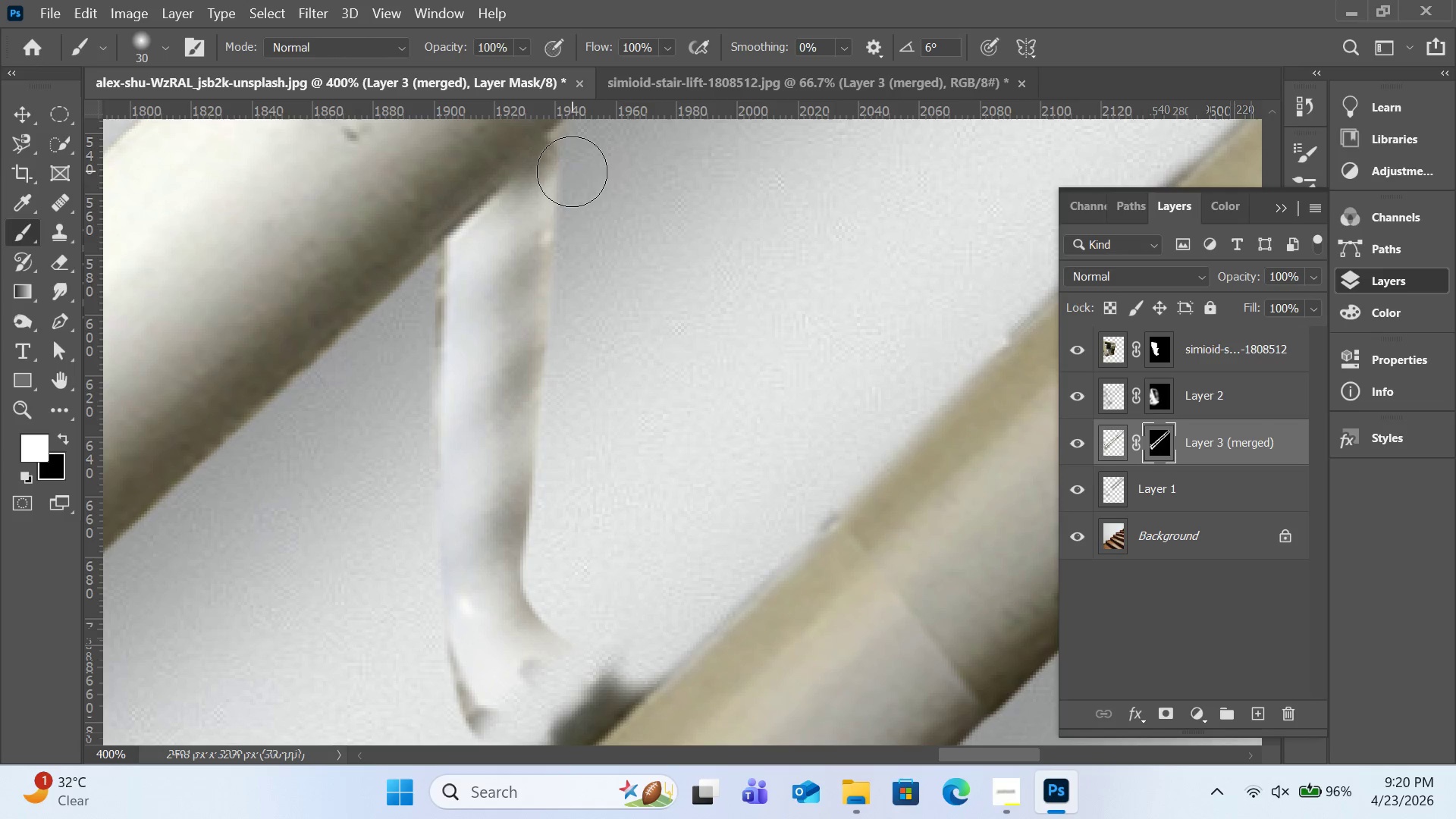 
left_click_drag(start_coordinate=[572, 171], to_coordinate=[455, 295])
 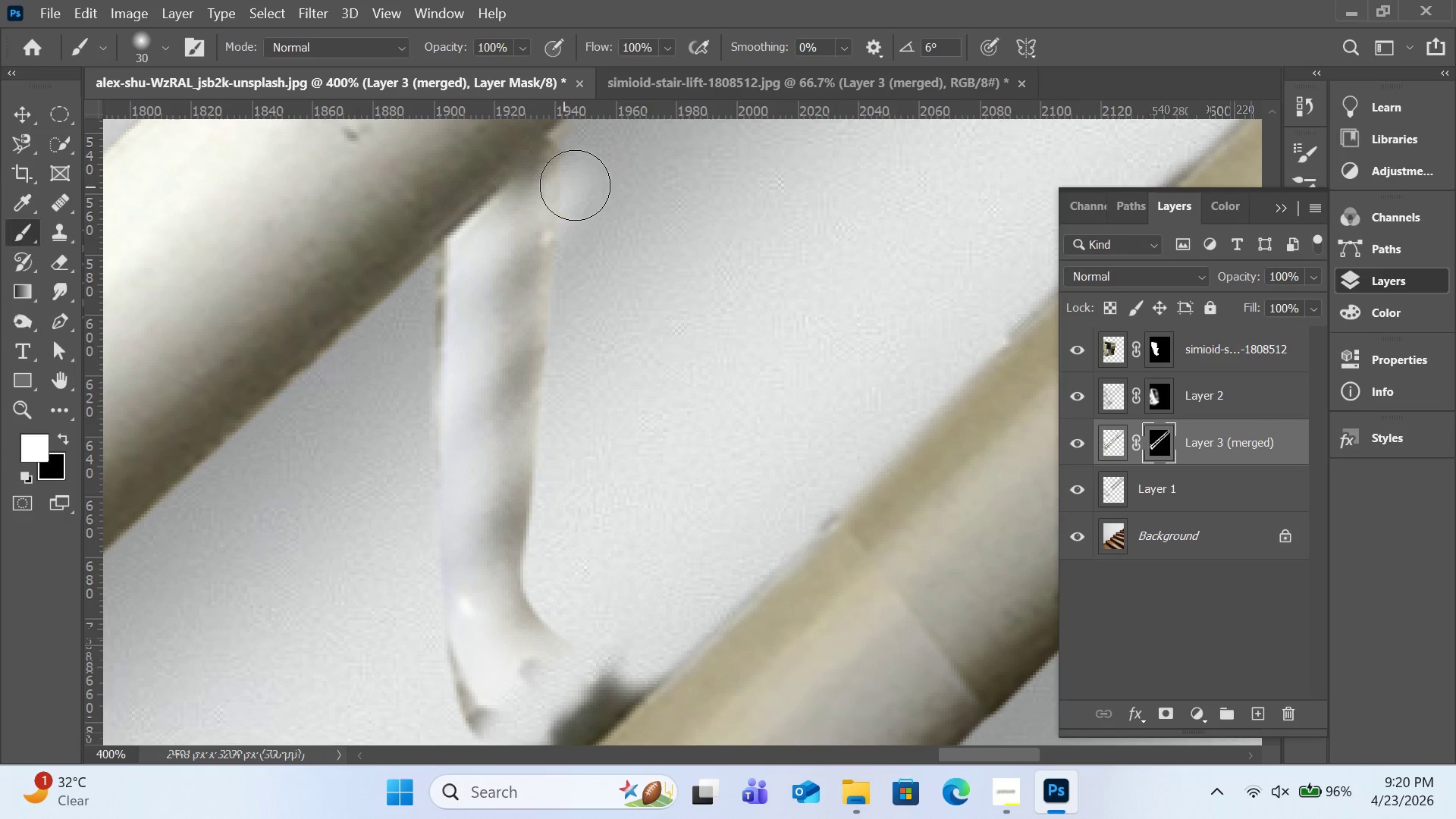 
left_click_drag(start_coordinate=[575, 185], to_coordinate=[475, 298])
 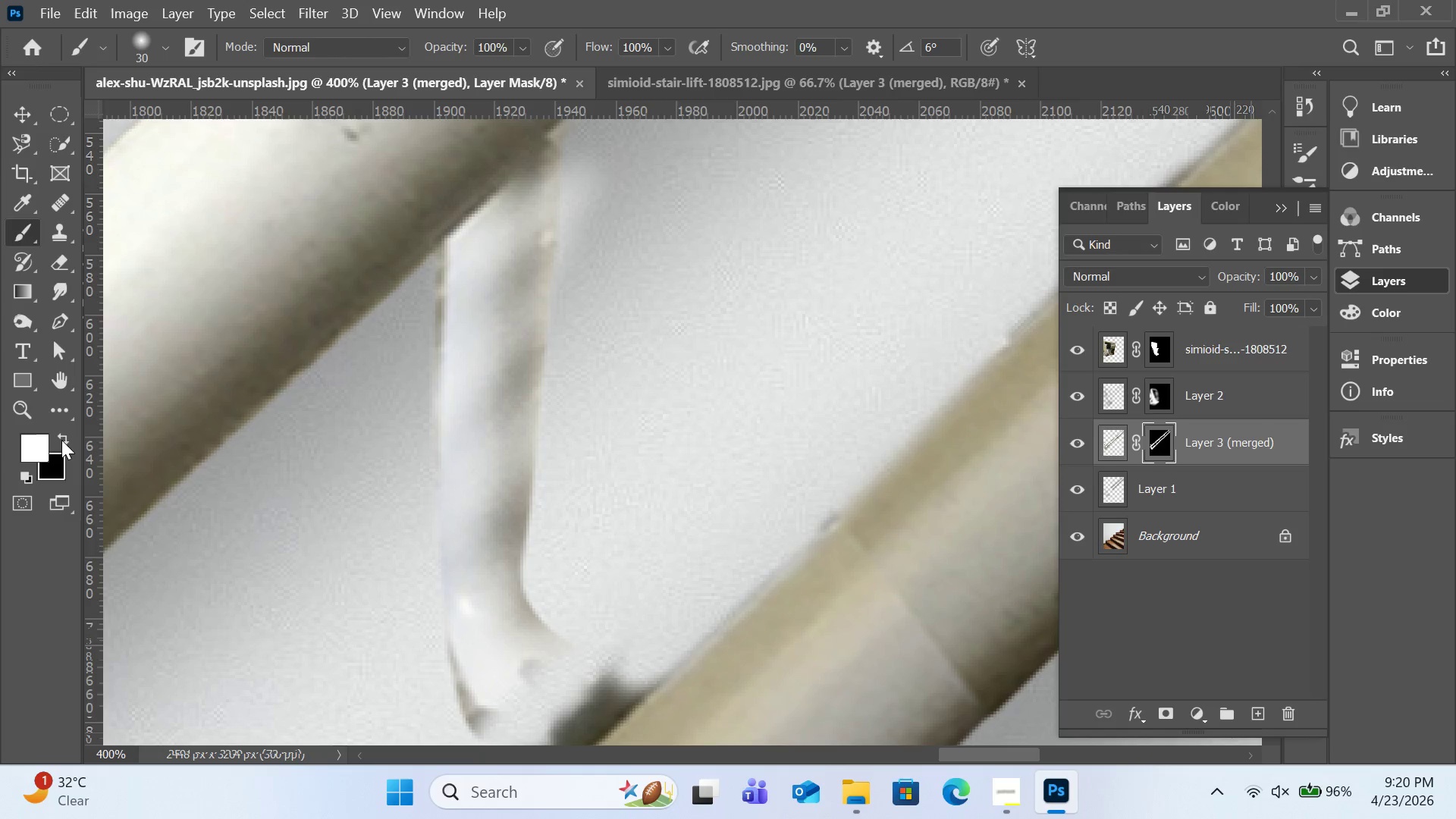 
left_click([62, 437])
 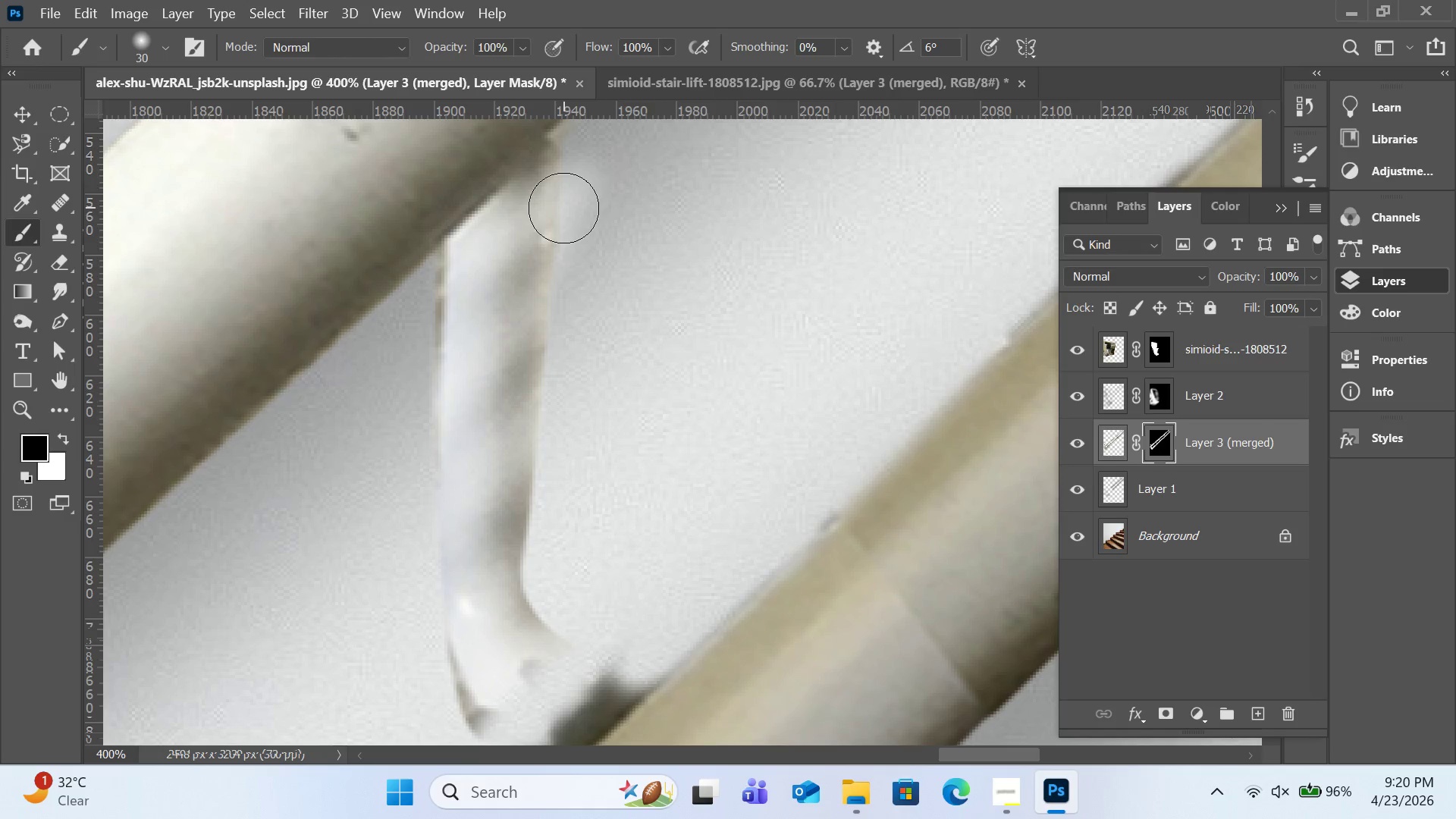 
left_click_drag(start_coordinate=[562, 215], to_coordinate=[518, 240])
 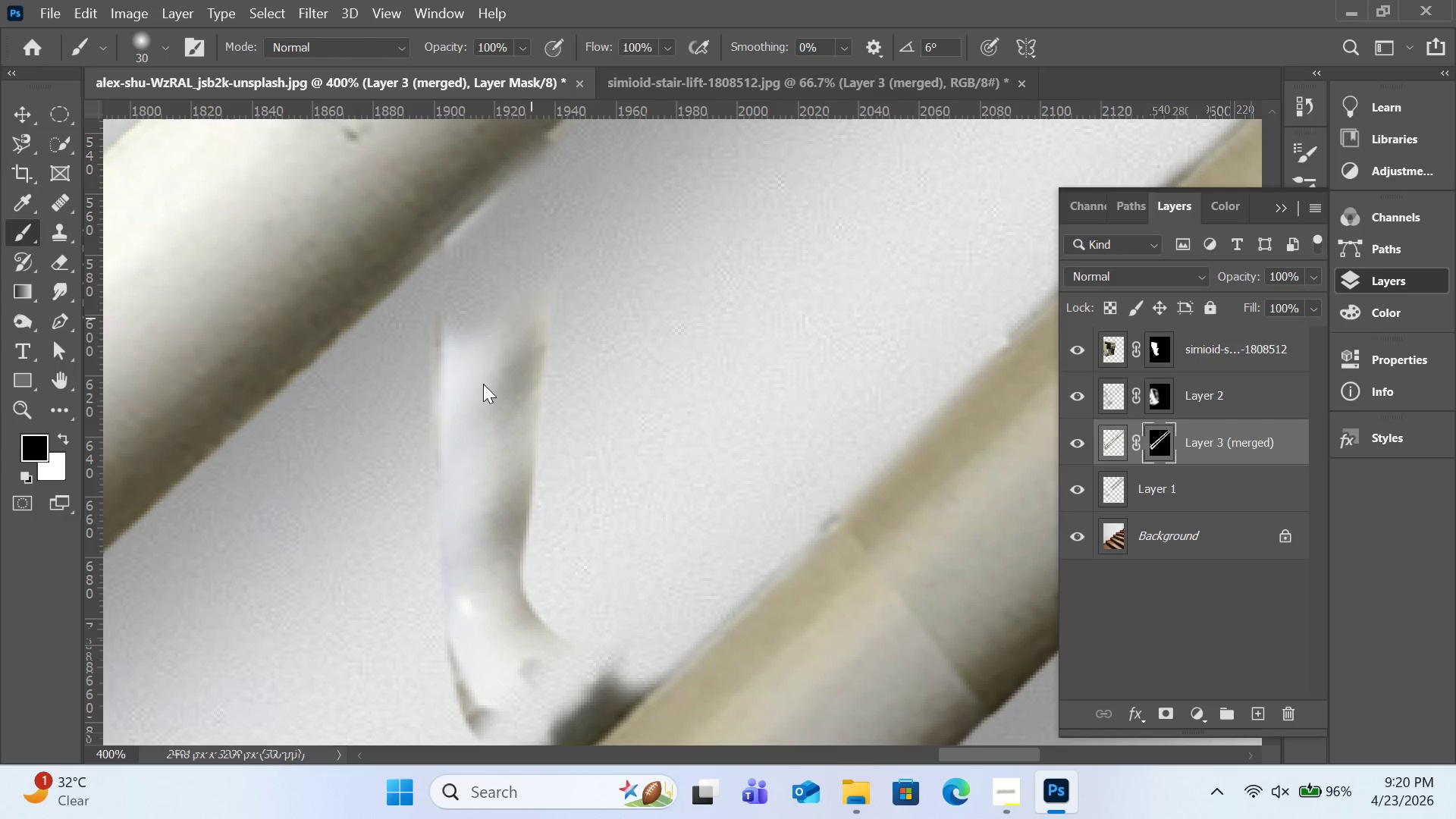 
left_click_drag(start_coordinate=[531, 269], to_coordinate=[490, 253])
 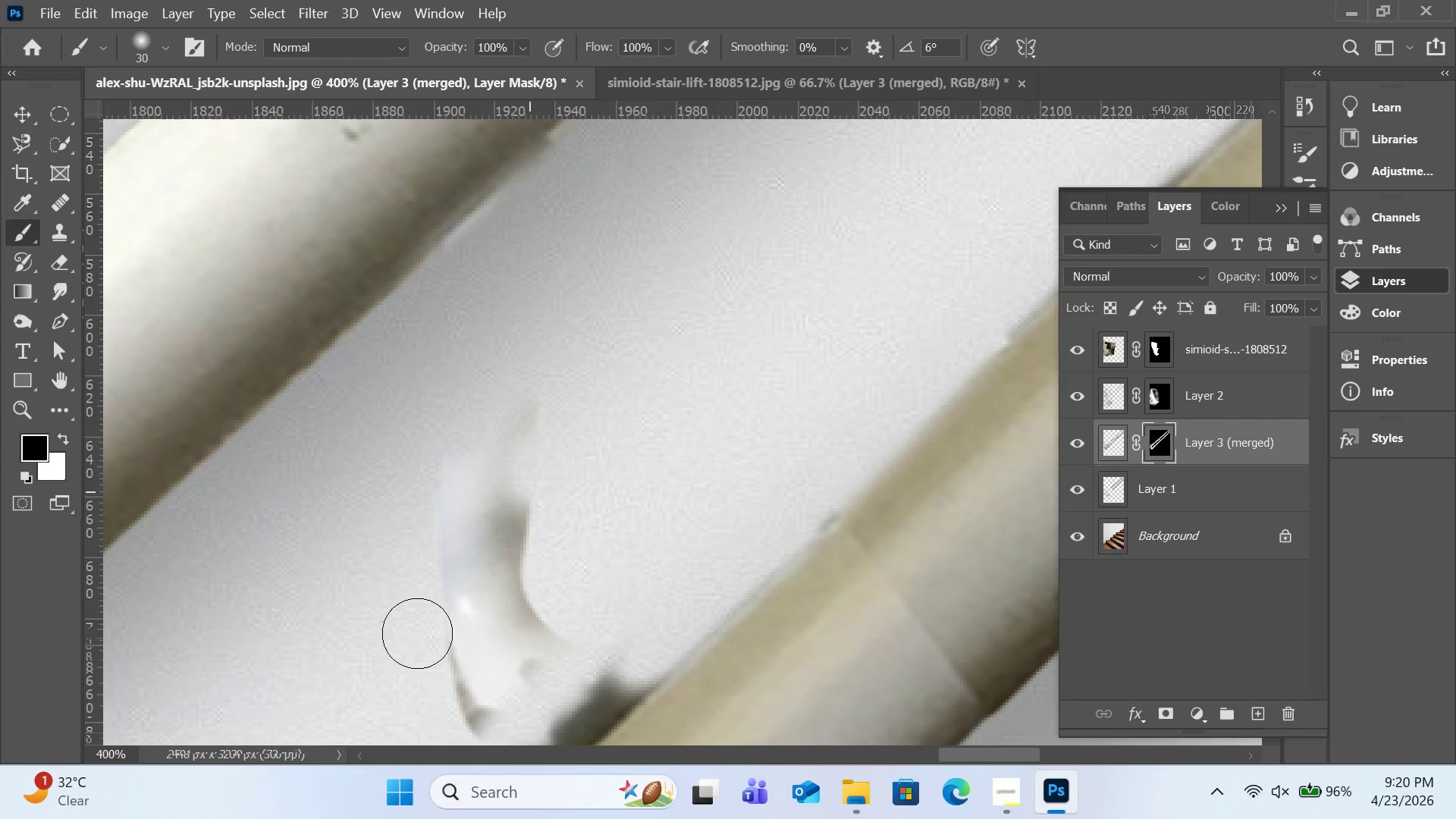 
left_click_drag(start_coordinate=[532, 459], to_coordinate=[448, 565])
 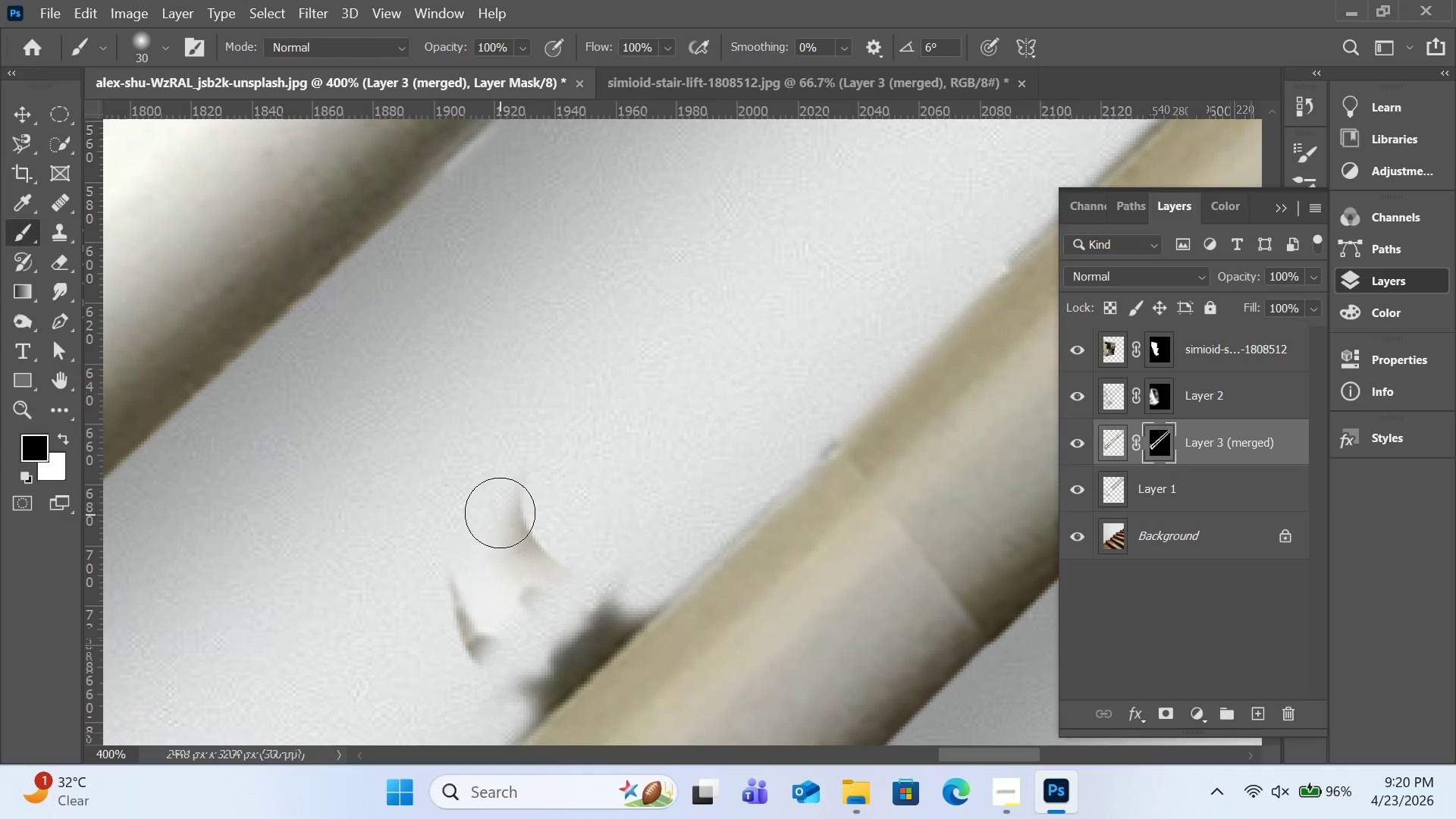 
scroll: coordinate [503, 482], scroll_direction: down, amount: 9.0
 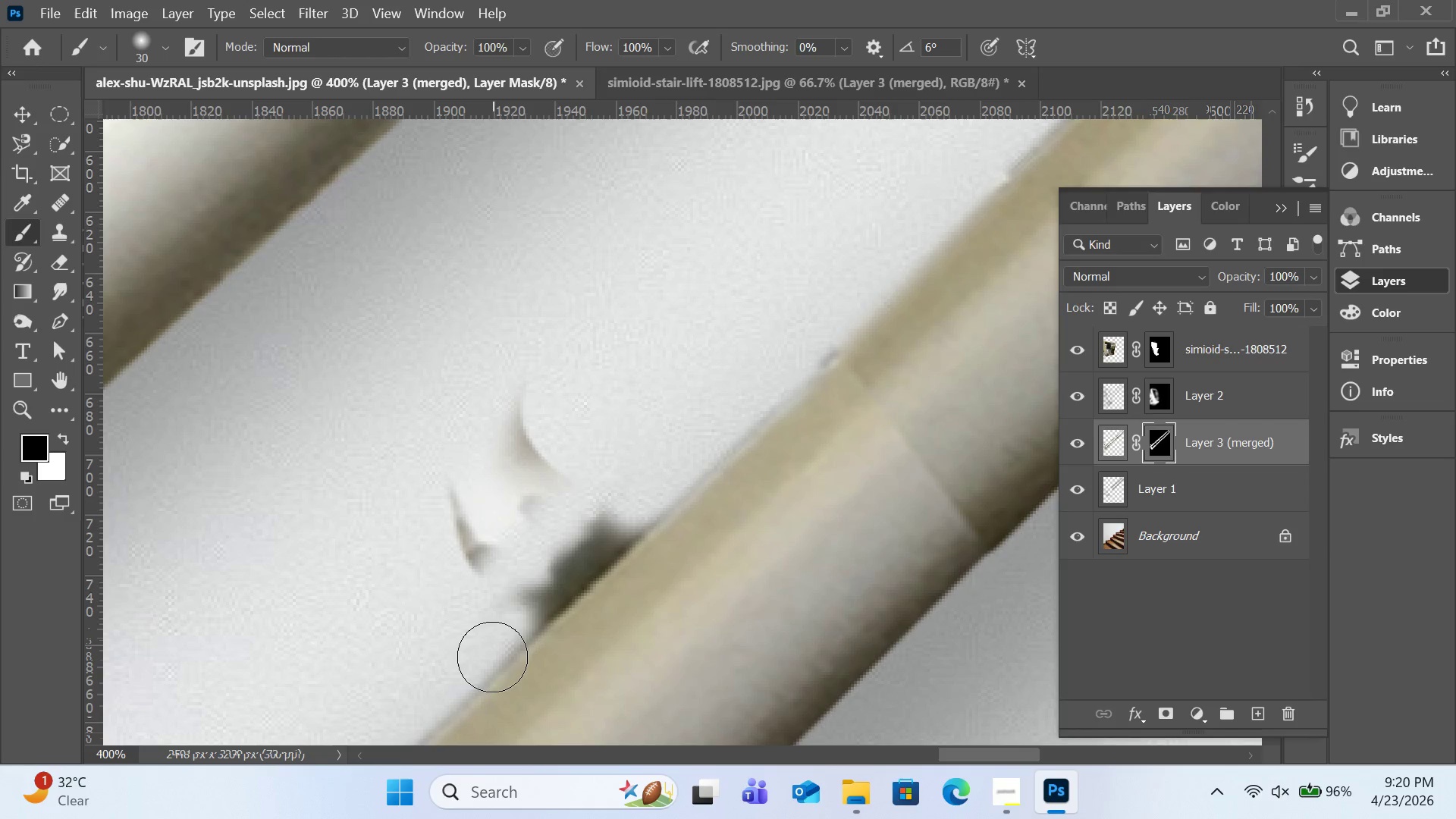 
hold_key(key=ShiftLeft, duration=1.48)
double_click([475, 648])
 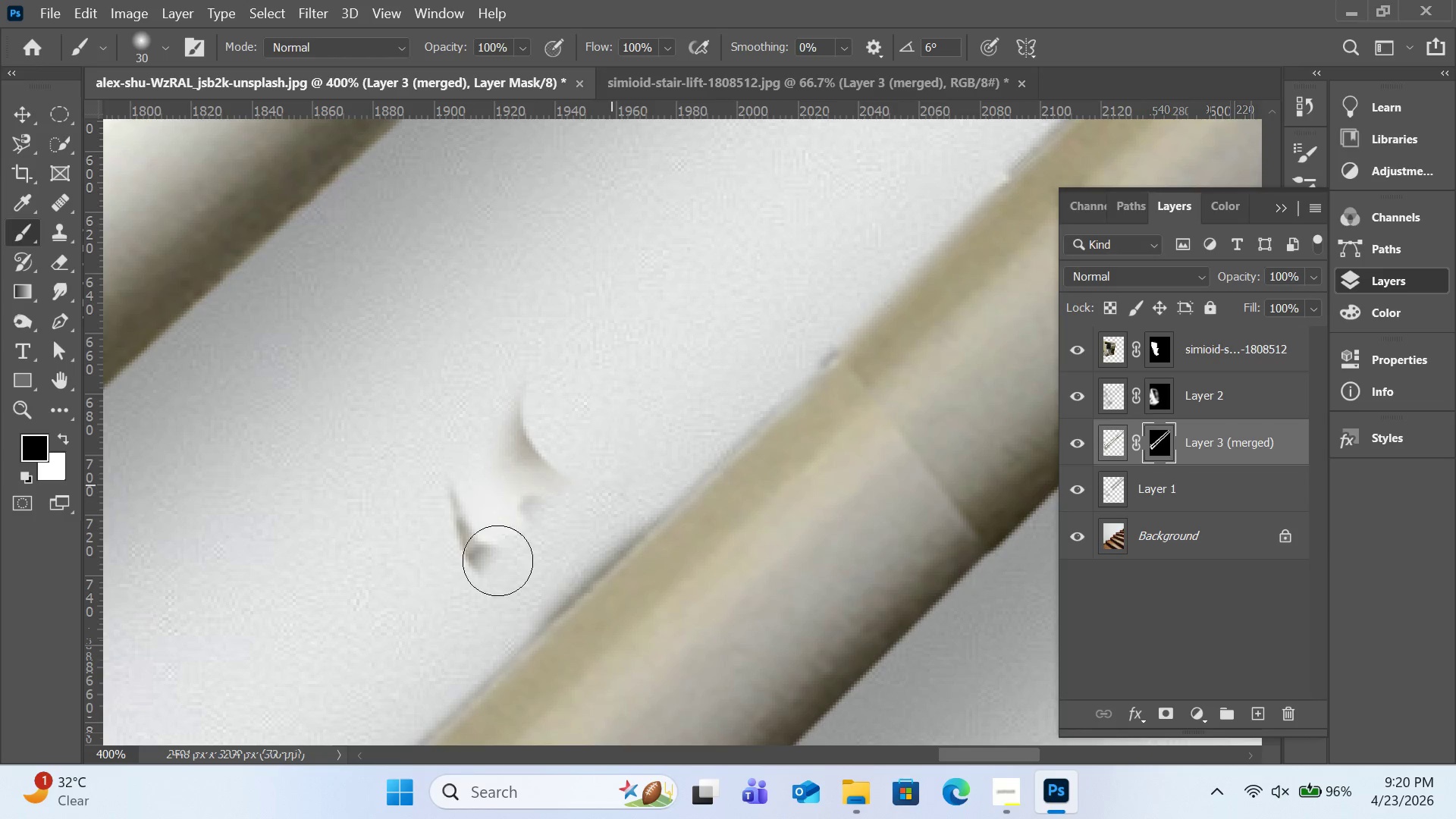 
left_click_drag(start_coordinate=[611, 457], to_coordinate=[465, 482])
 